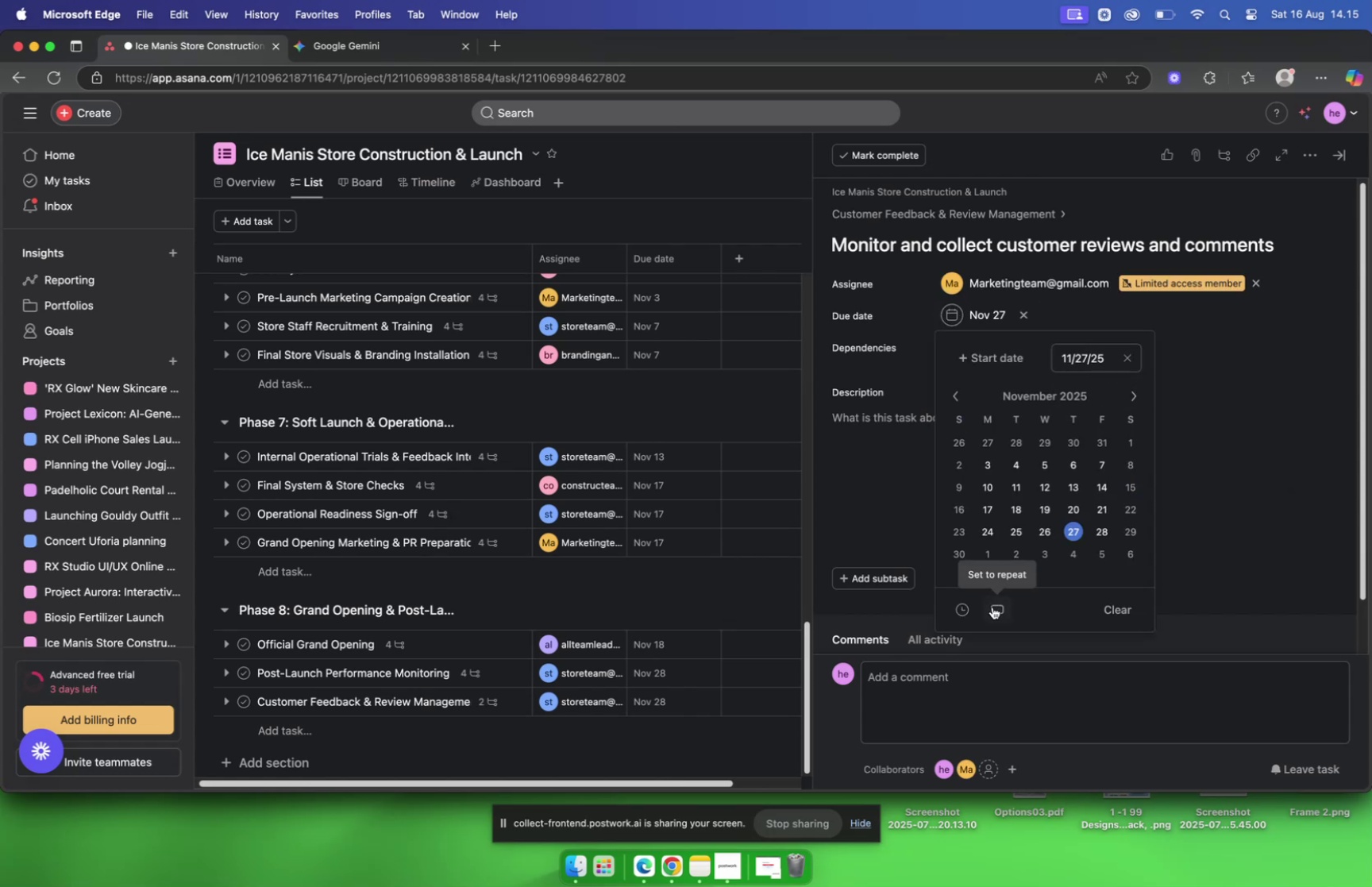 
double_click([892, 489])
 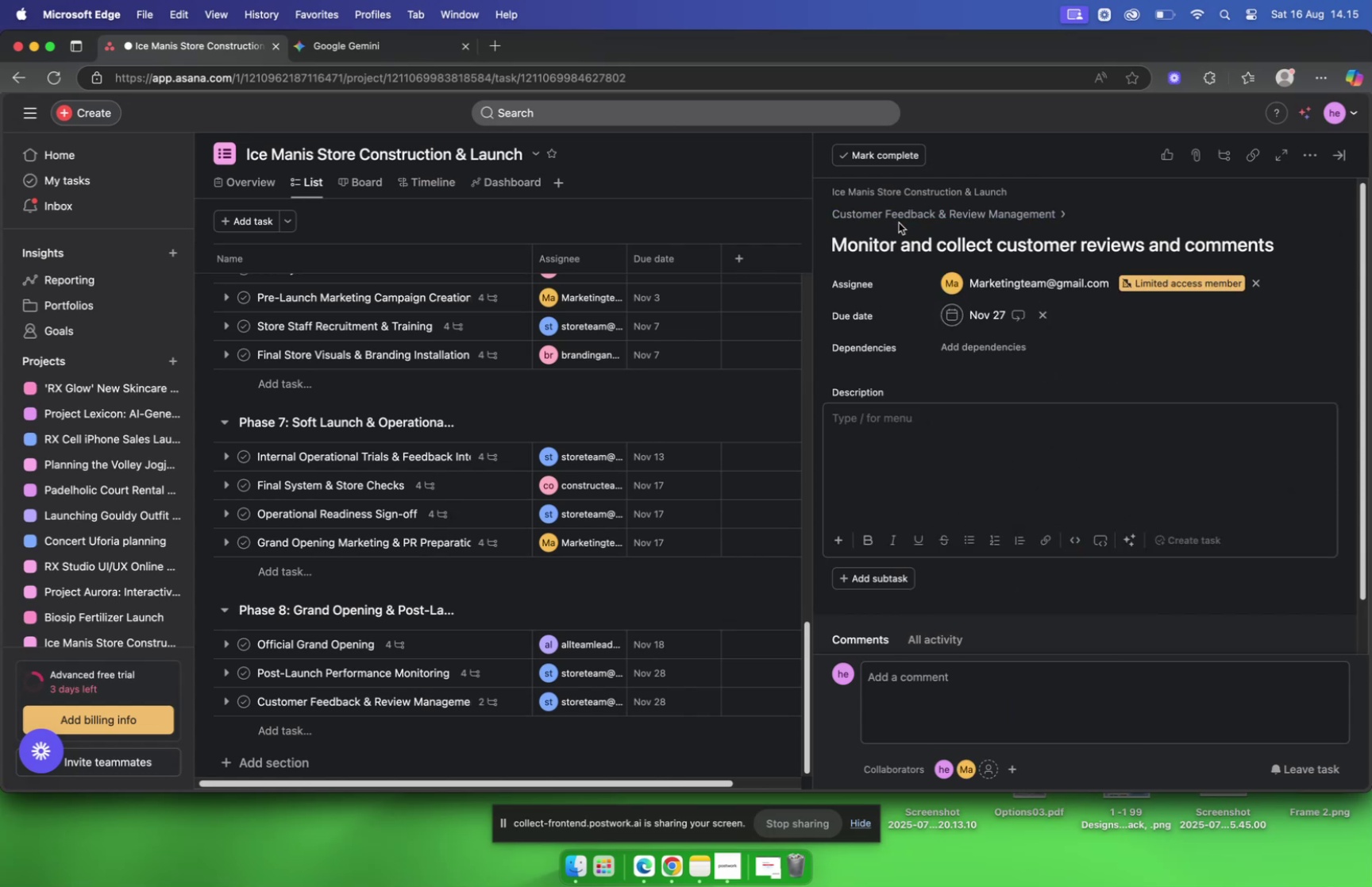 
left_click([896, 219])
 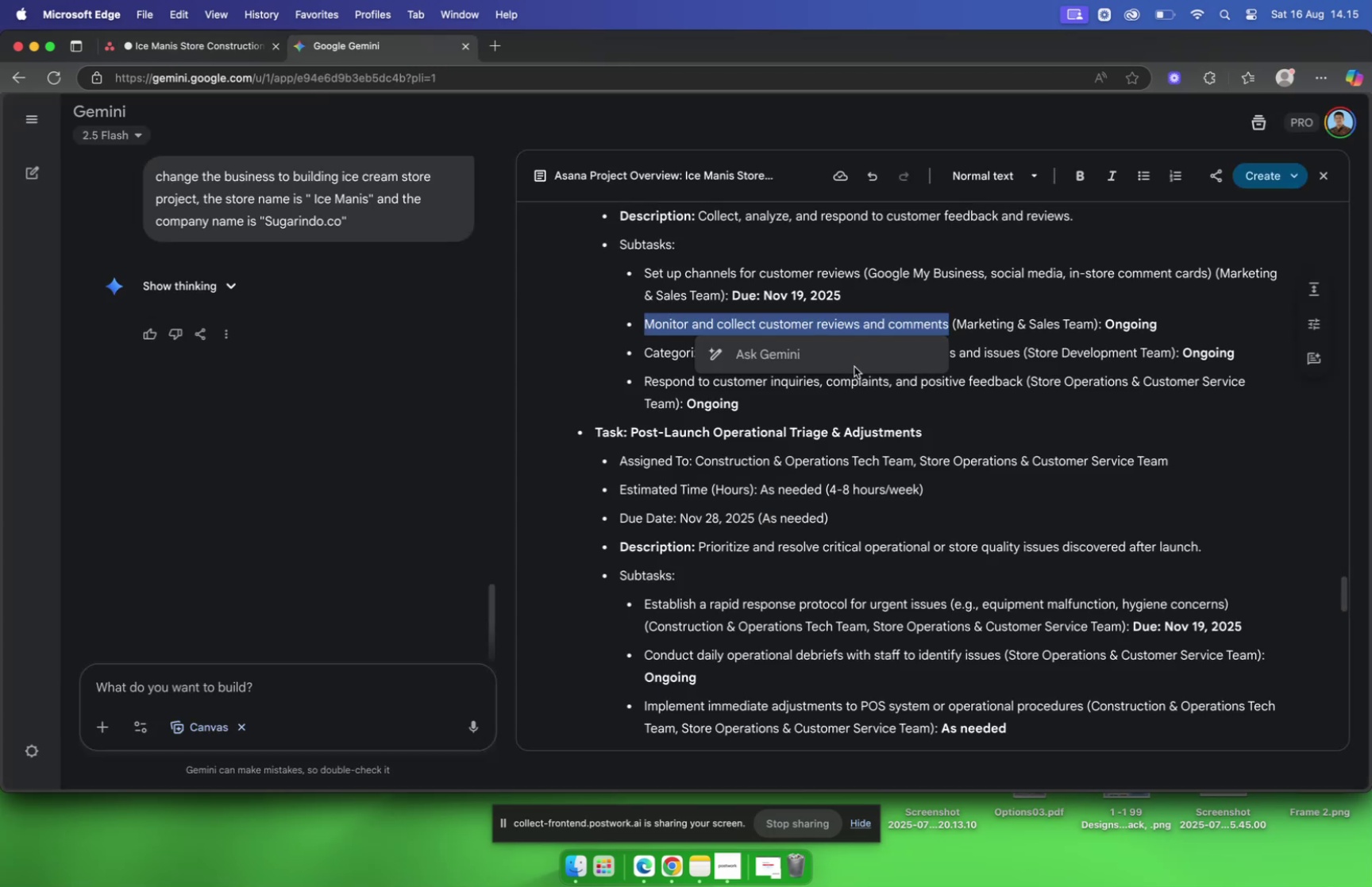 
left_click([917, 424])
 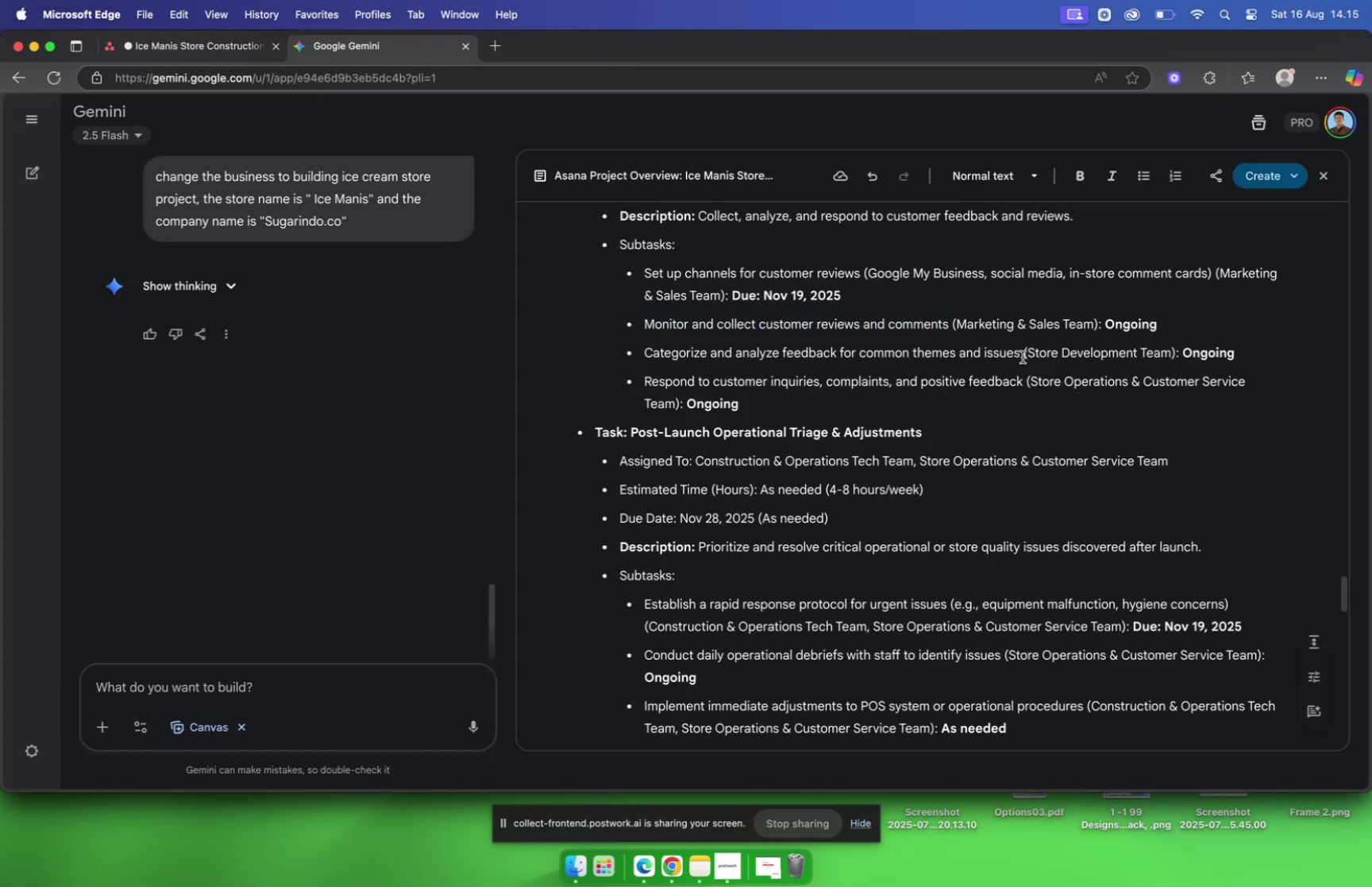 
left_click_drag(start_coordinate=[1021, 356], to_coordinate=[642, 361])
 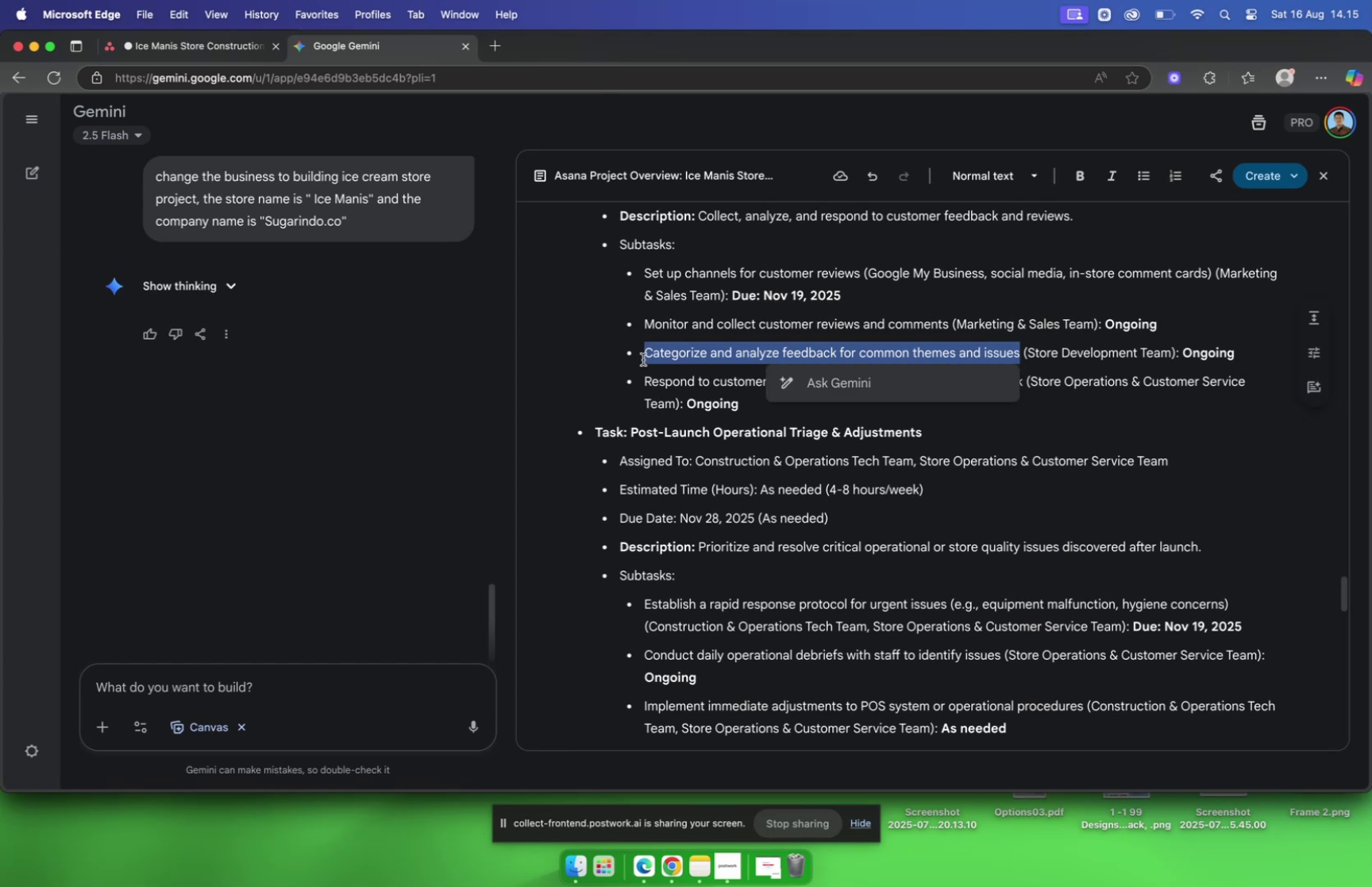 
key(Meta+C)
 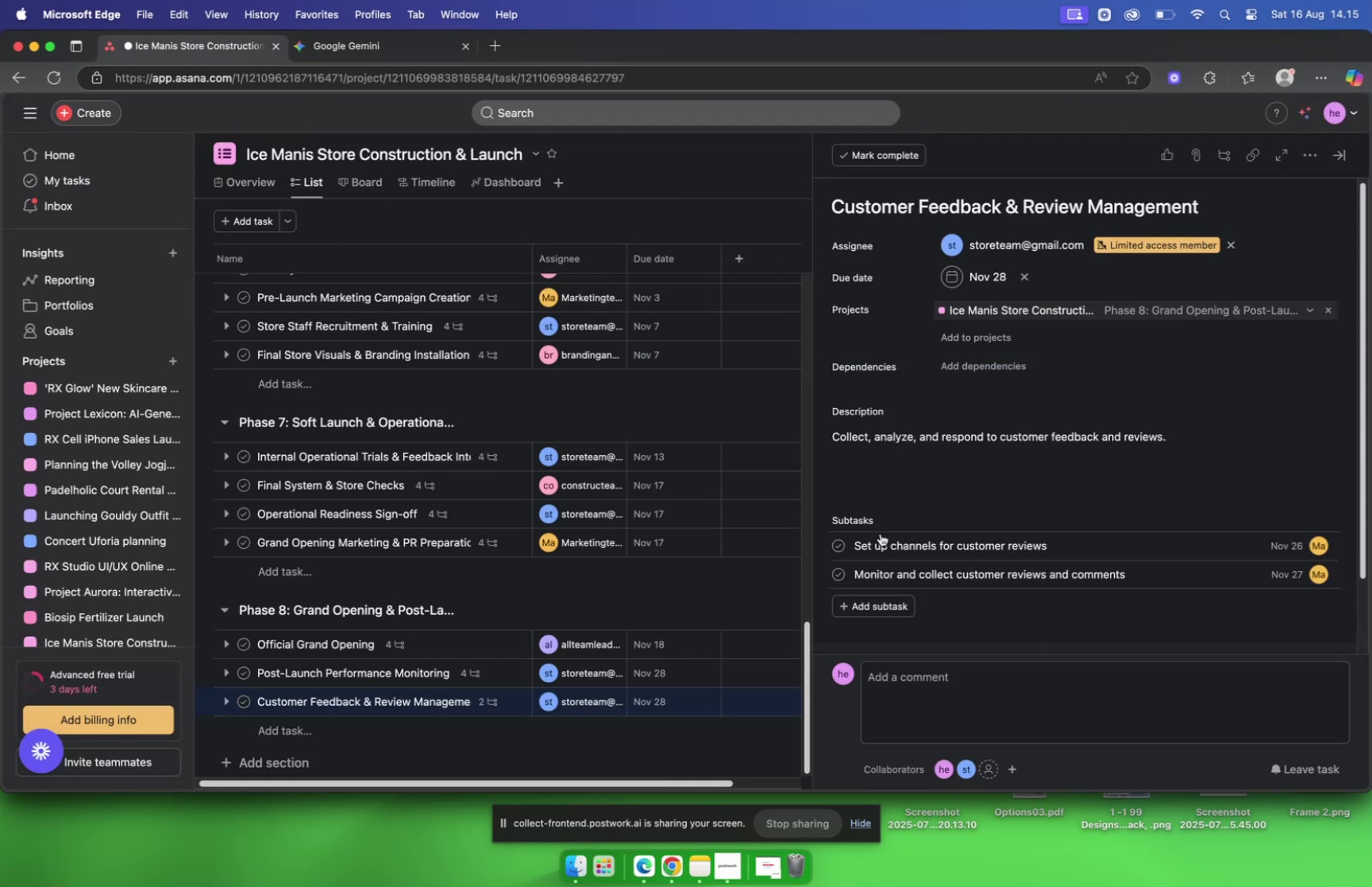 
key(Meta+CommandLeft)
 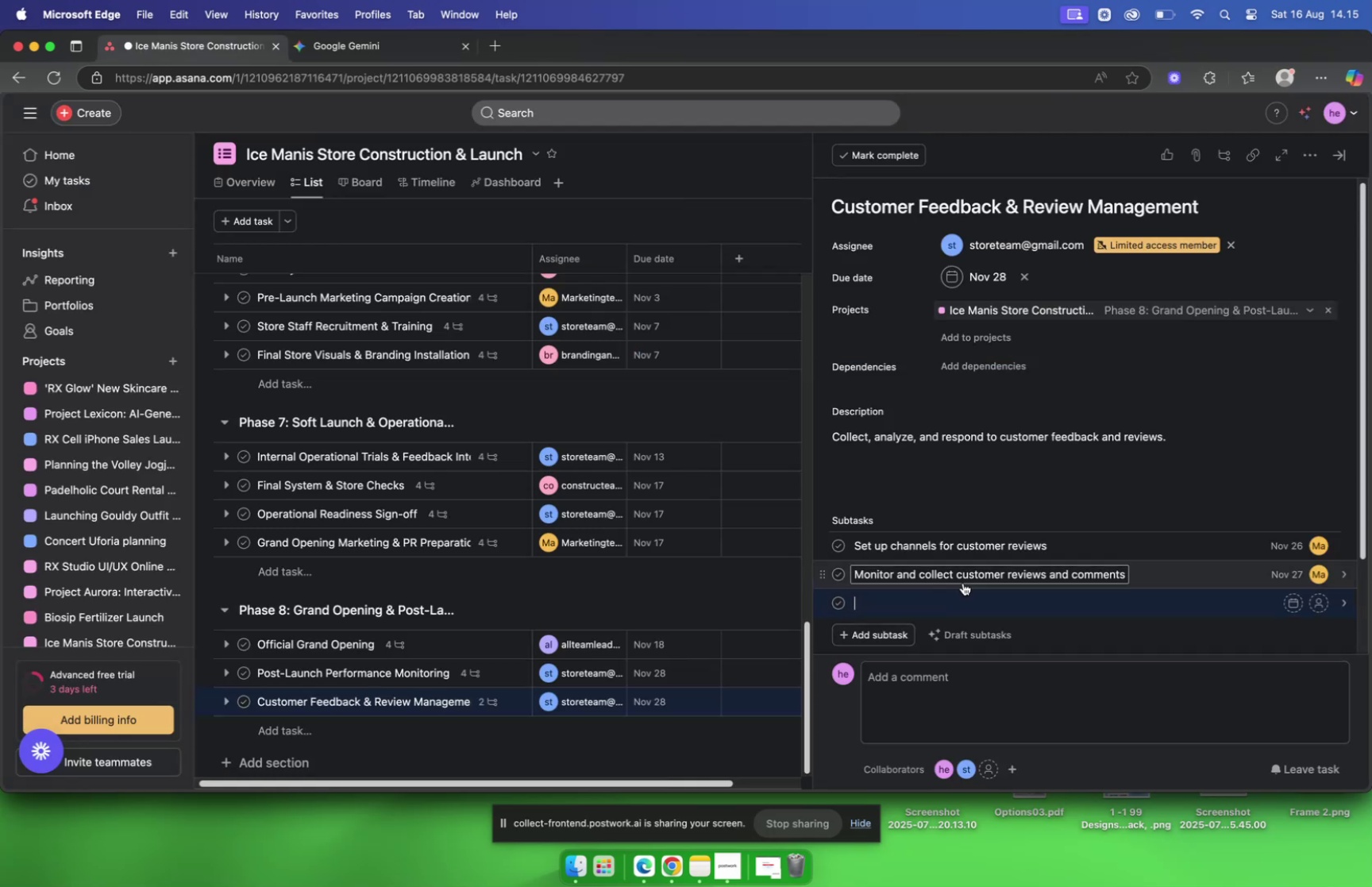 
key(Meta+V)
 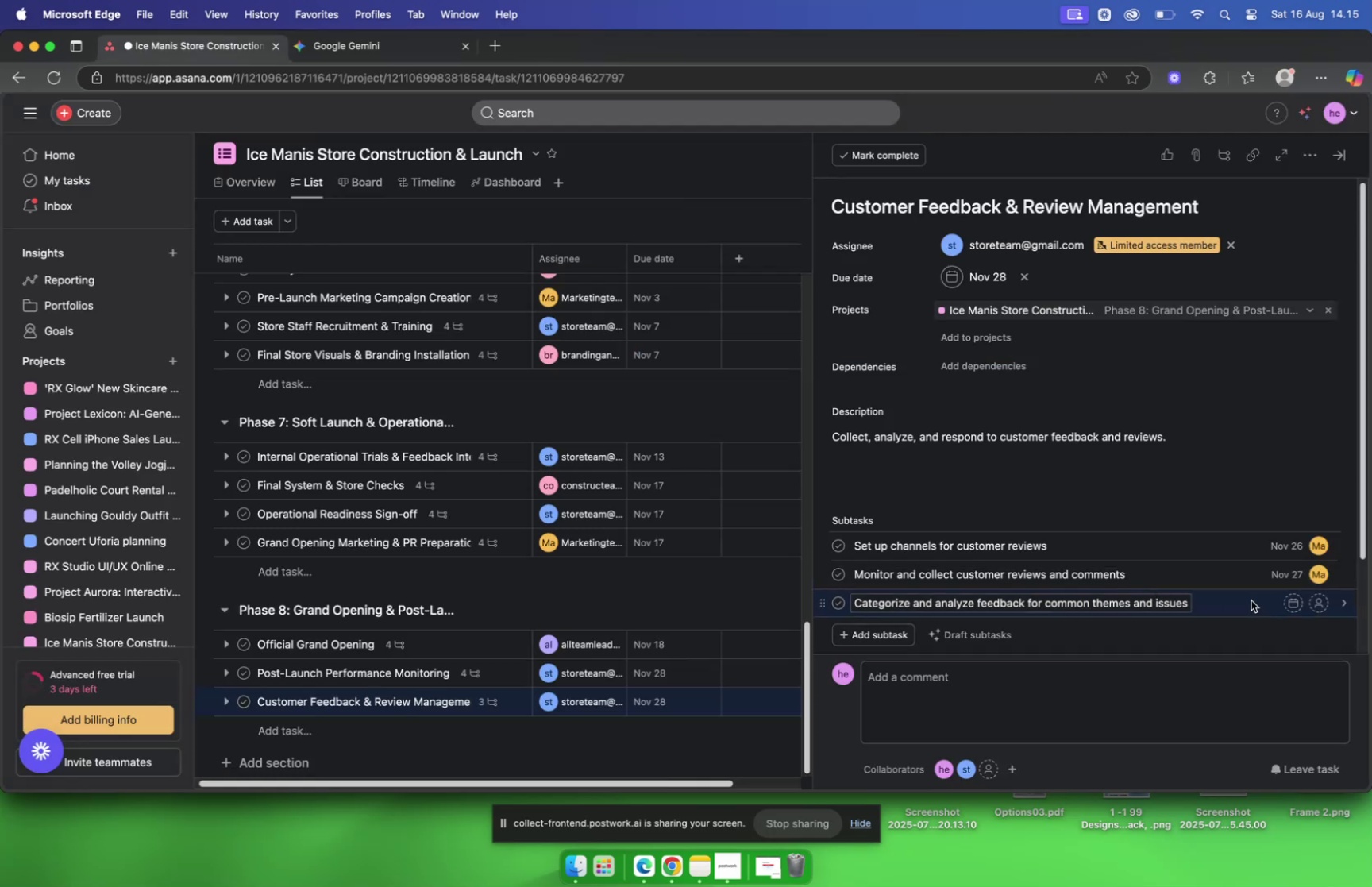 
left_click([1228, 605])
 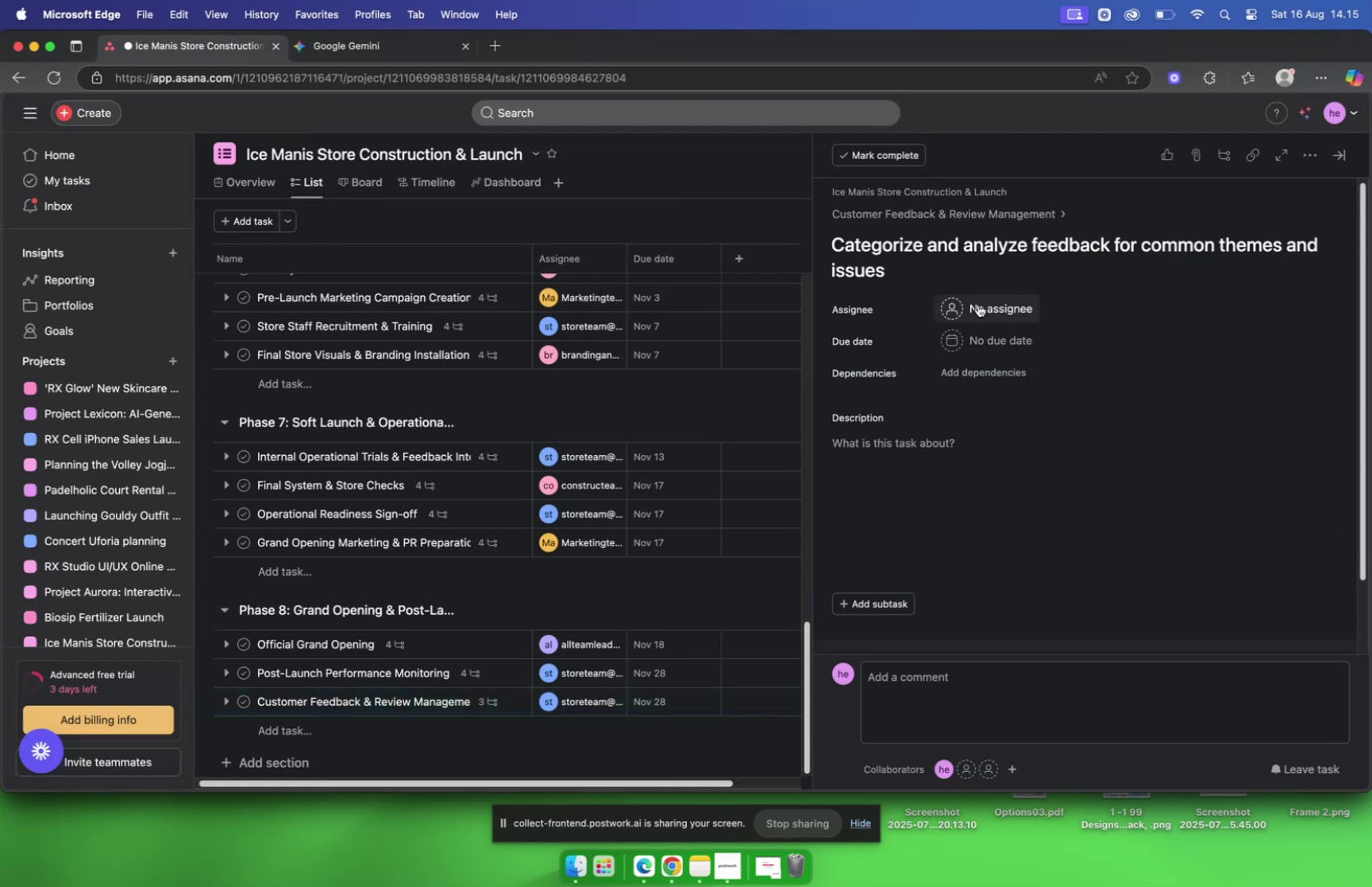 
left_click([978, 304])
 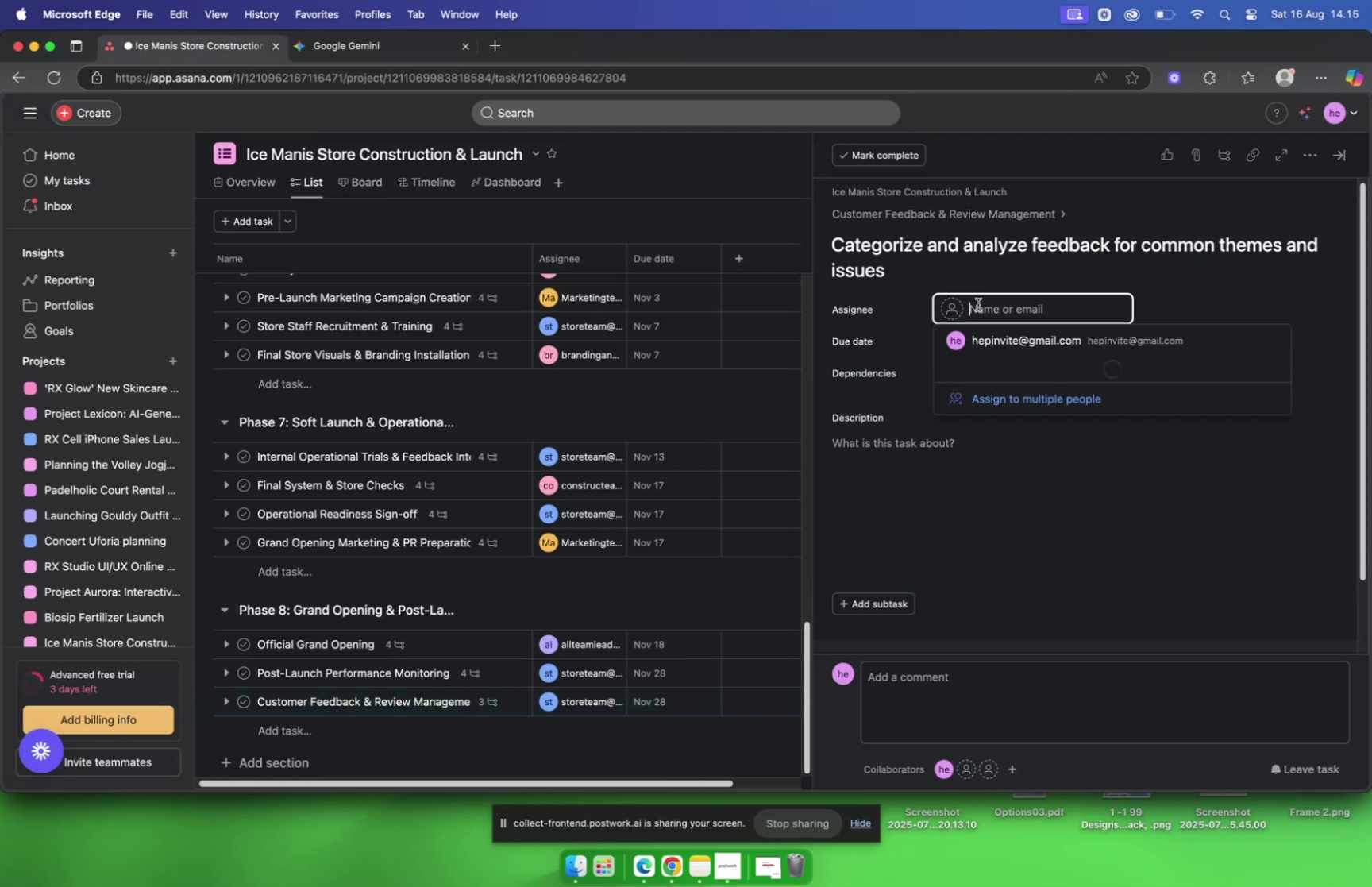 
type(st)
 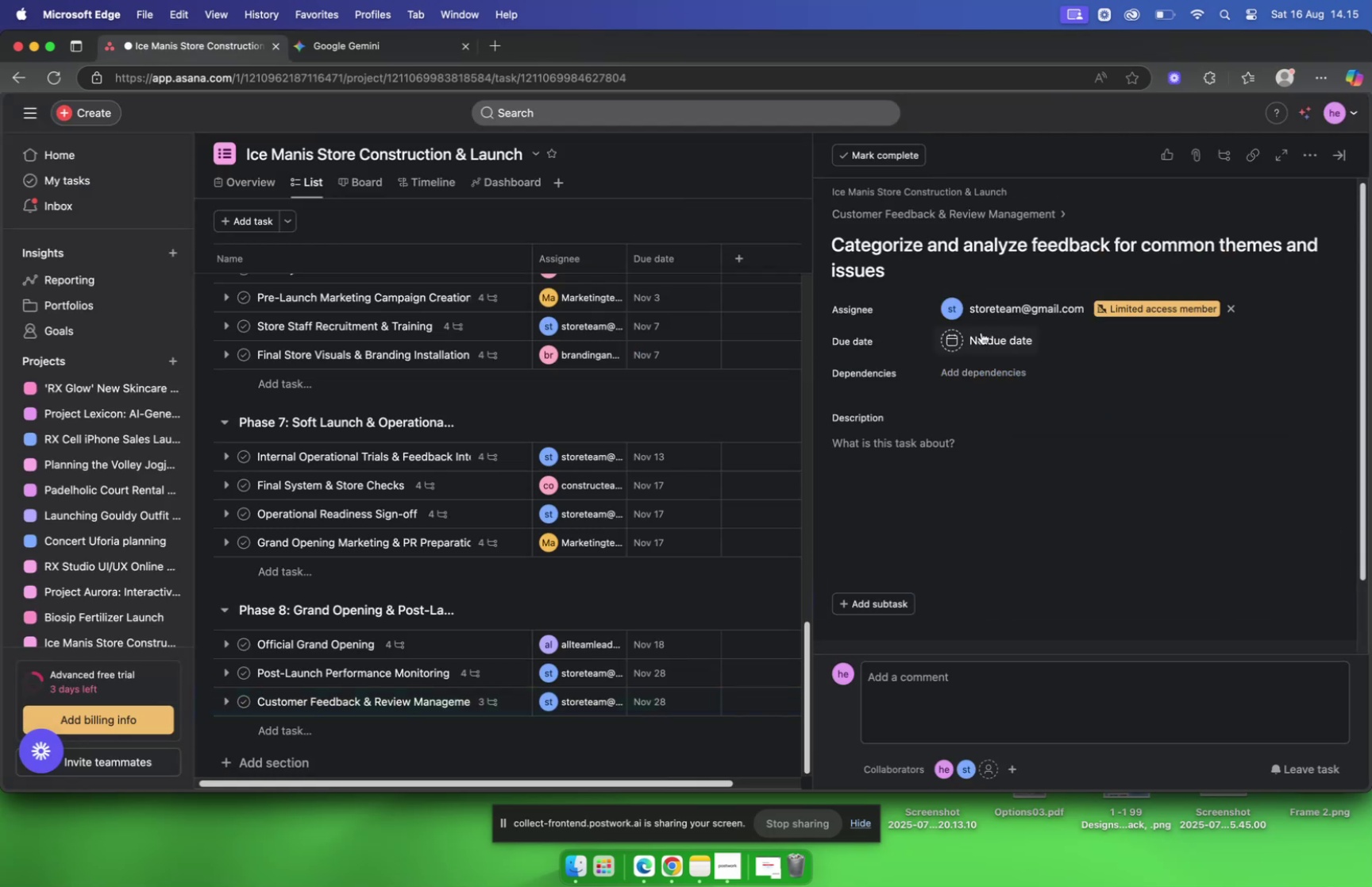 
double_click([979, 332])
 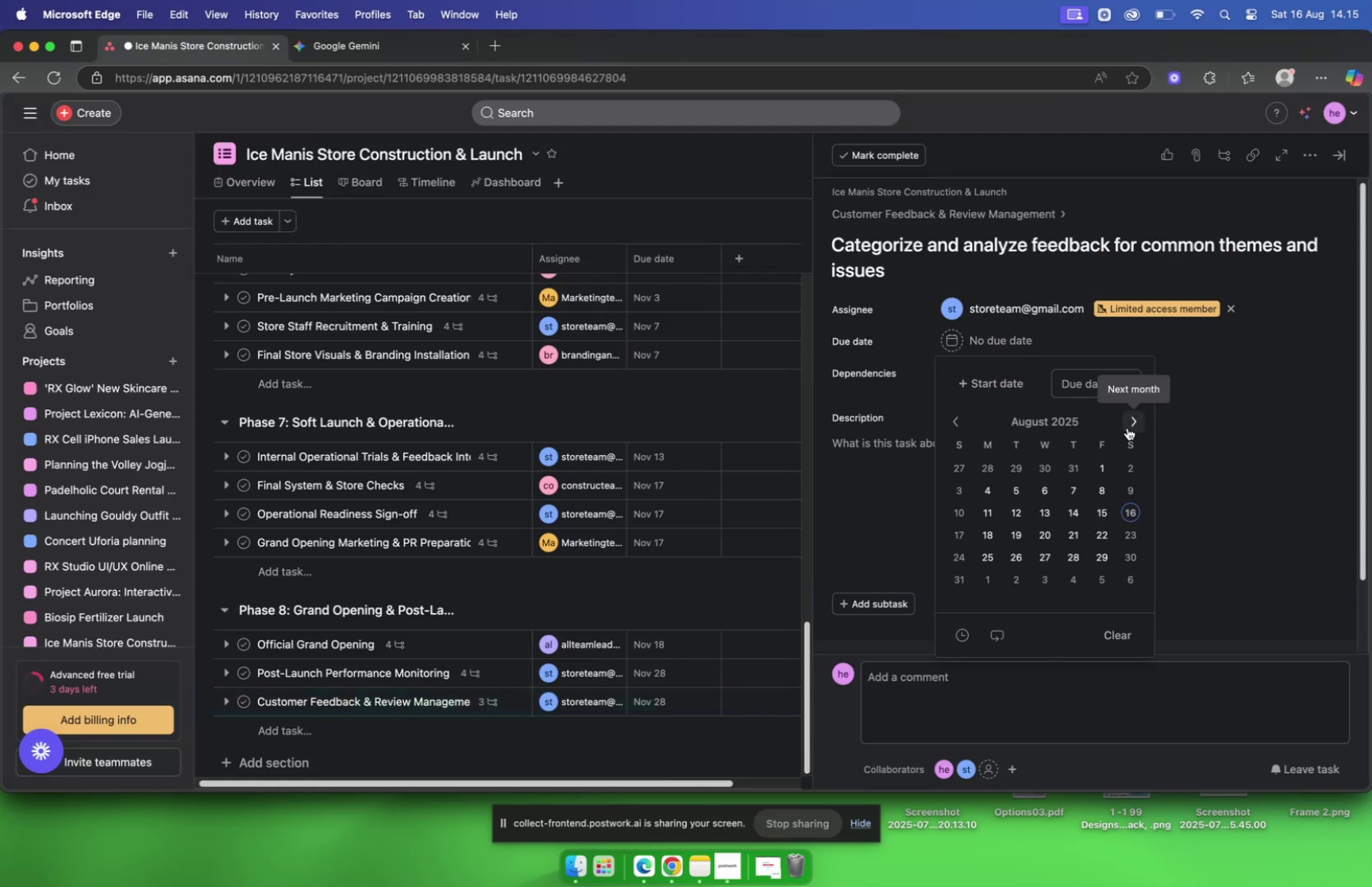 
double_click([1127, 427])
 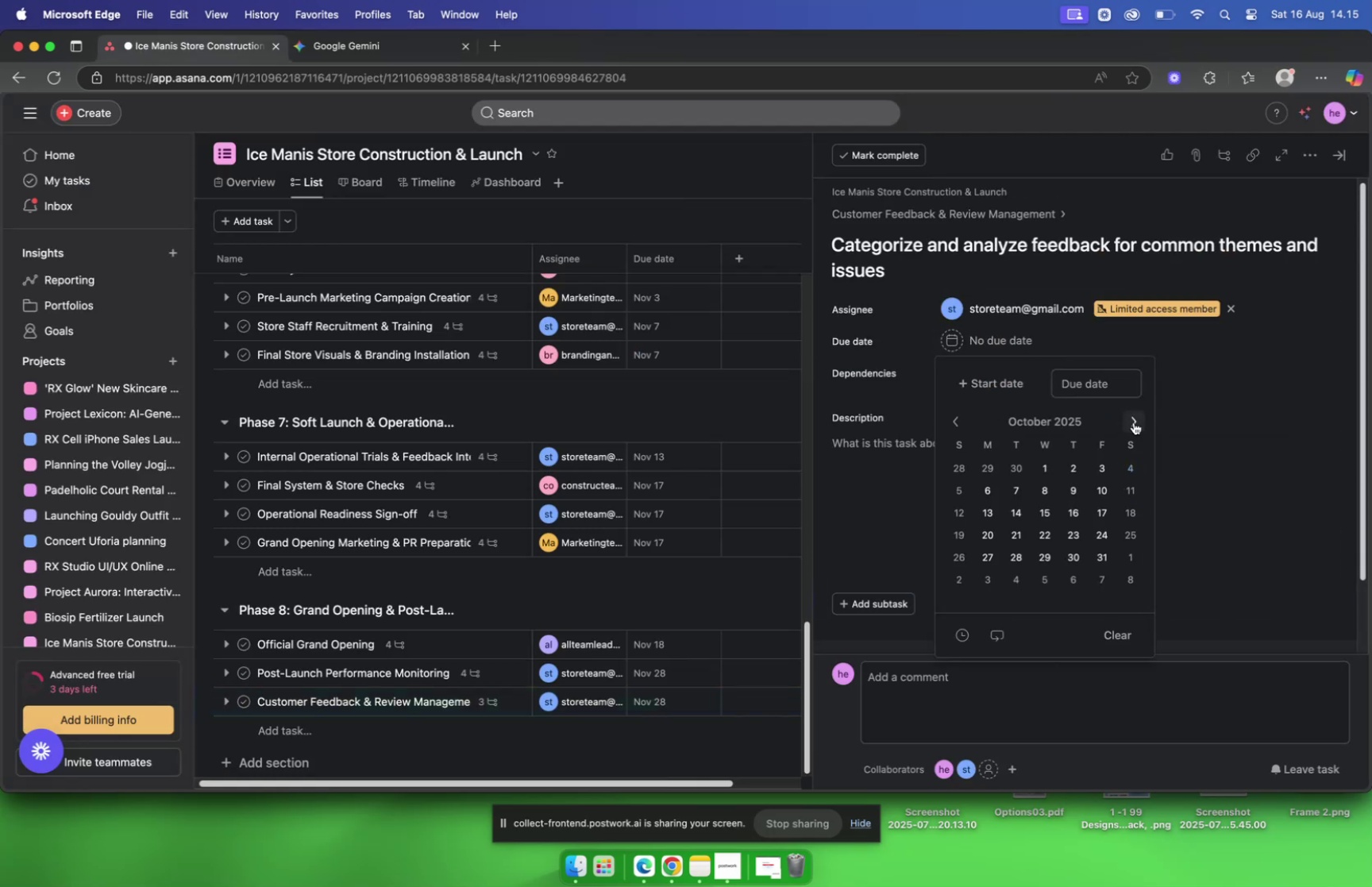 
left_click([1133, 420])
 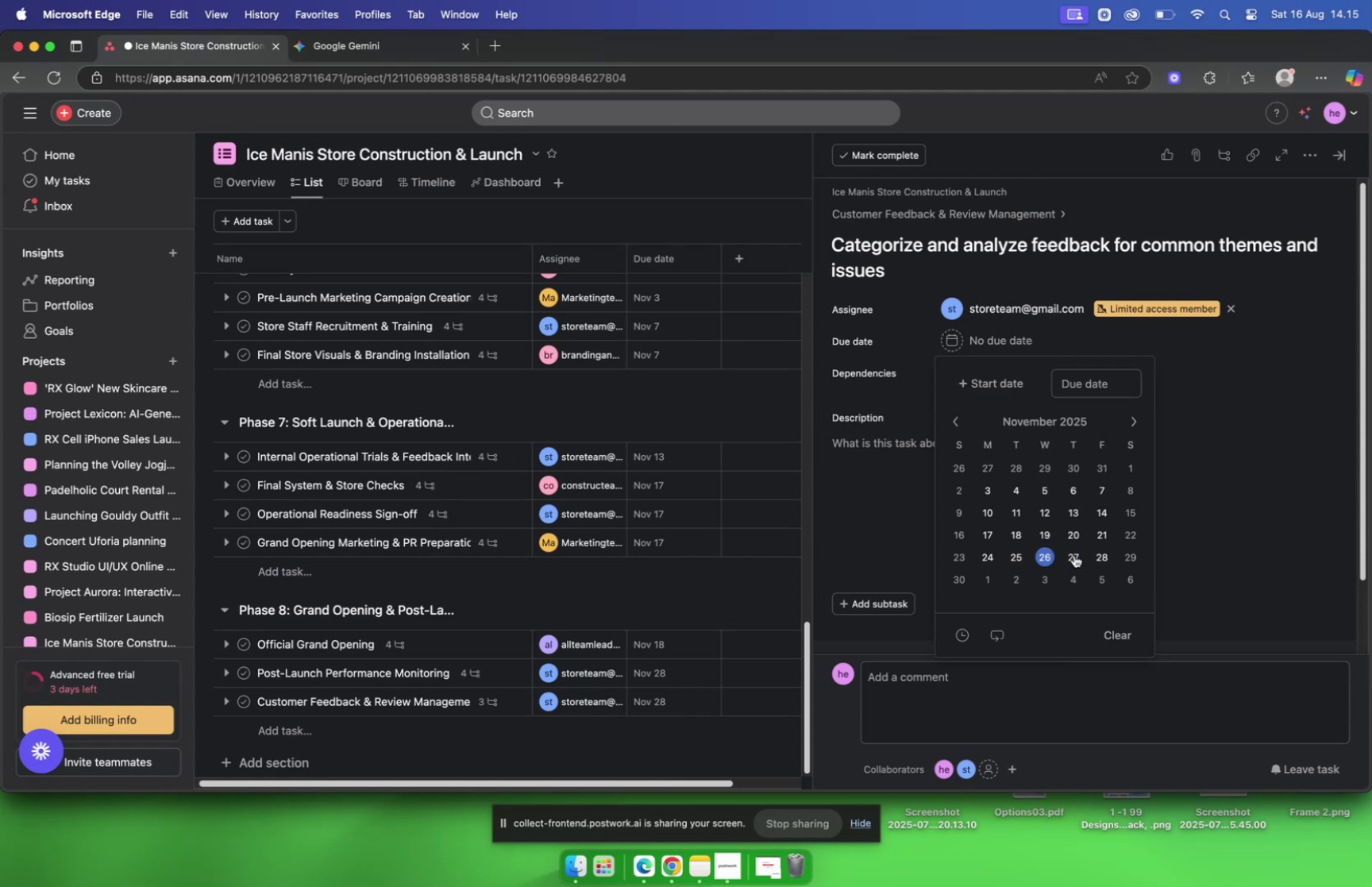 
left_click([1075, 555])
 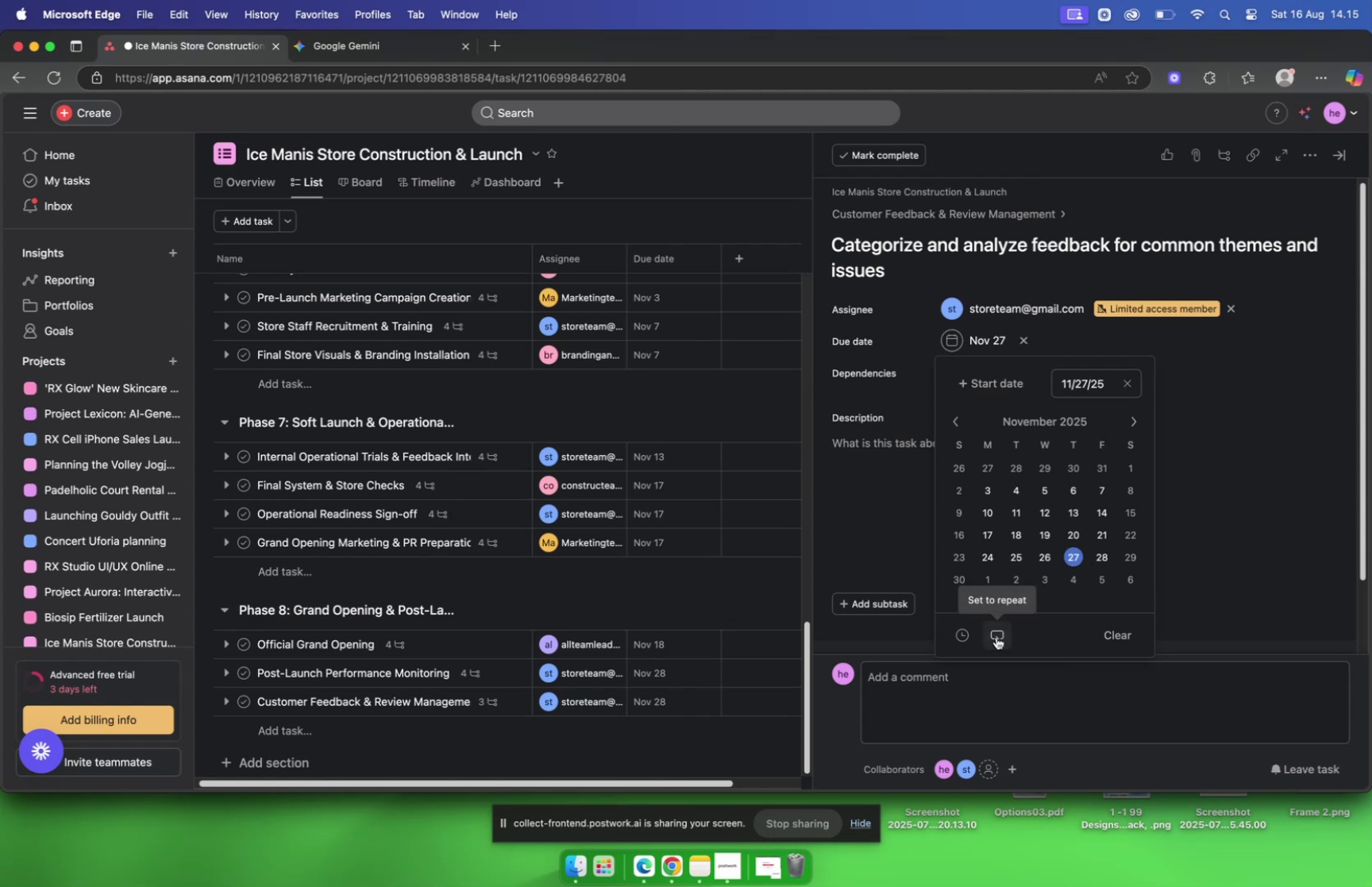 
left_click([996, 636])
 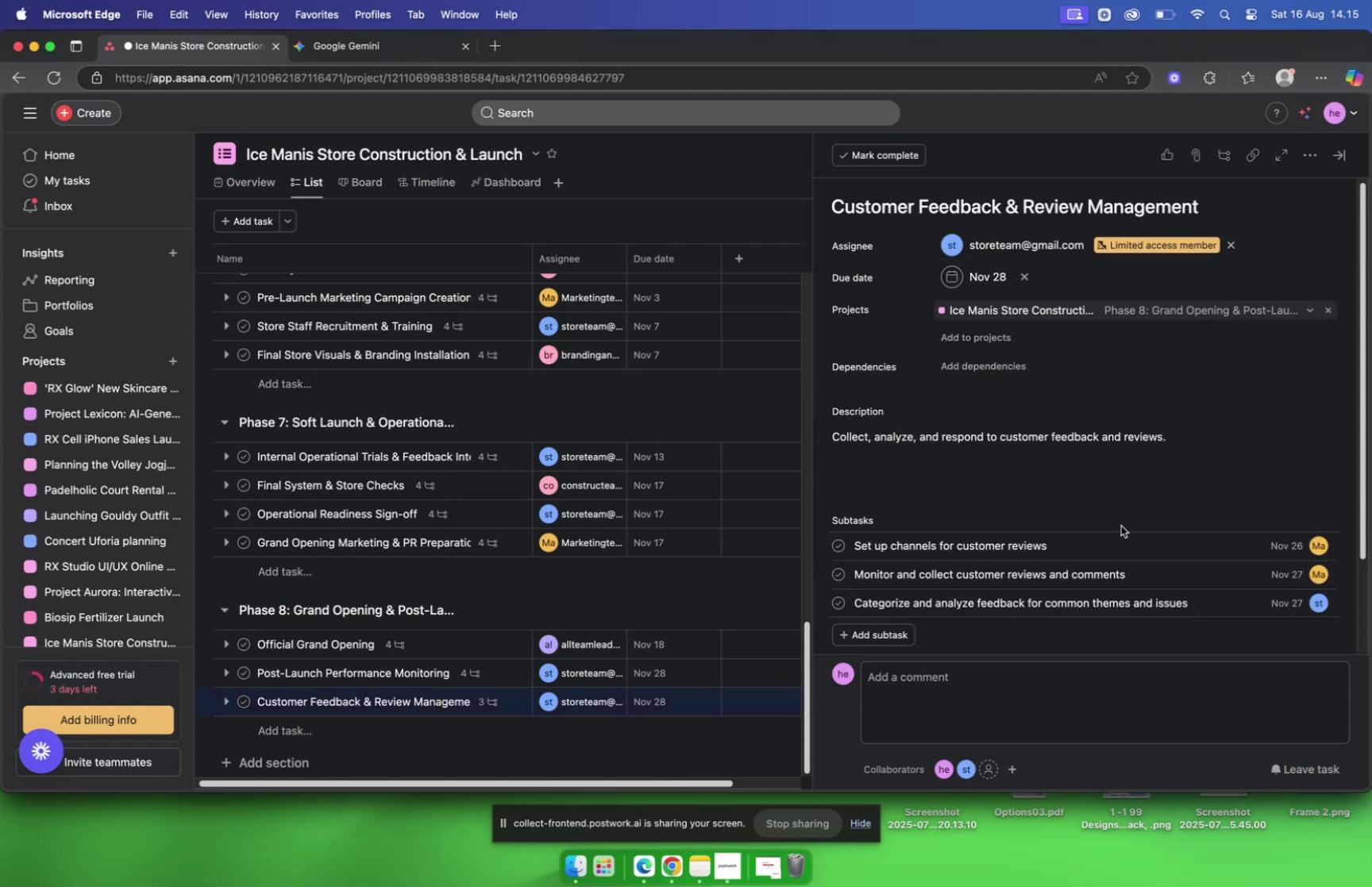 
left_click([1186, 574])
 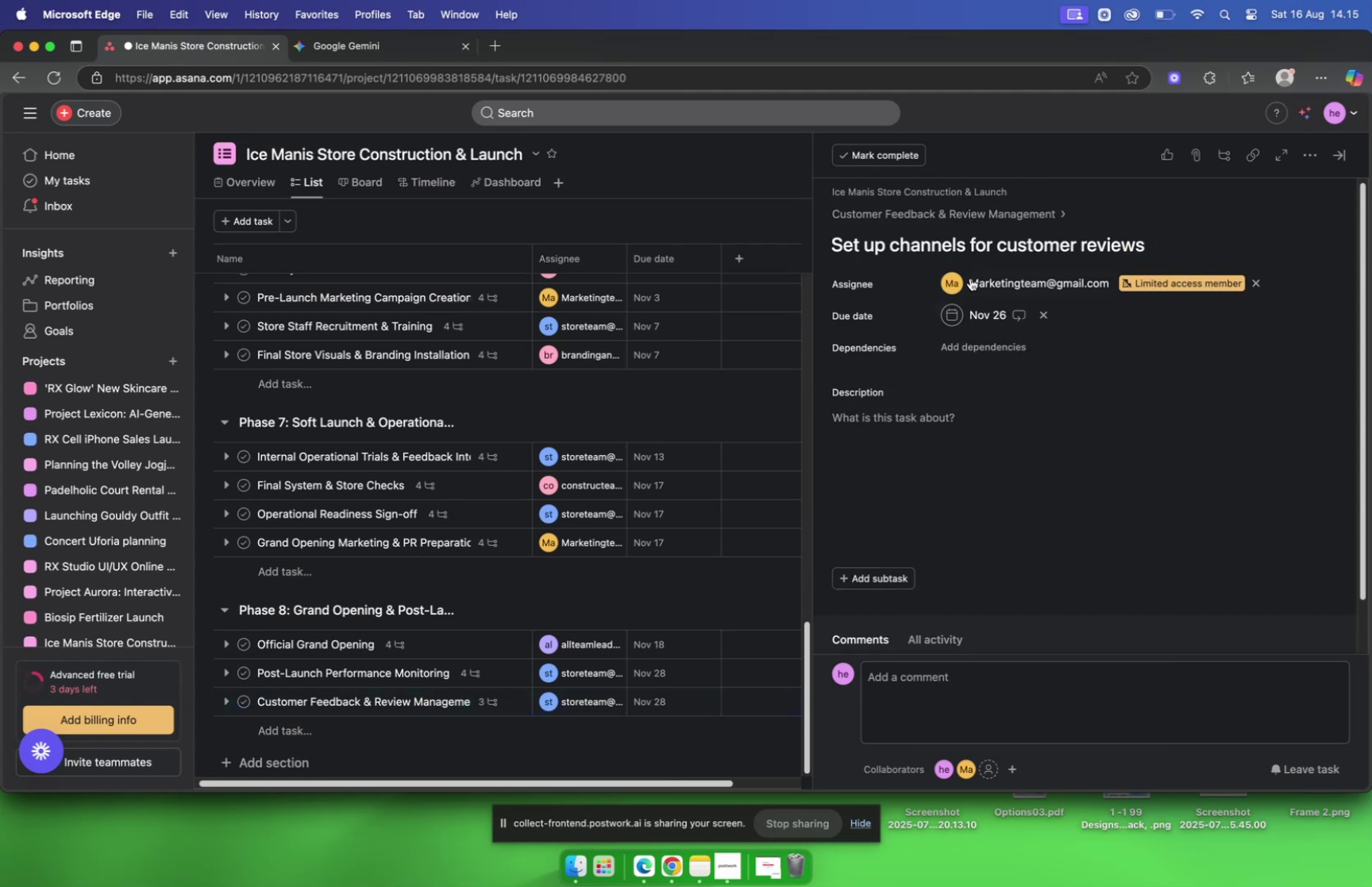 
left_click([879, 218])
 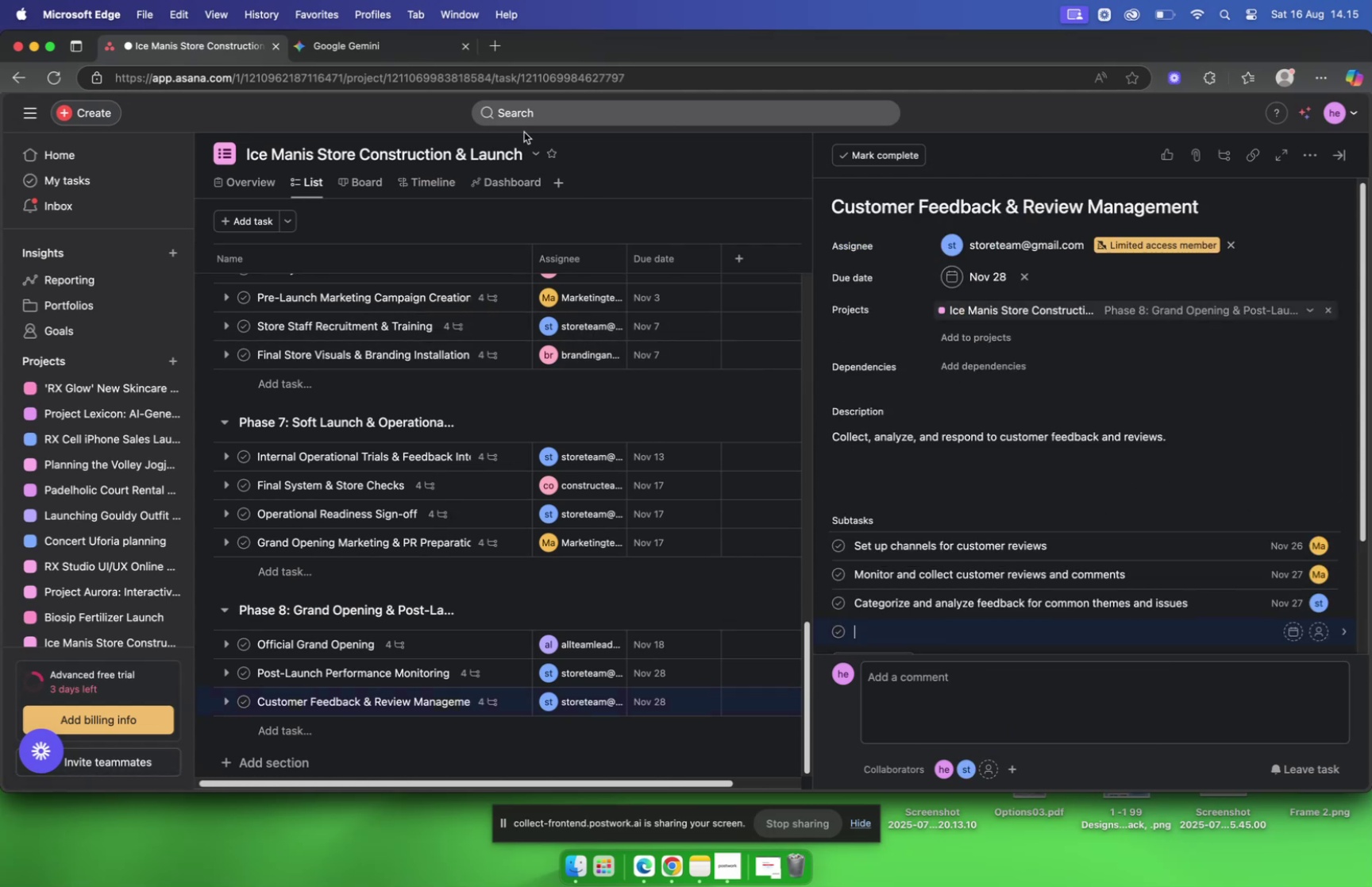 
left_click([384, 44])
 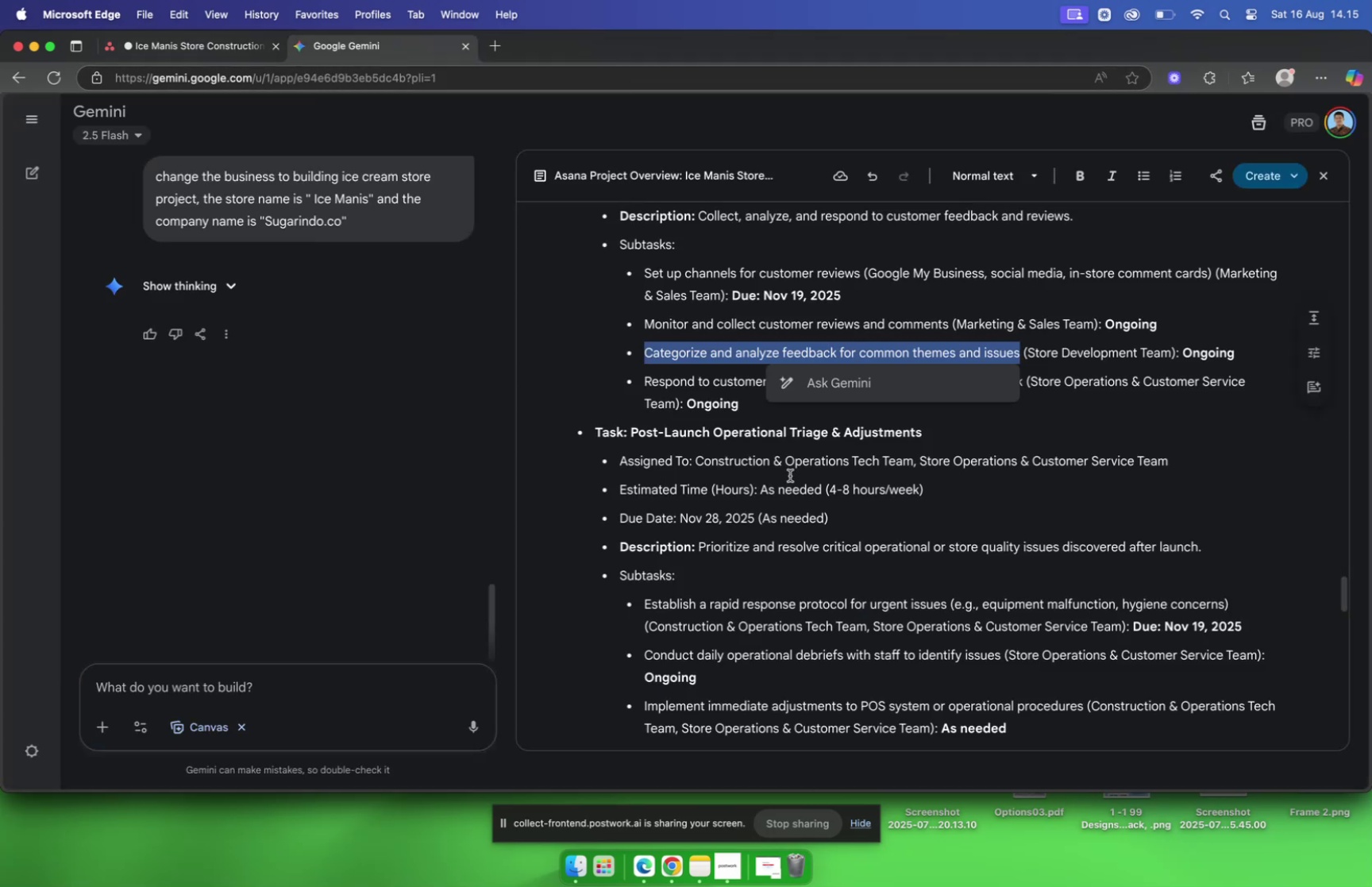 
left_click([790, 473])
 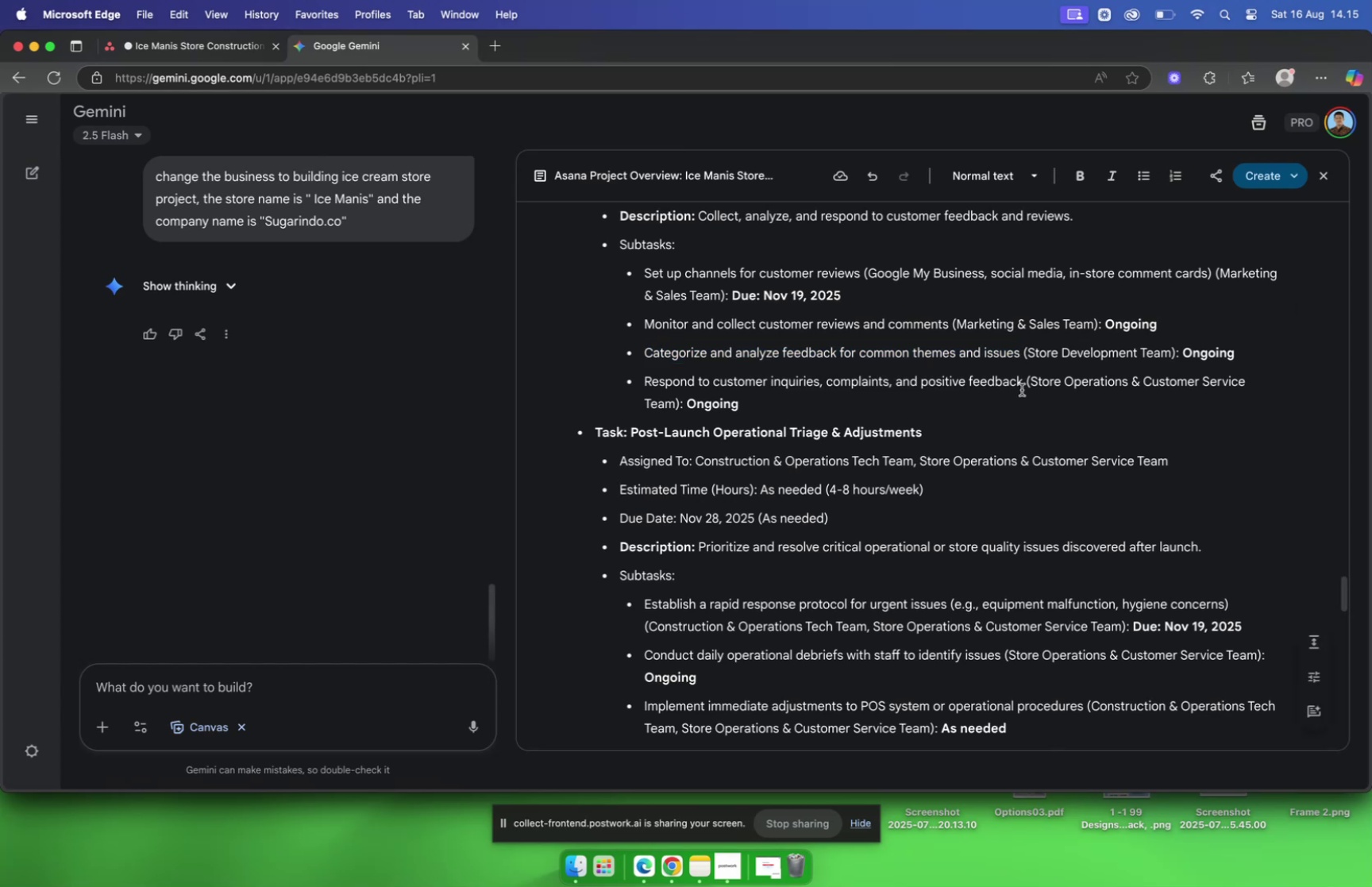 
left_click_drag(start_coordinate=[1022, 388], to_coordinate=[642, 386])
 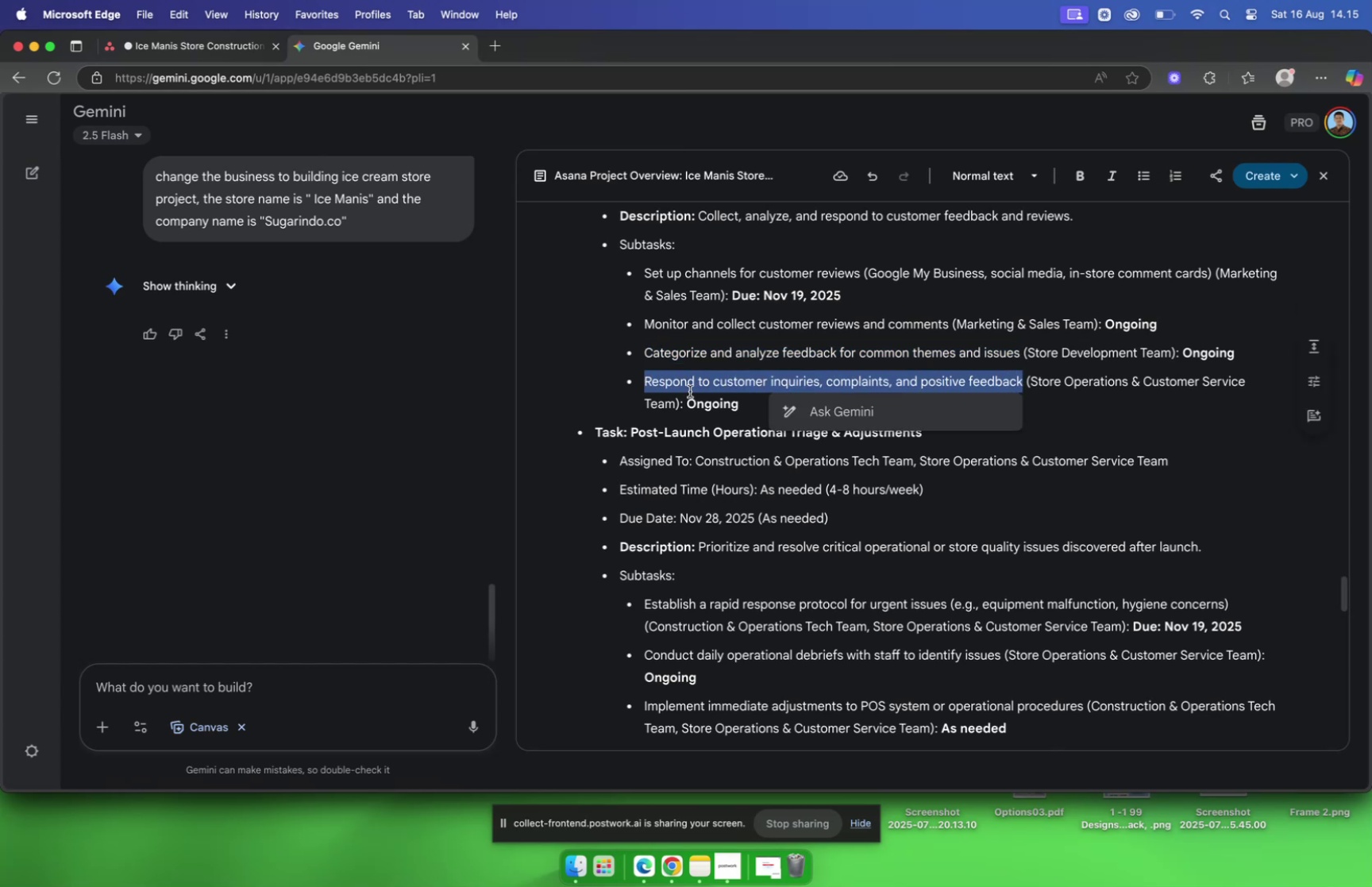 
key(Meta+CommandLeft)
 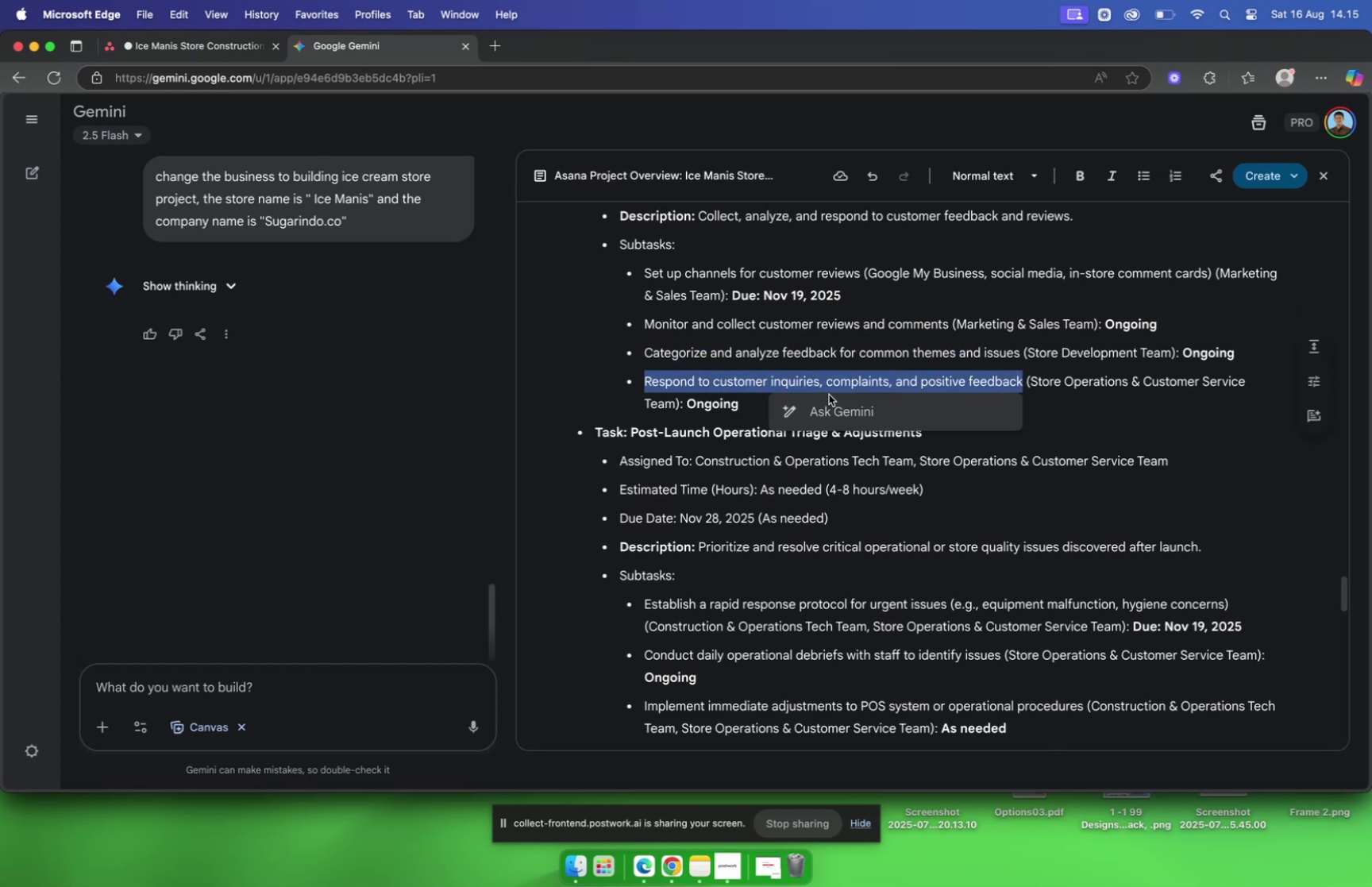 
key(Meta+C)
 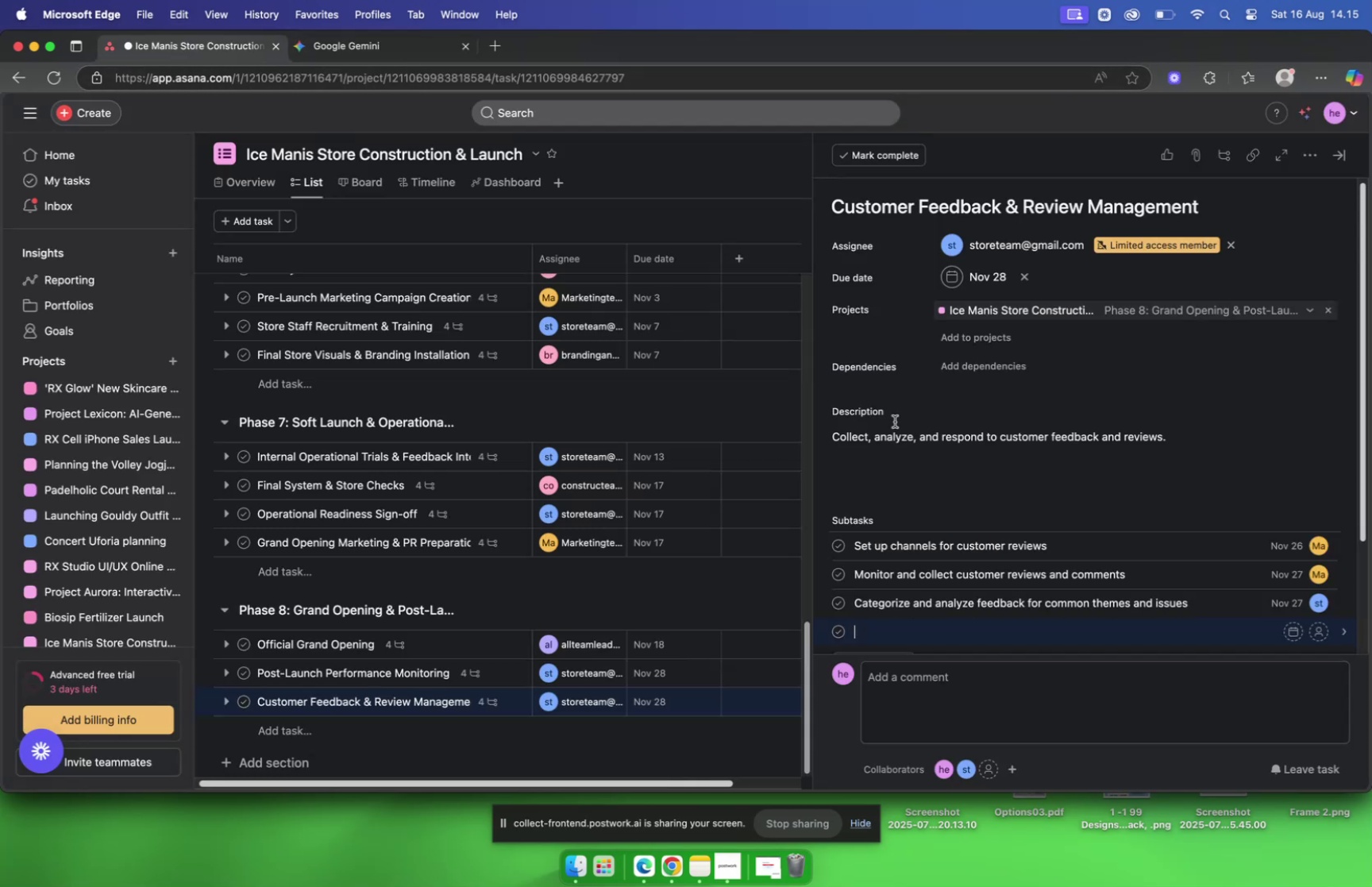 
key(Meta+CommandLeft)
 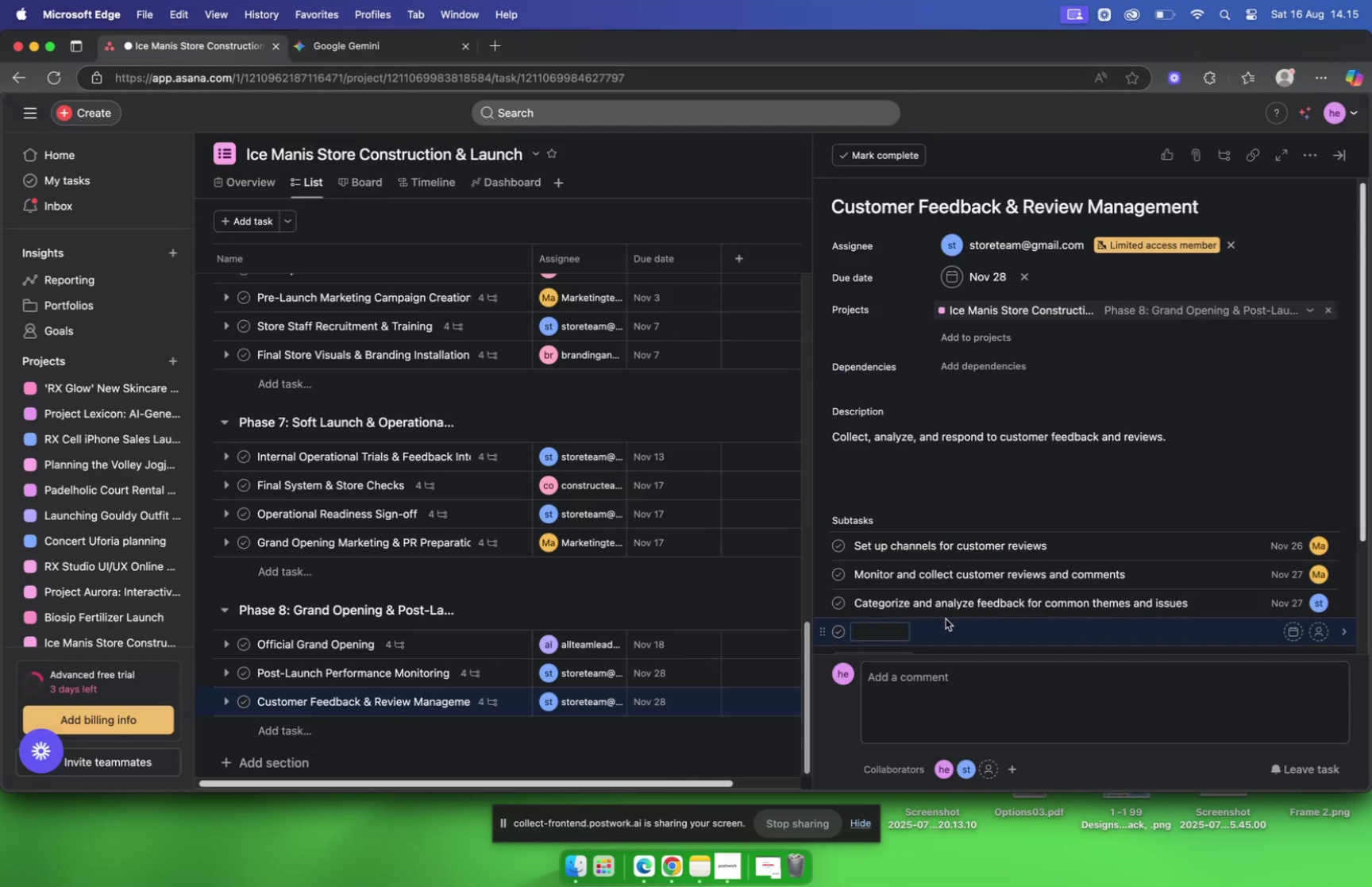 
key(Meta+V)
 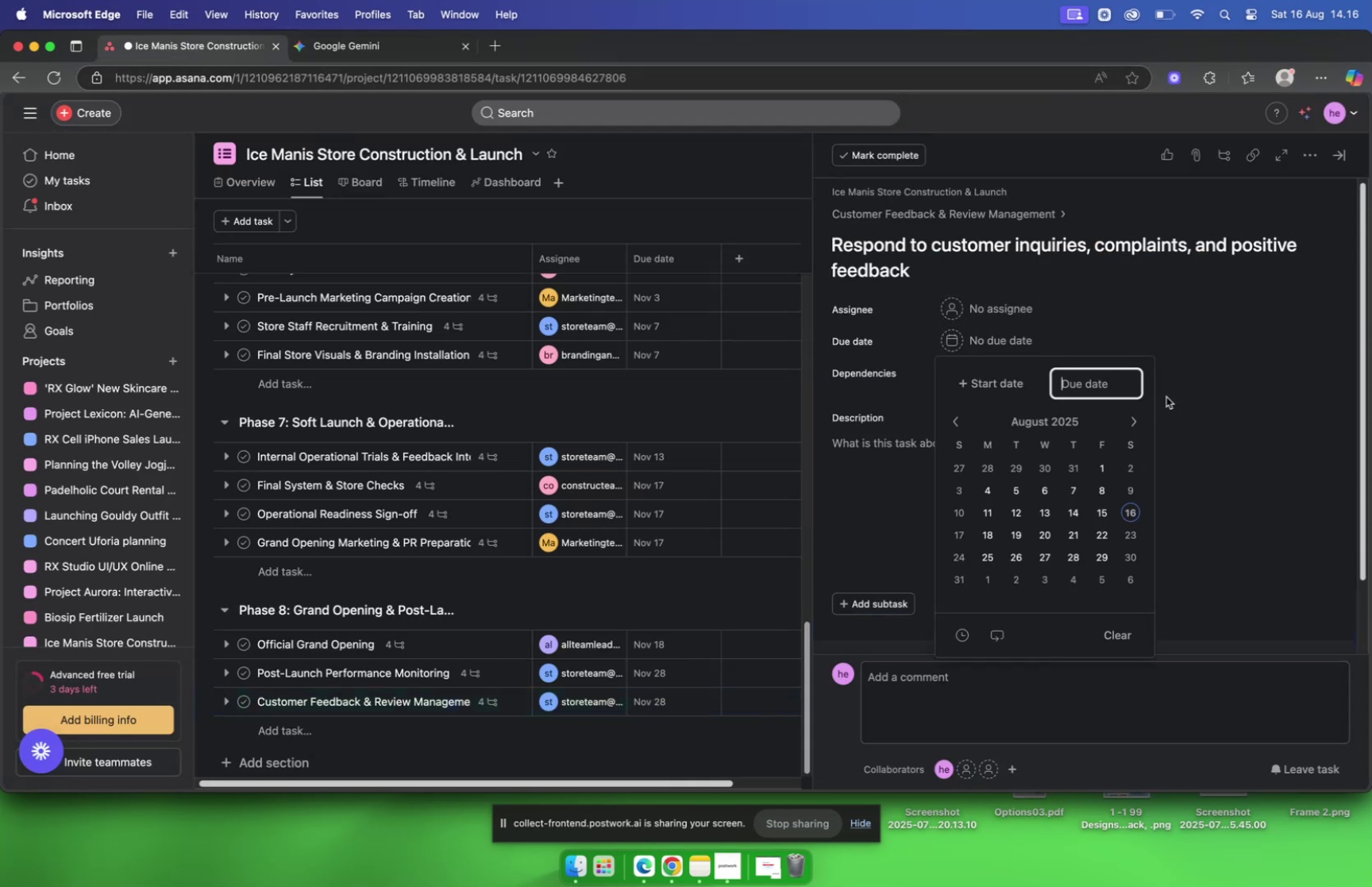 
double_click([1134, 421])
 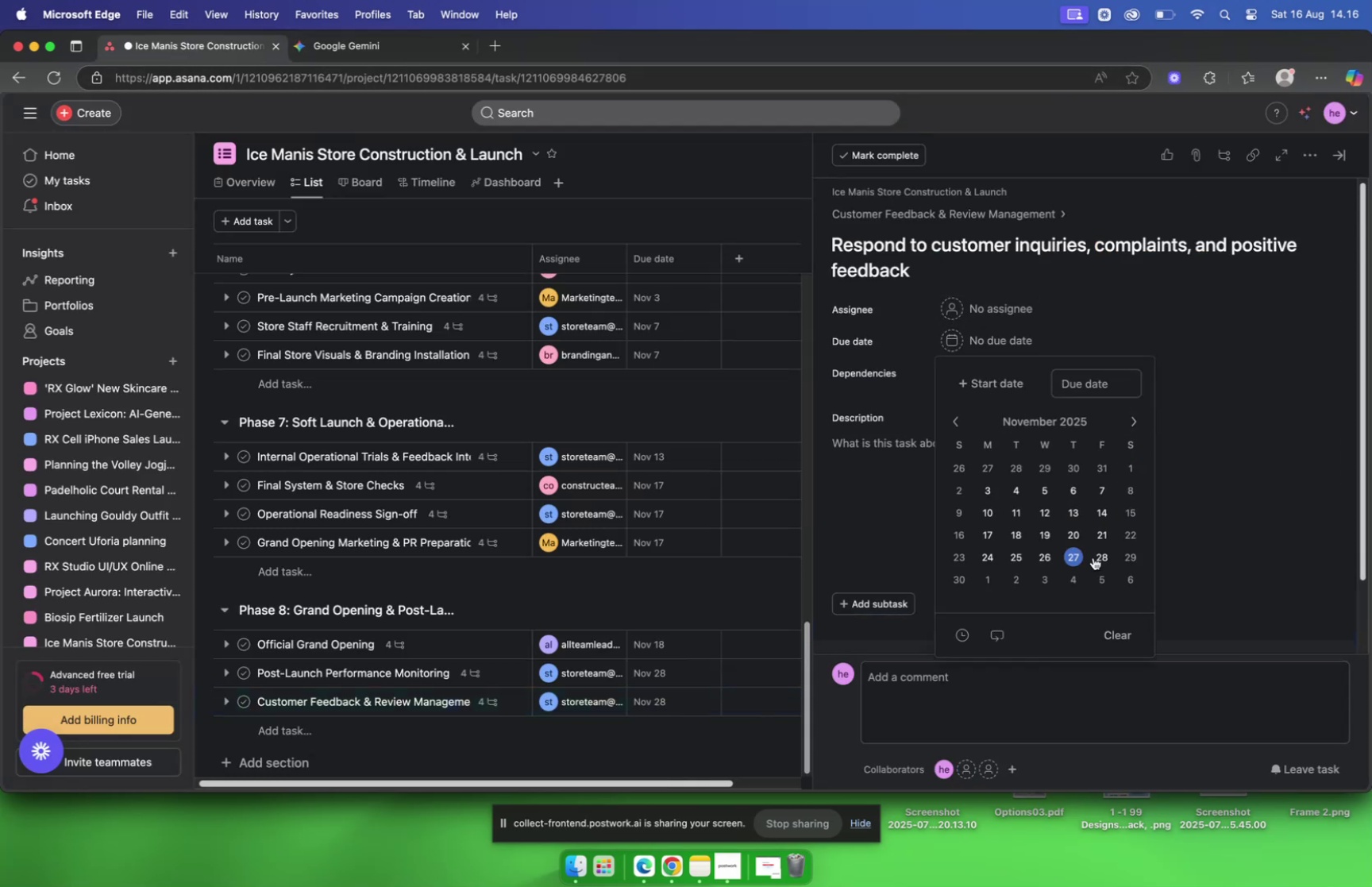 
left_click([1099, 557])
 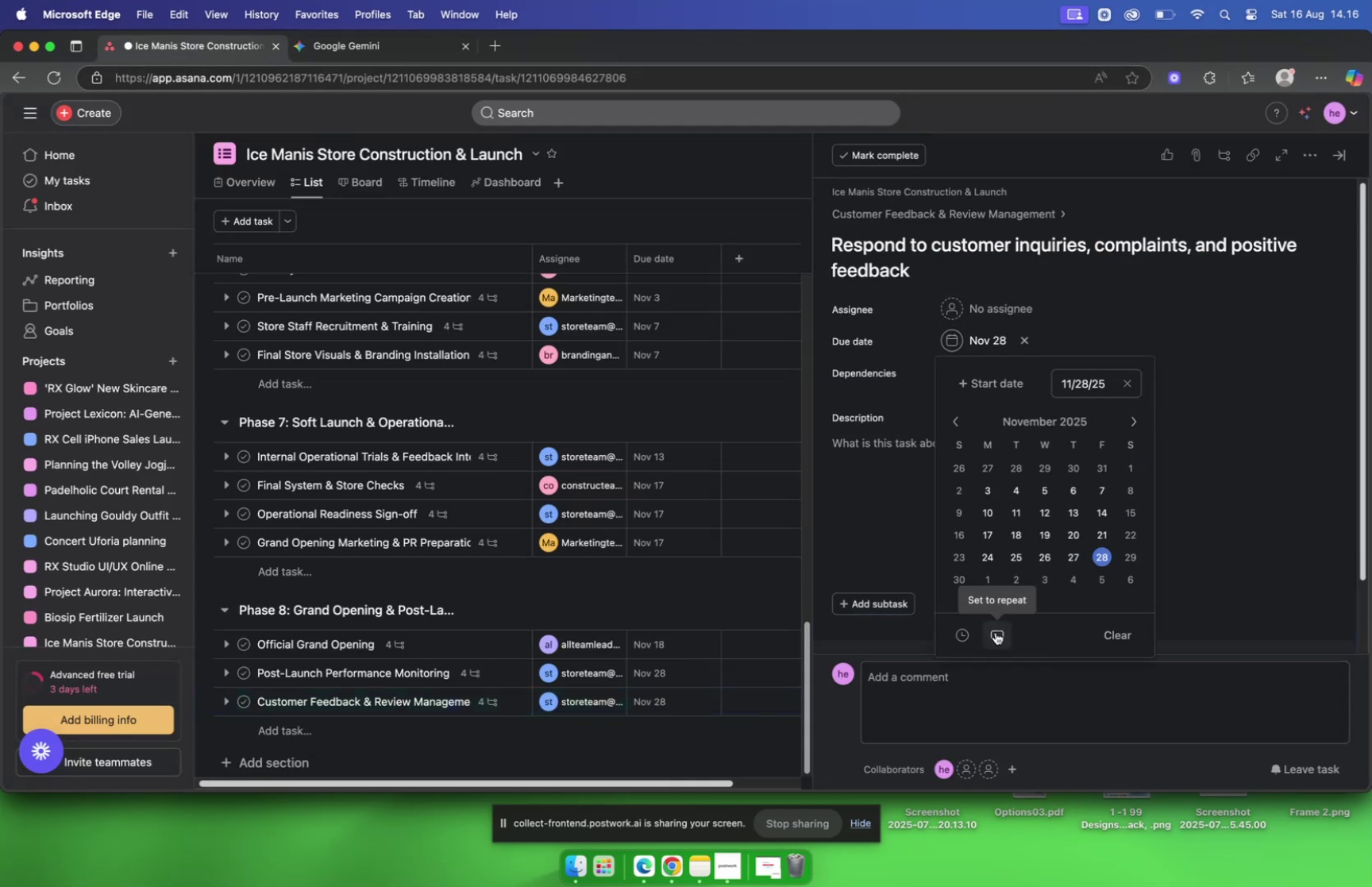 
left_click([996, 631])
 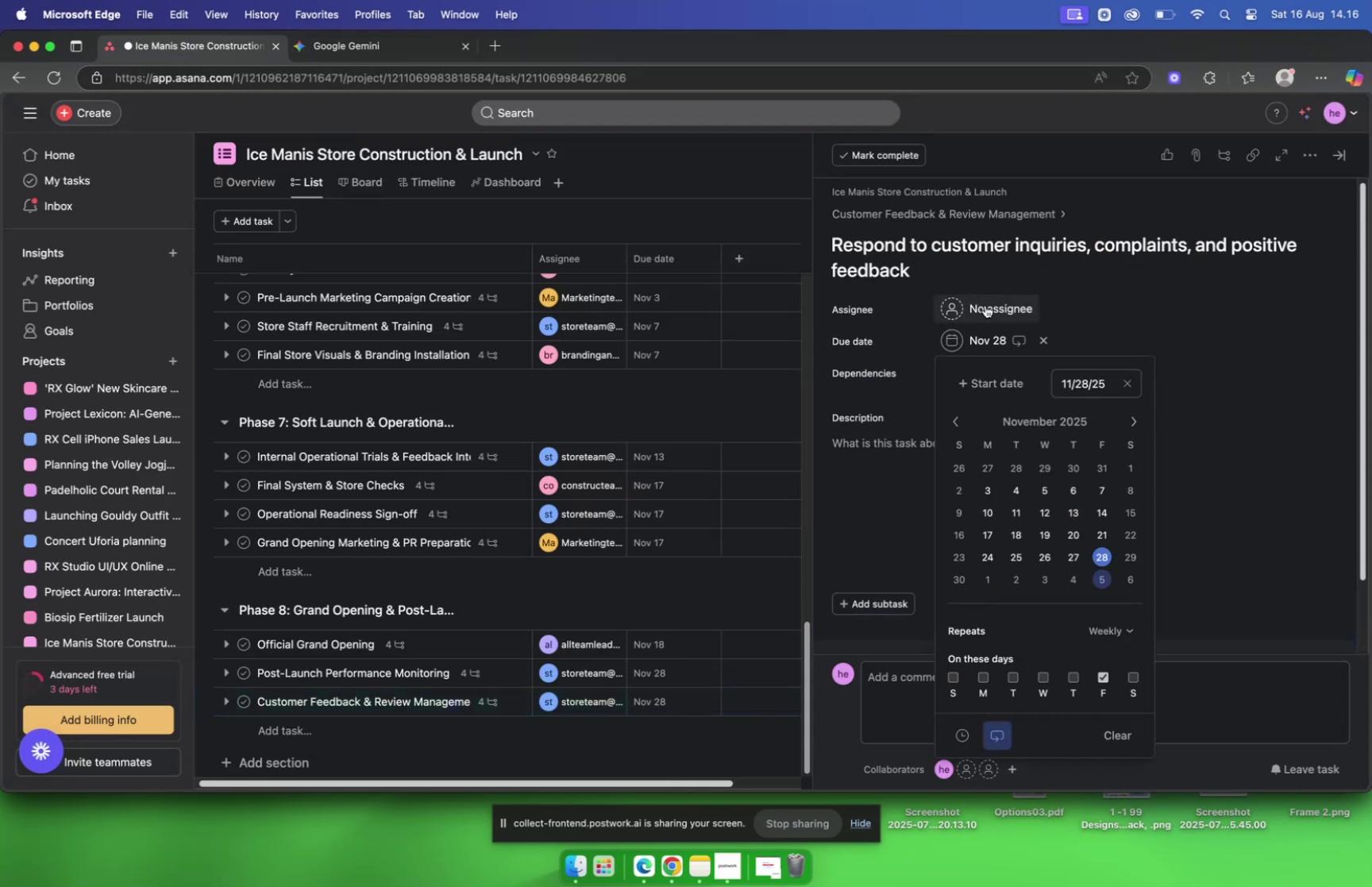 
left_click([994, 308])
 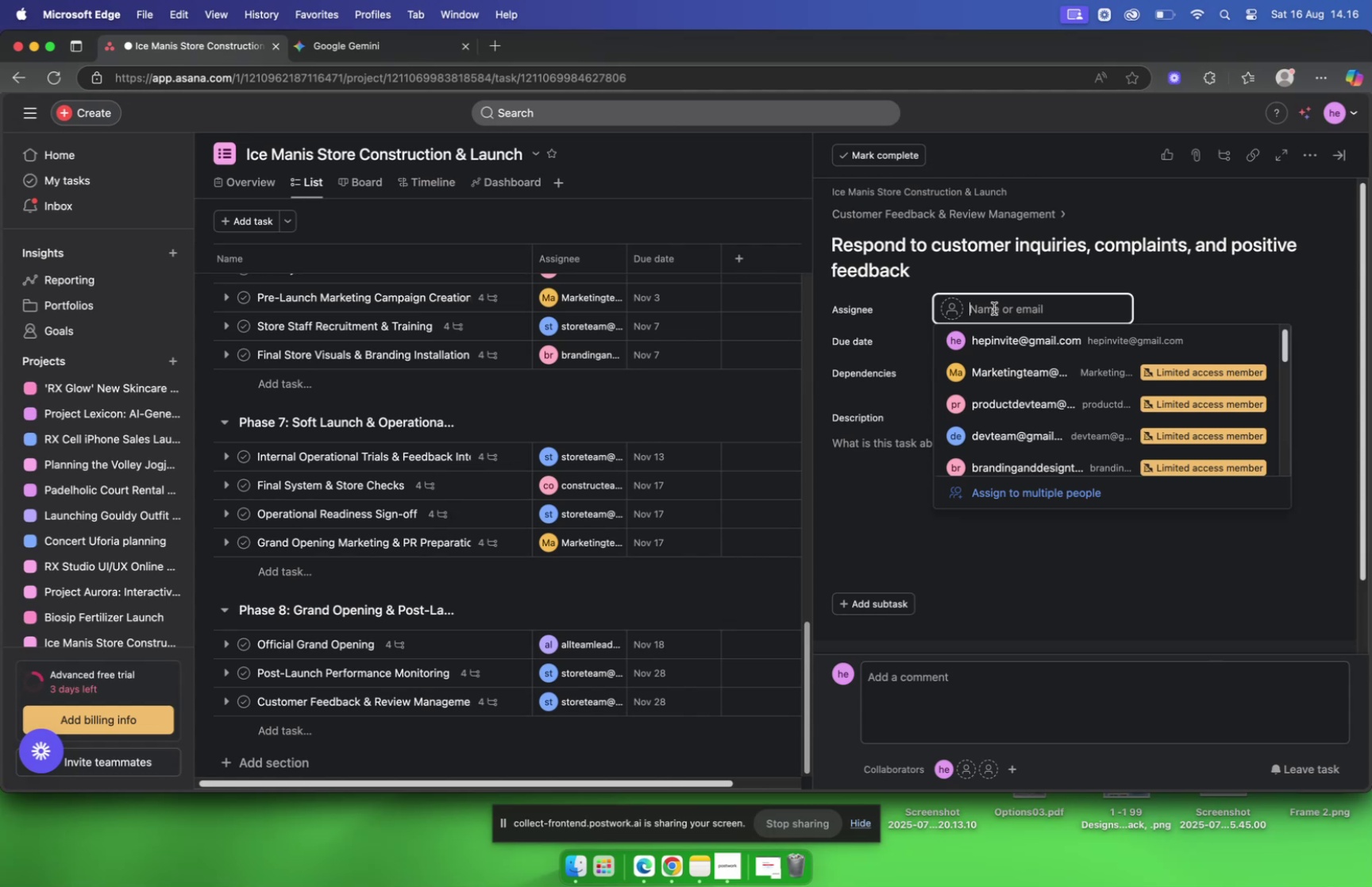 
key(S)
 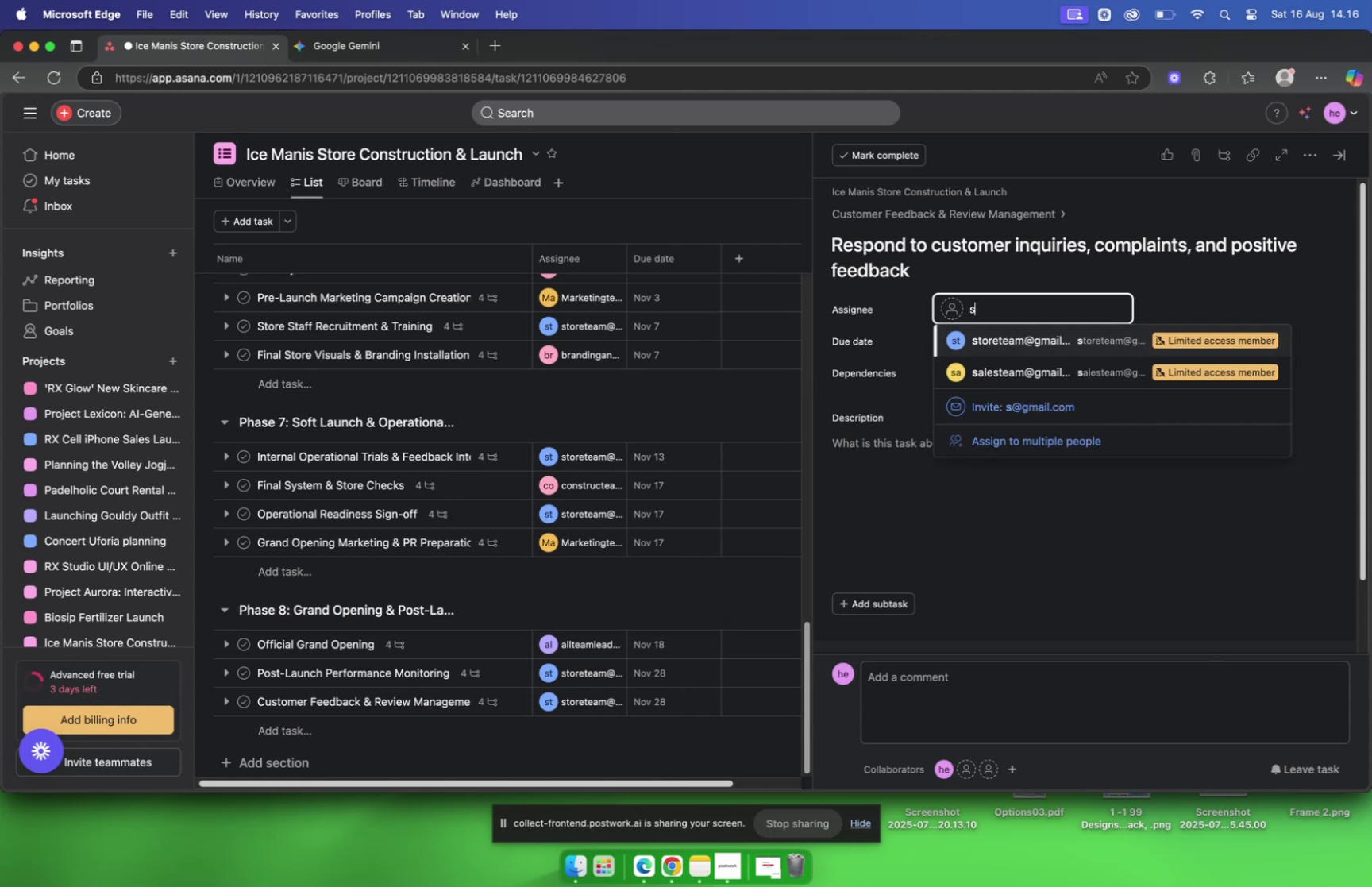 
wait(5.66)
 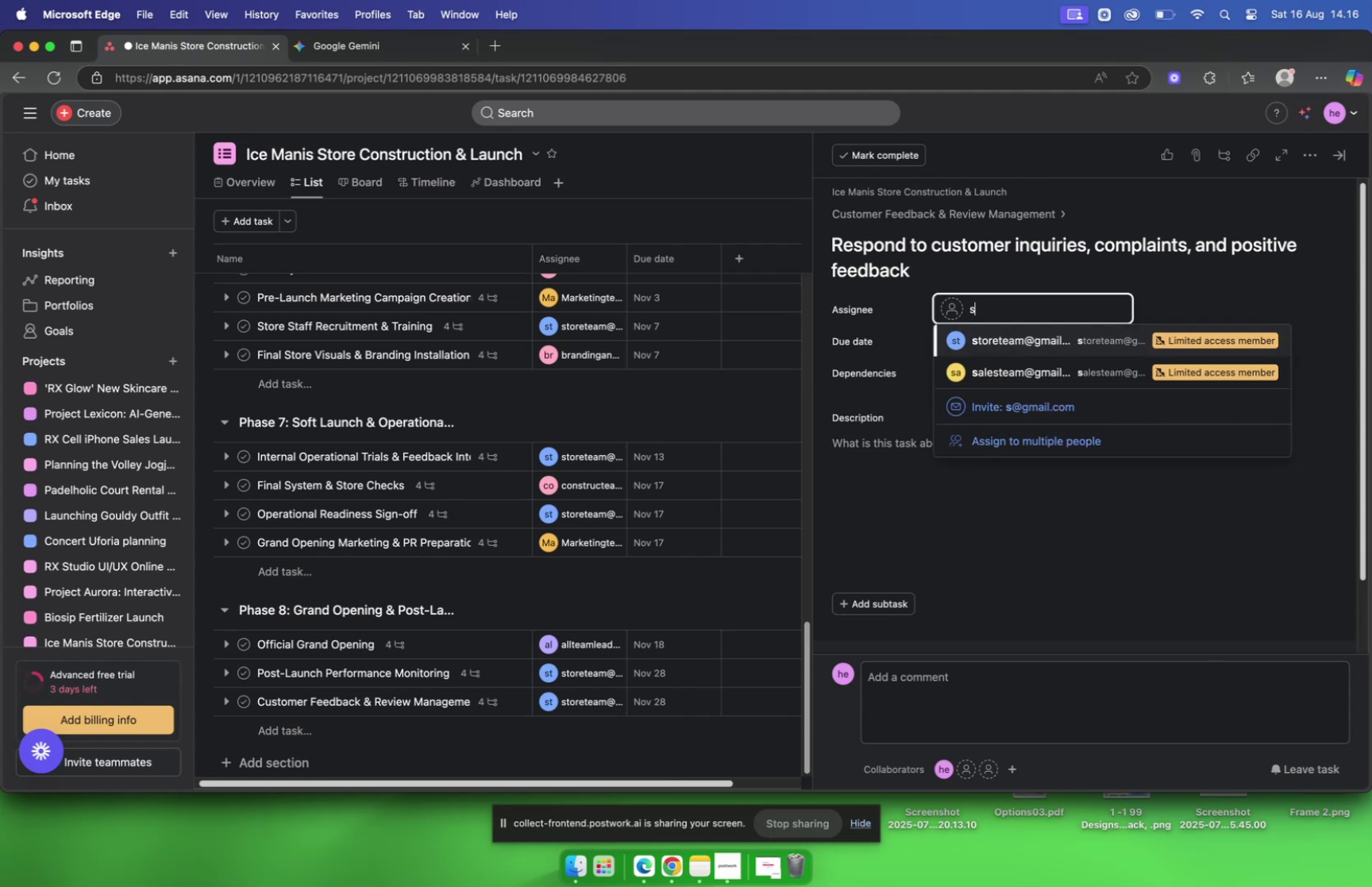 
type(tor)
 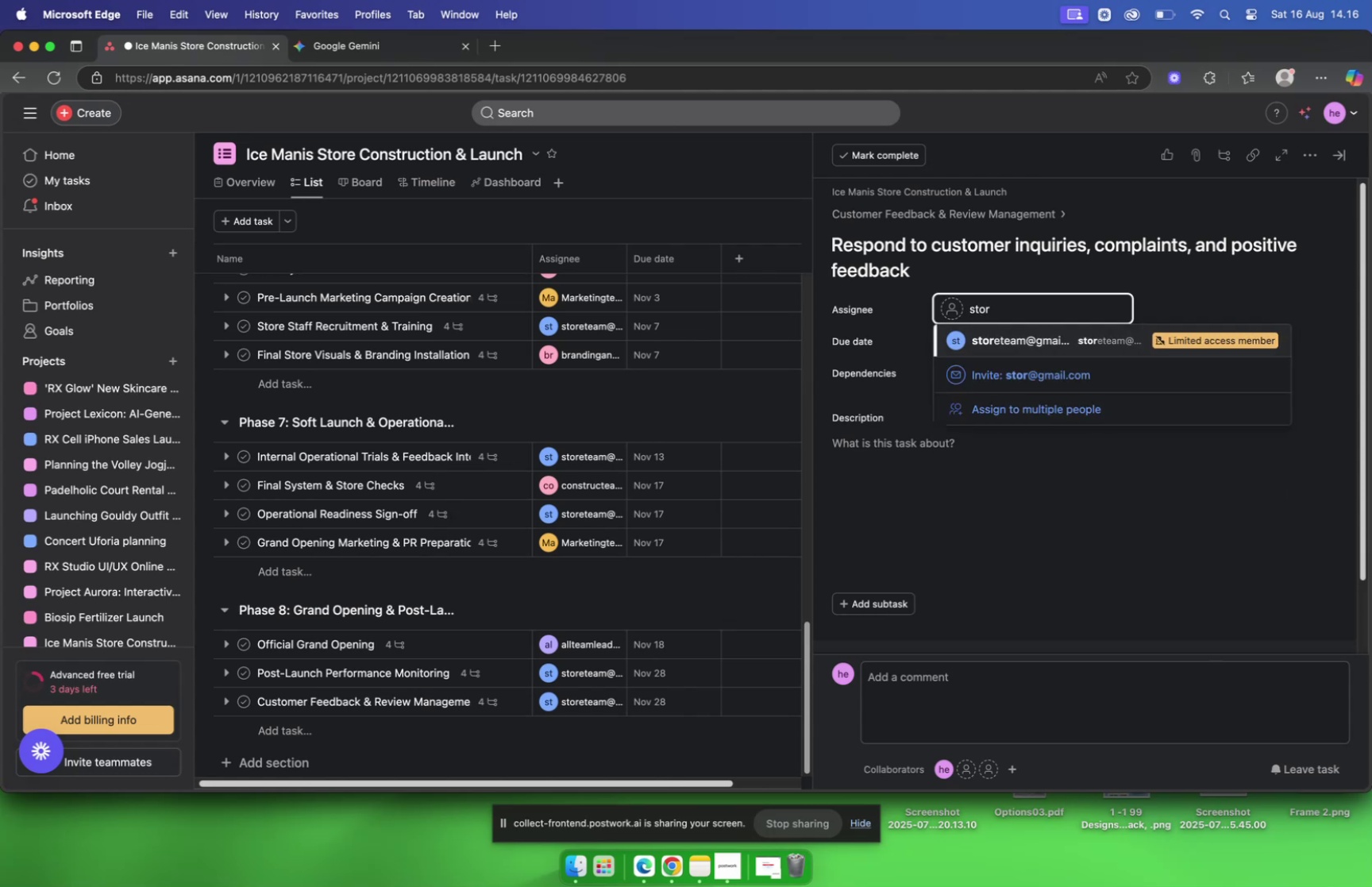 
key(Enter)
 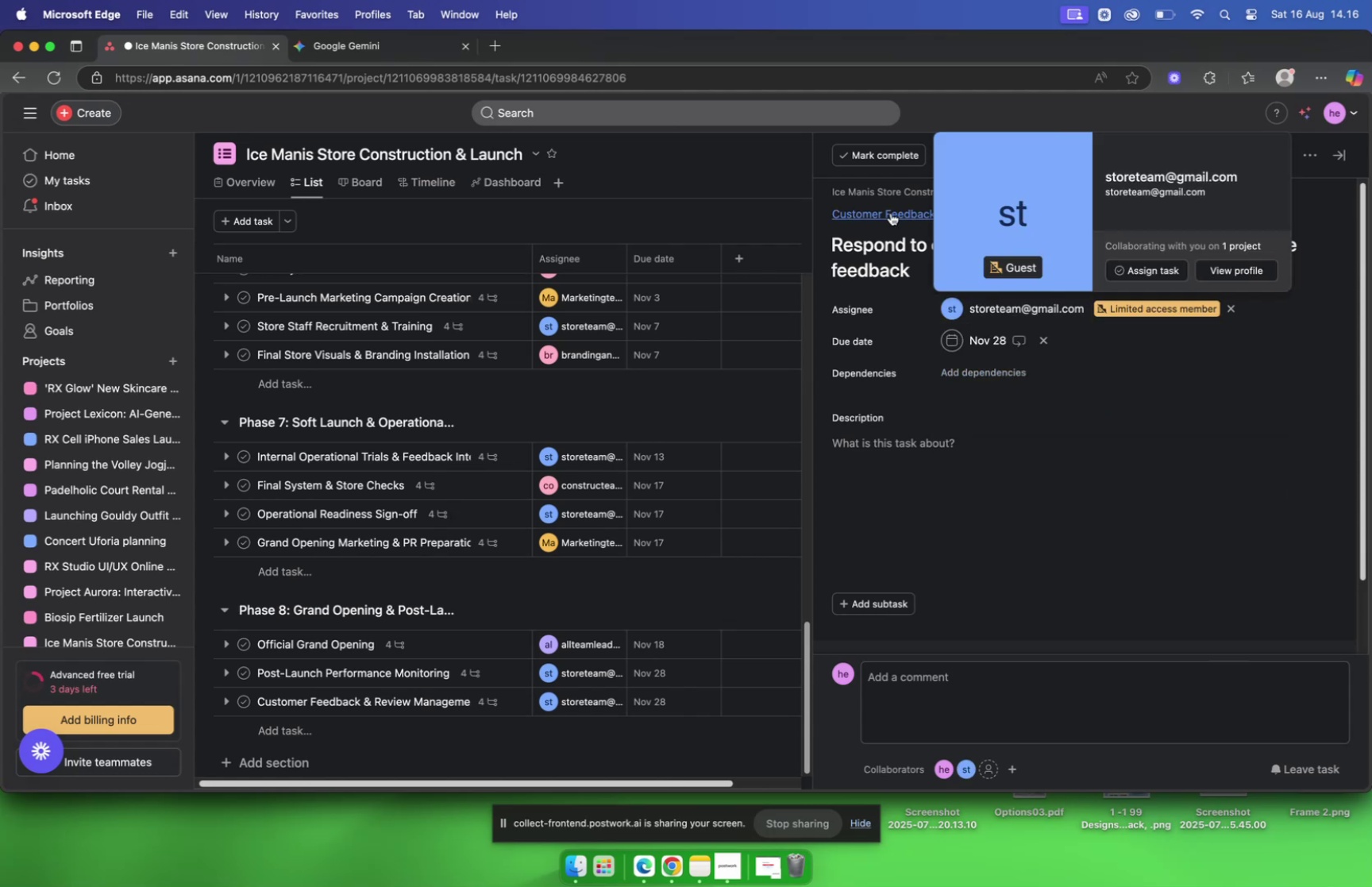 
left_click([881, 210])
 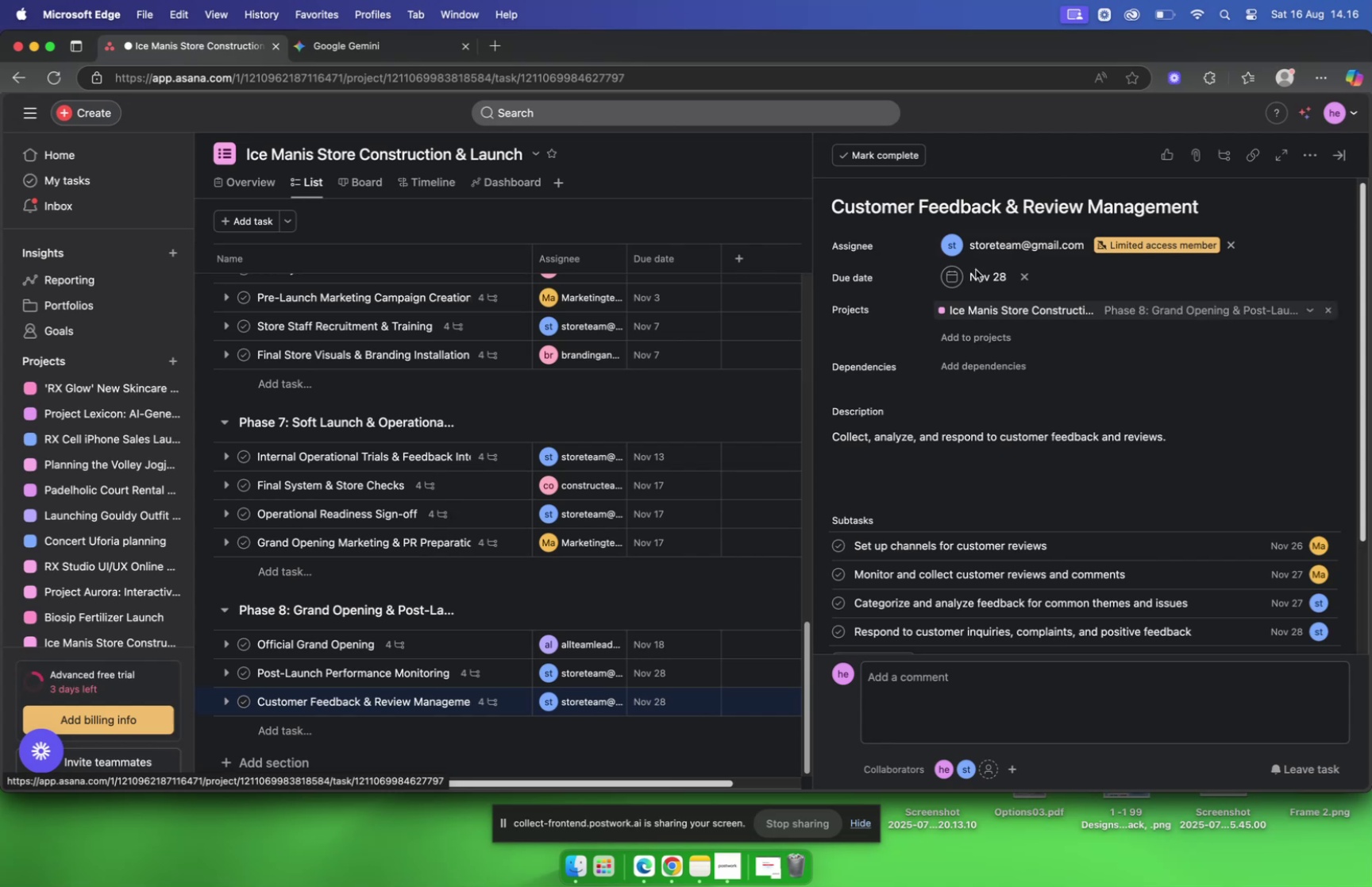 
scroll: coordinate [917, 334], scroll_direction: down, amount: 27.0
 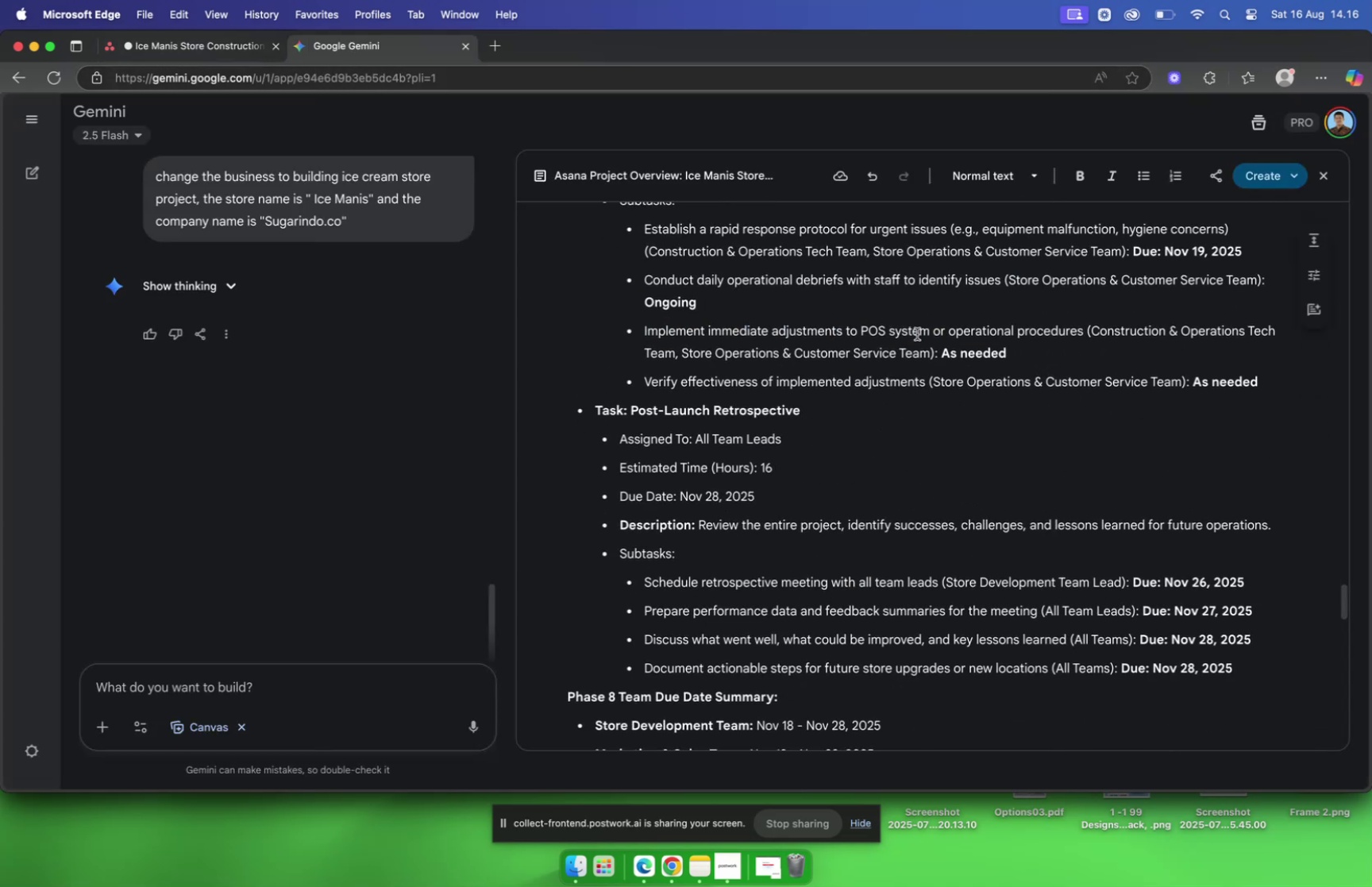 
scroll: coordinate [917, 335], scroll_direction: up, amount: 8.0
 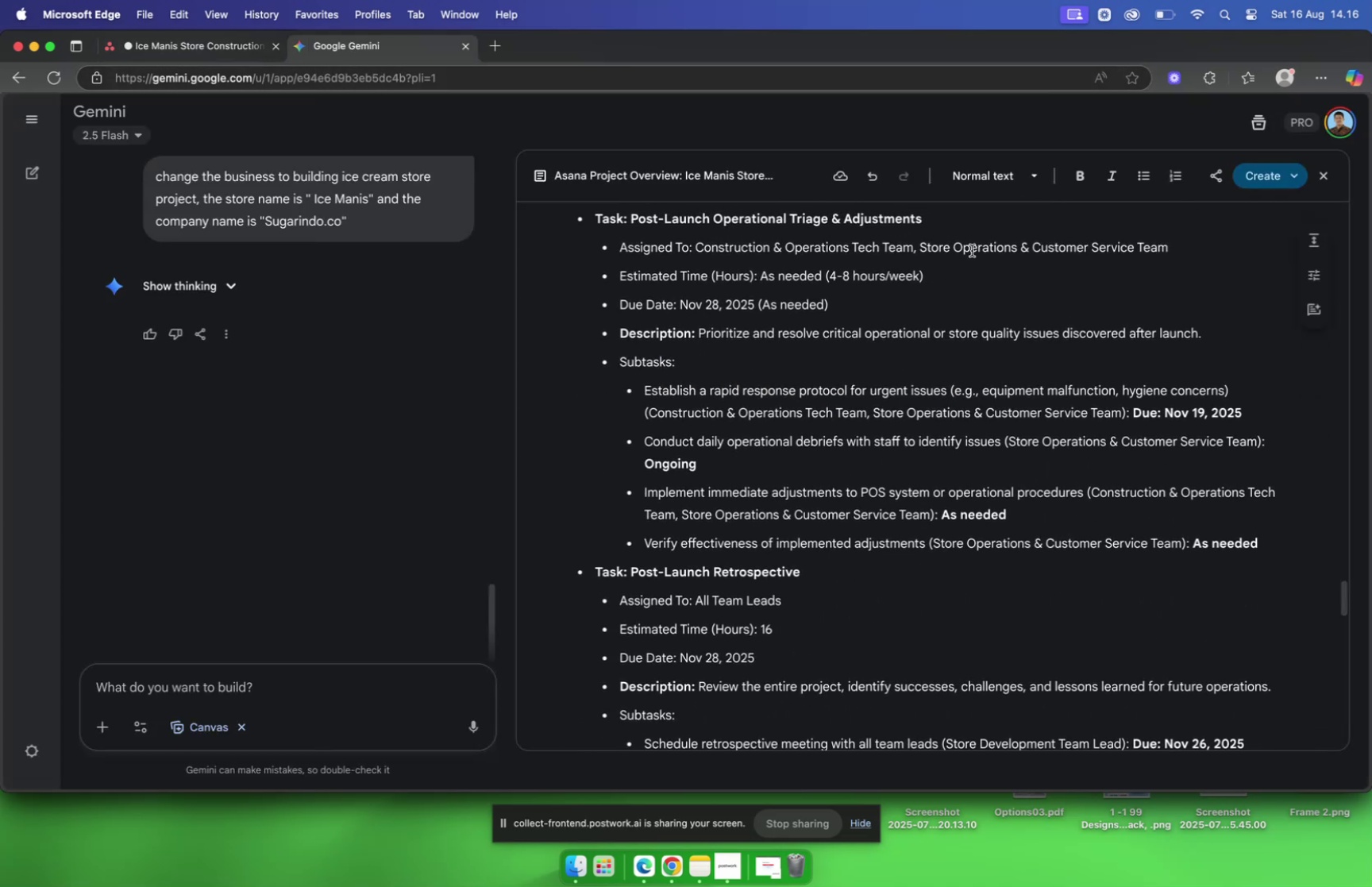 
left_click([955, 222])
 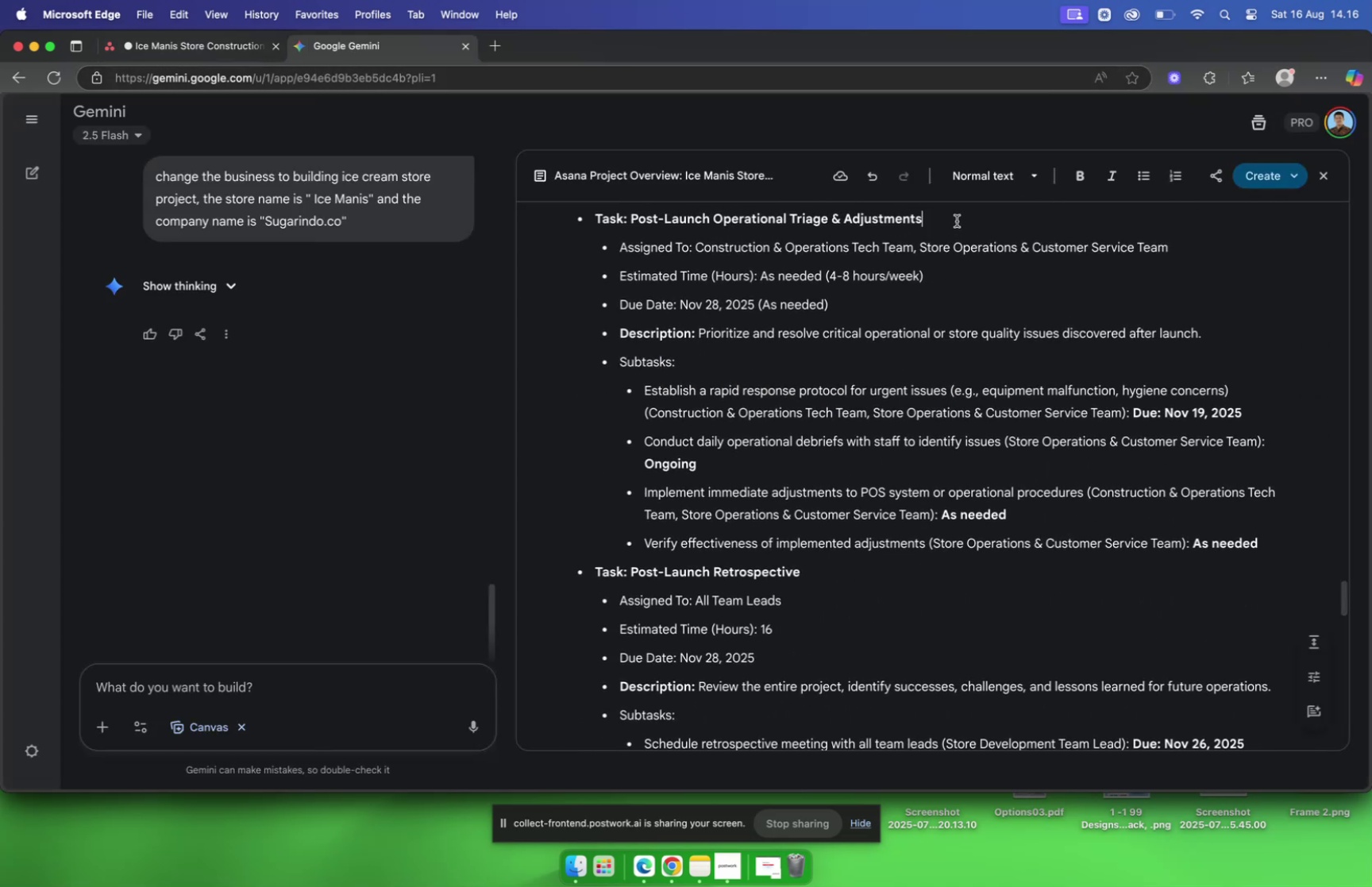 
left_click_drag(start_coordinate=[957, 220], to_coordinate=[733, 199])
 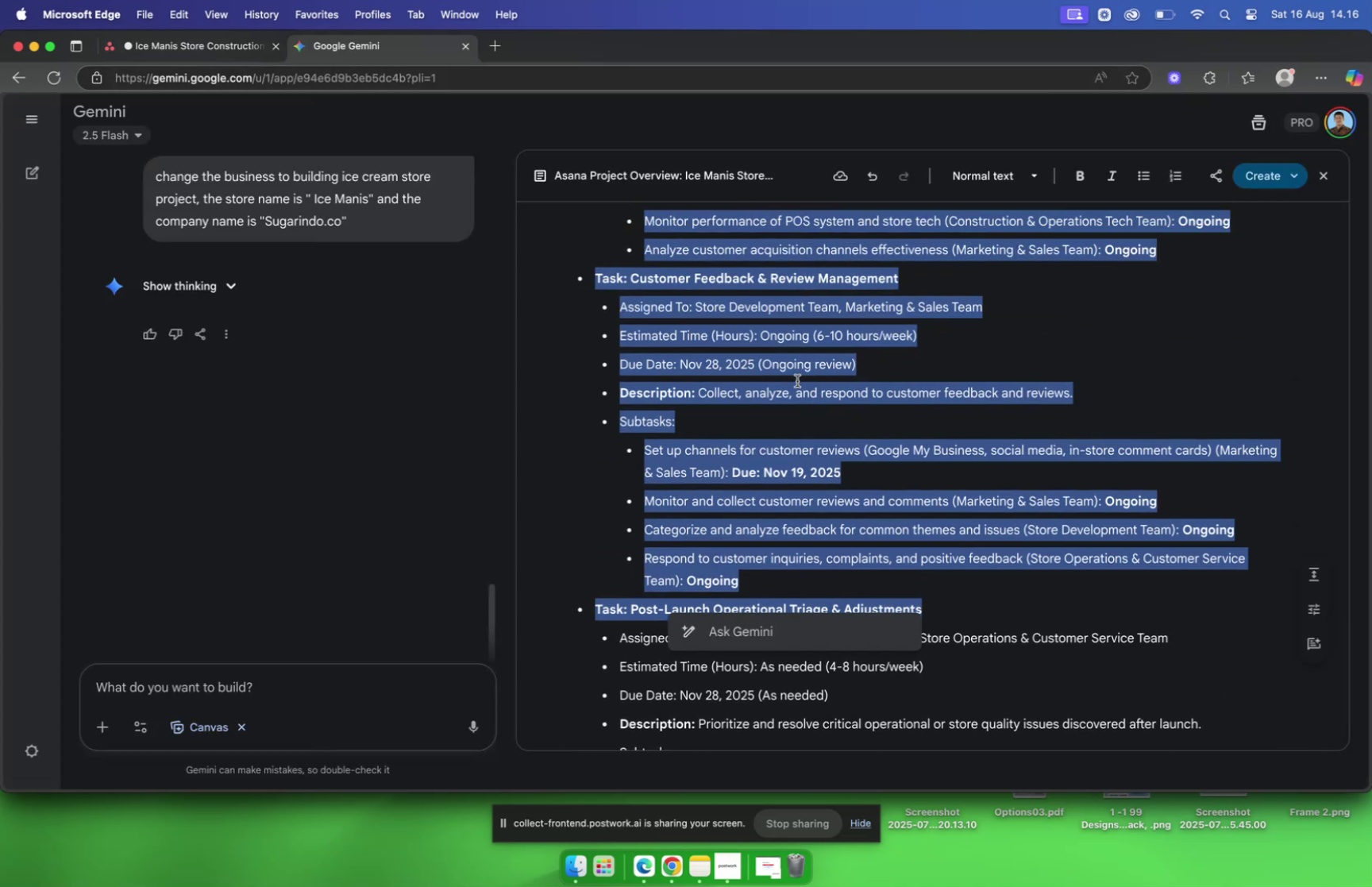 
scroll: coordinate [799, 374], scroll_direction: down, amount: 10.0
 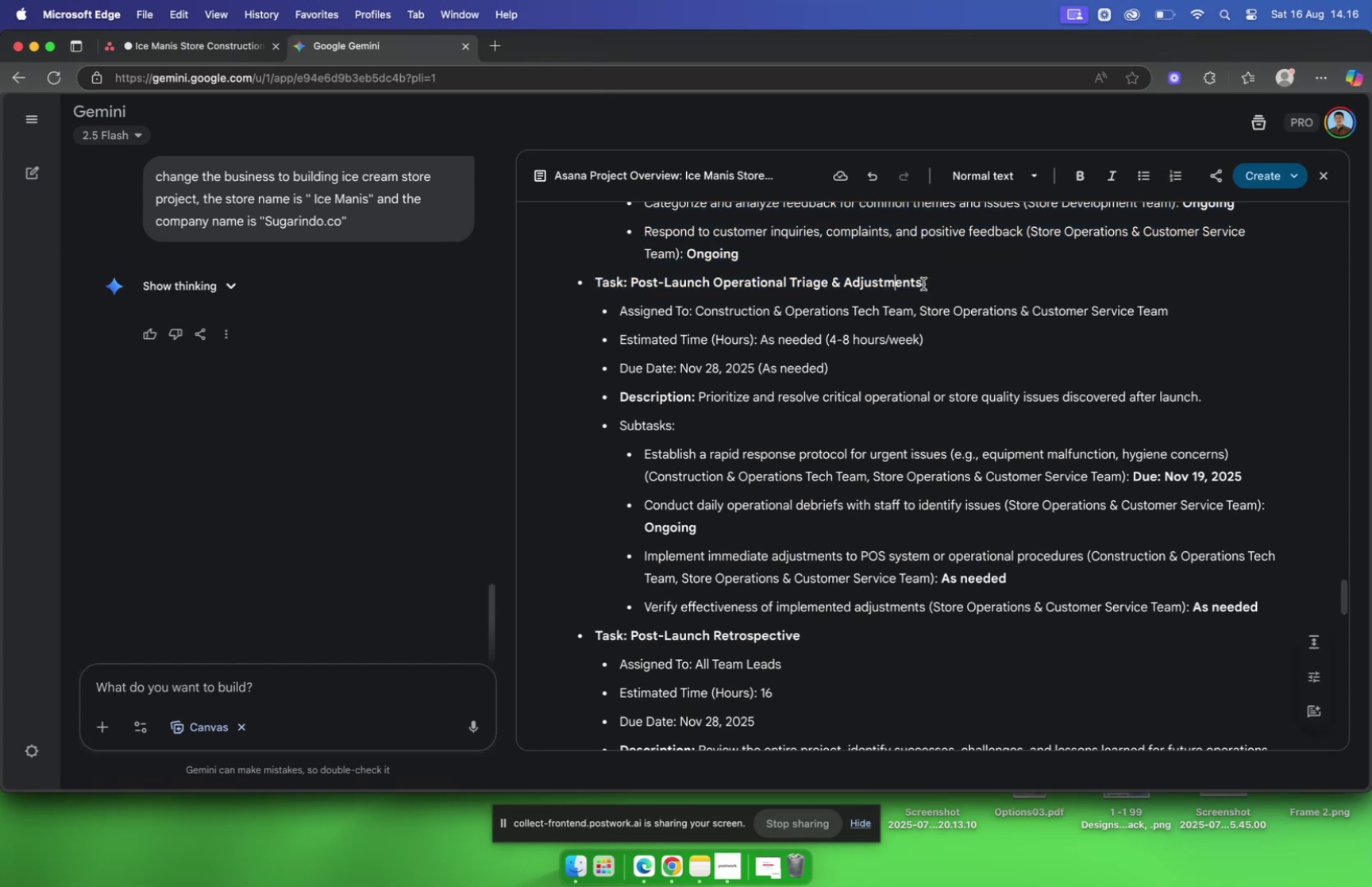 
left_click_drag(start_coordinate=[953, 285], to_coordinate=[634, 276])
 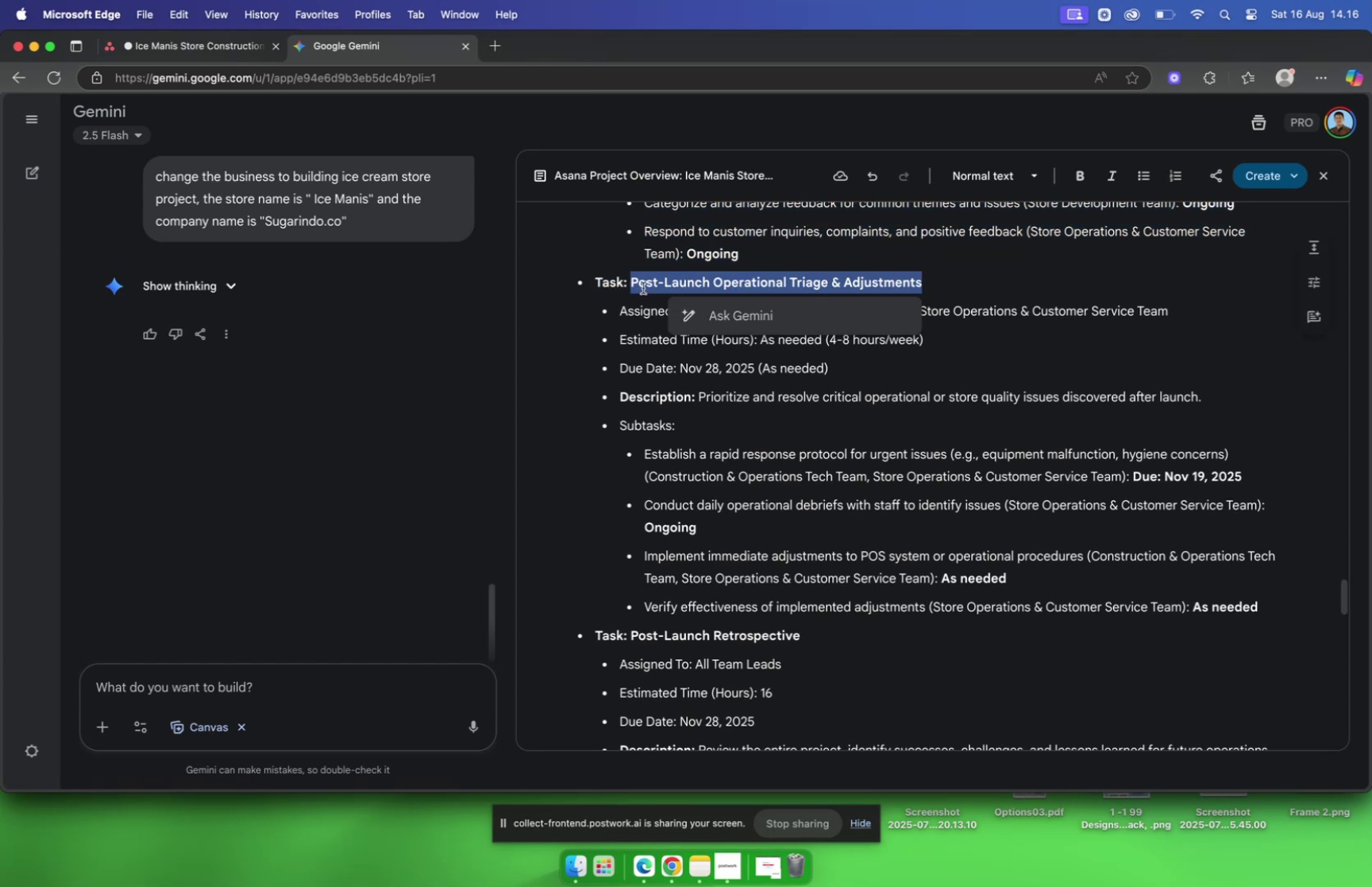 
key(Meta+C)
 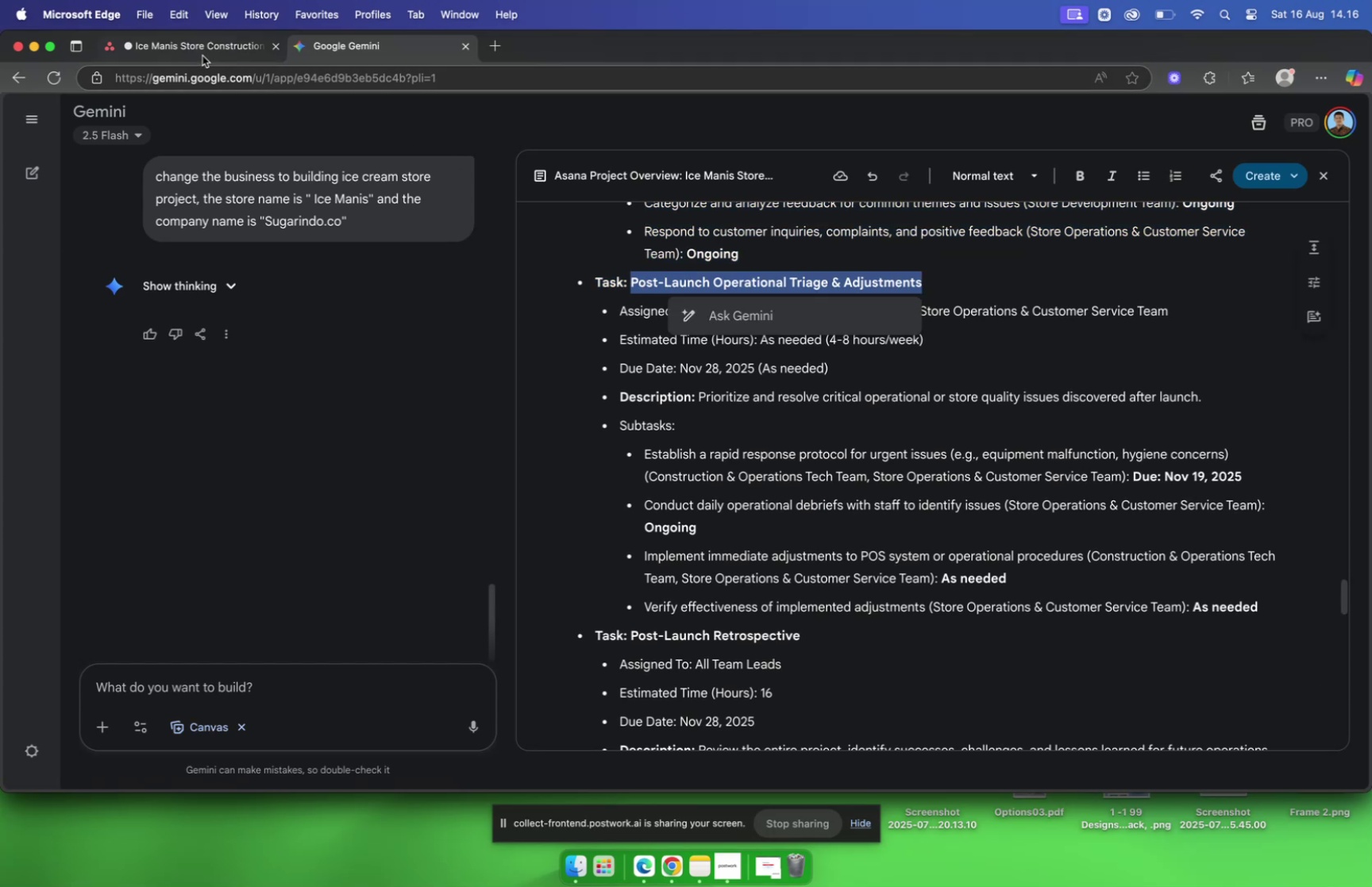 
left_click([197, 51])
 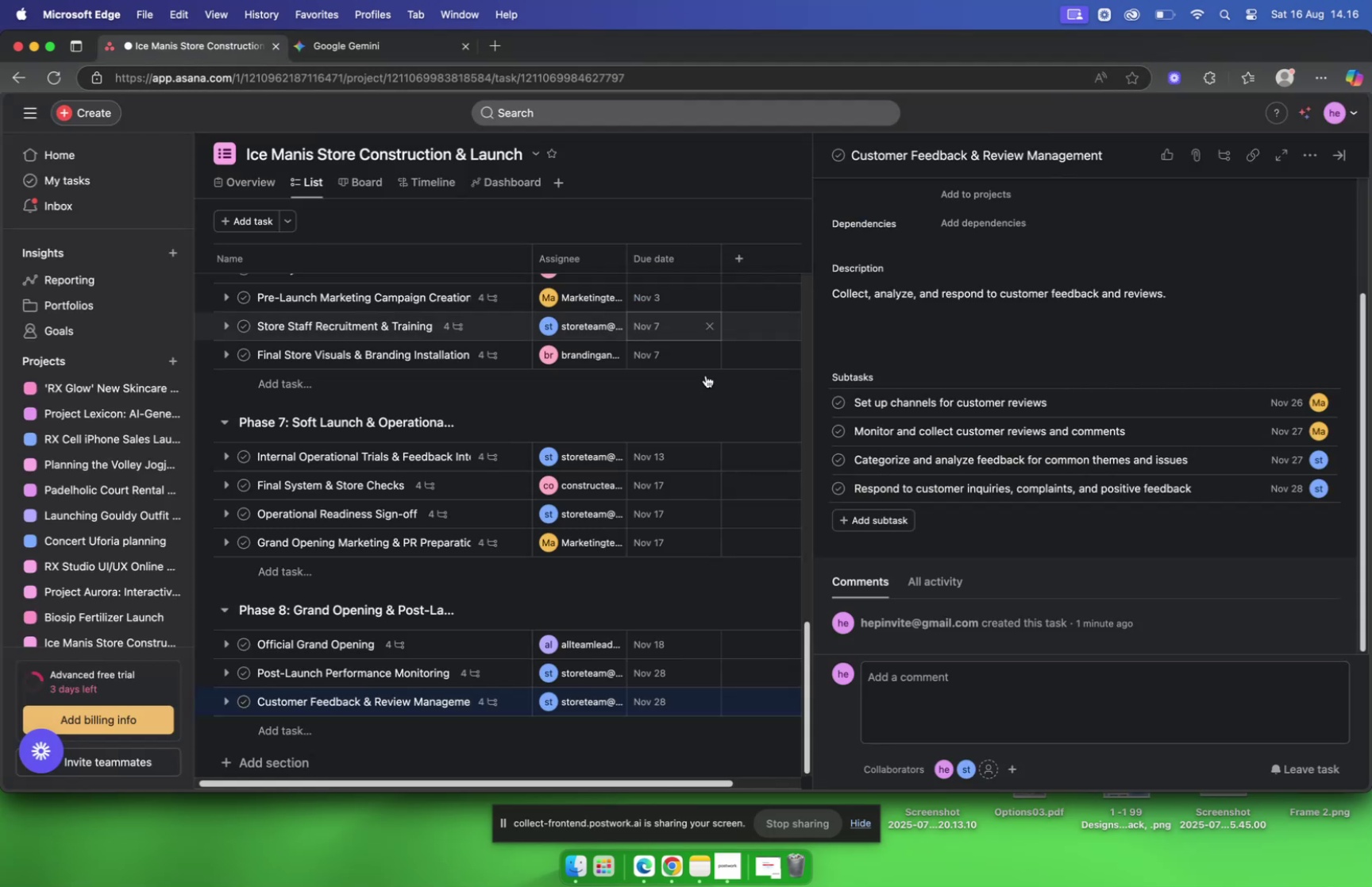 
scroll: coordinate [802, 435], scroll_direction: down, amount: 15.0
 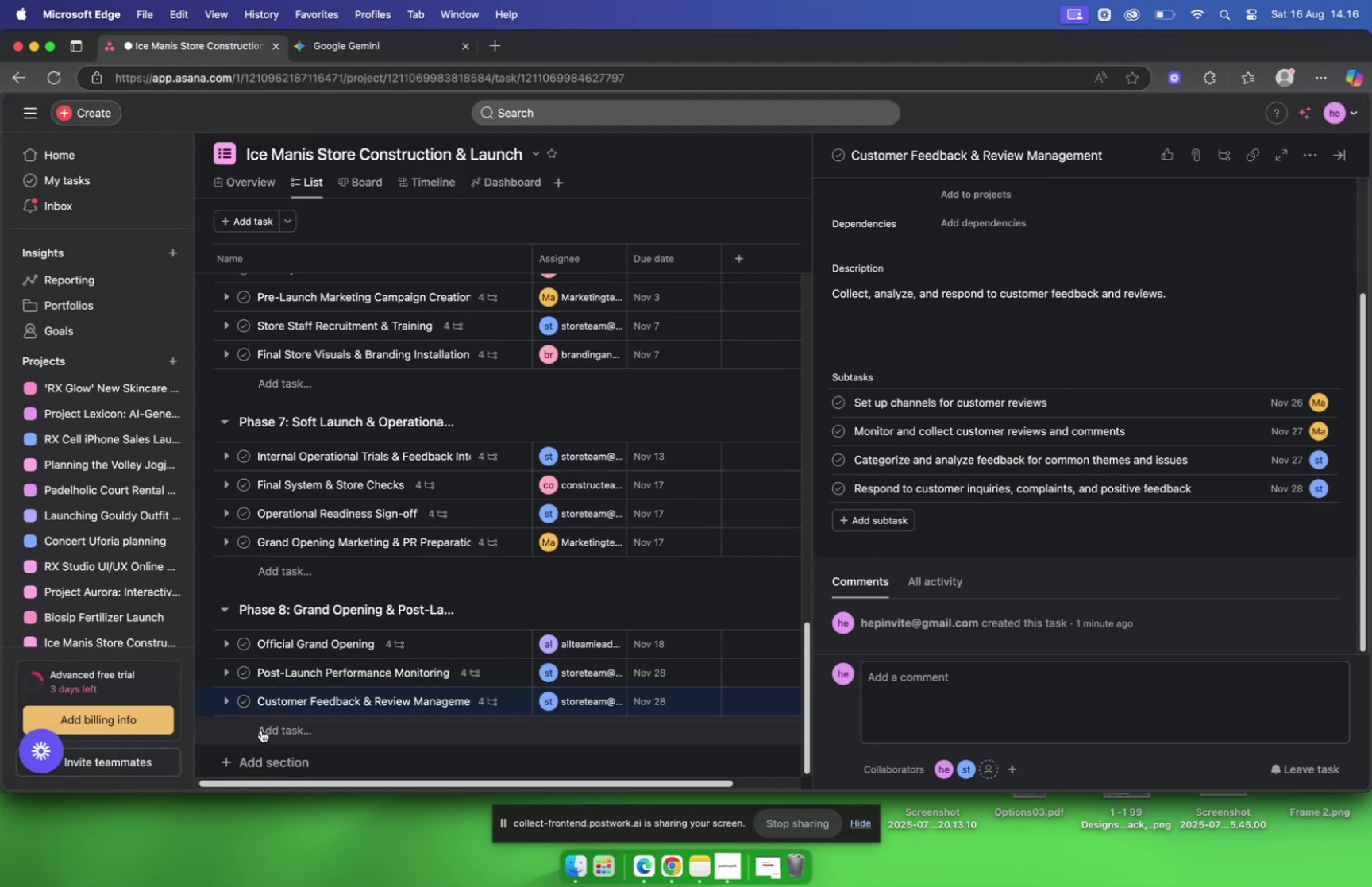 
left_click([268, 727])
 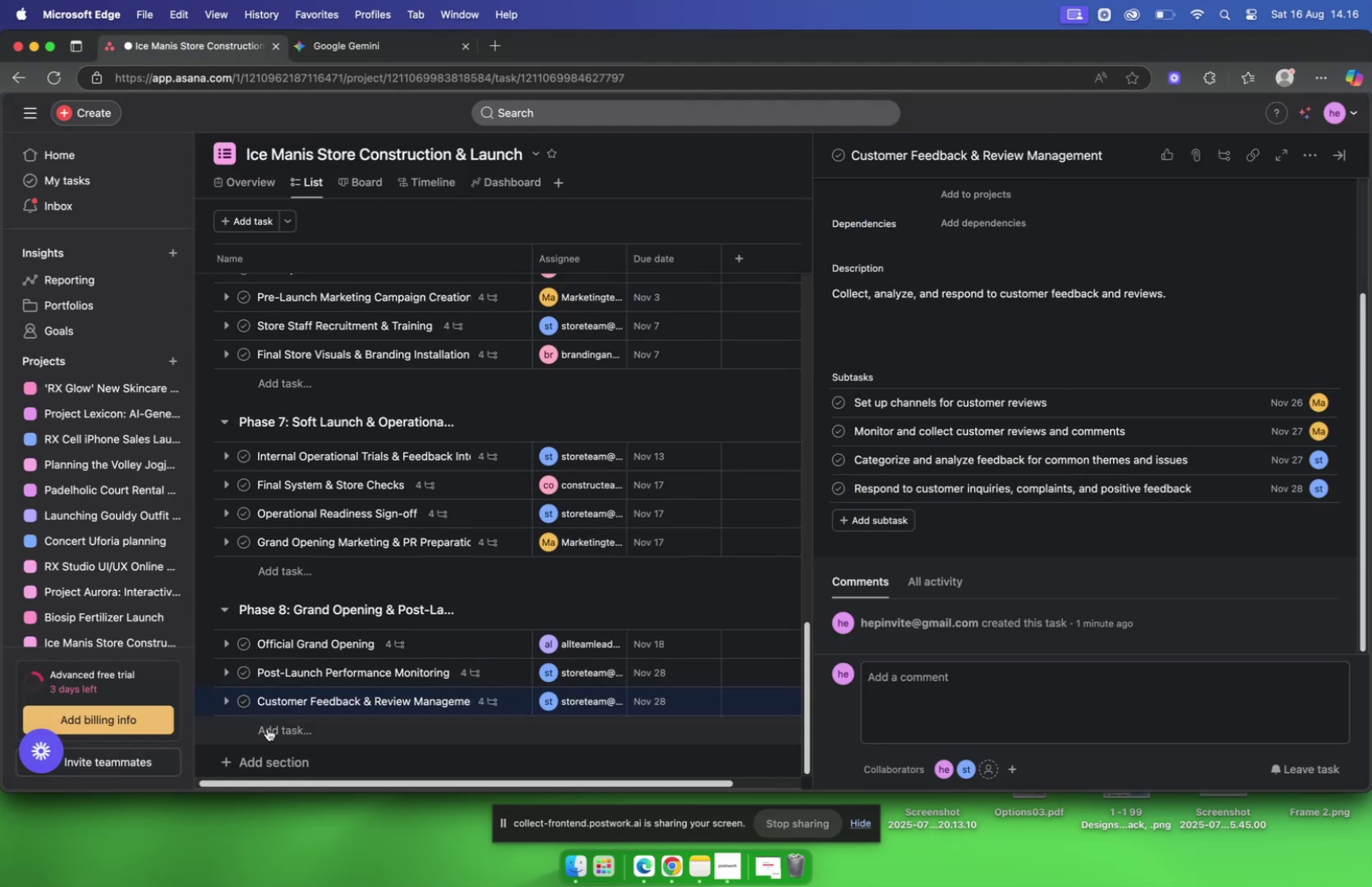 
key(Meta+V)
 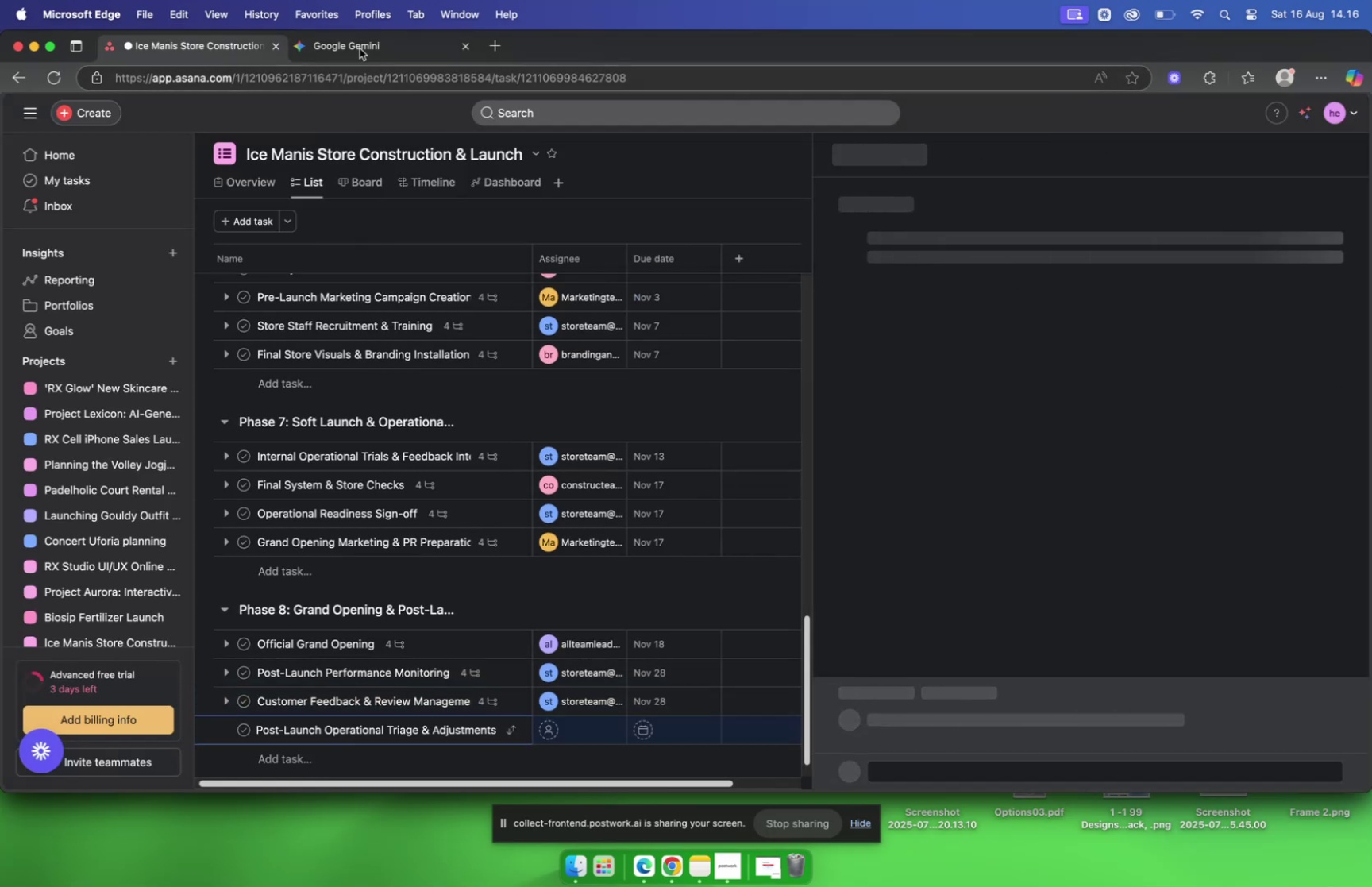 
left_click([359, 45])
 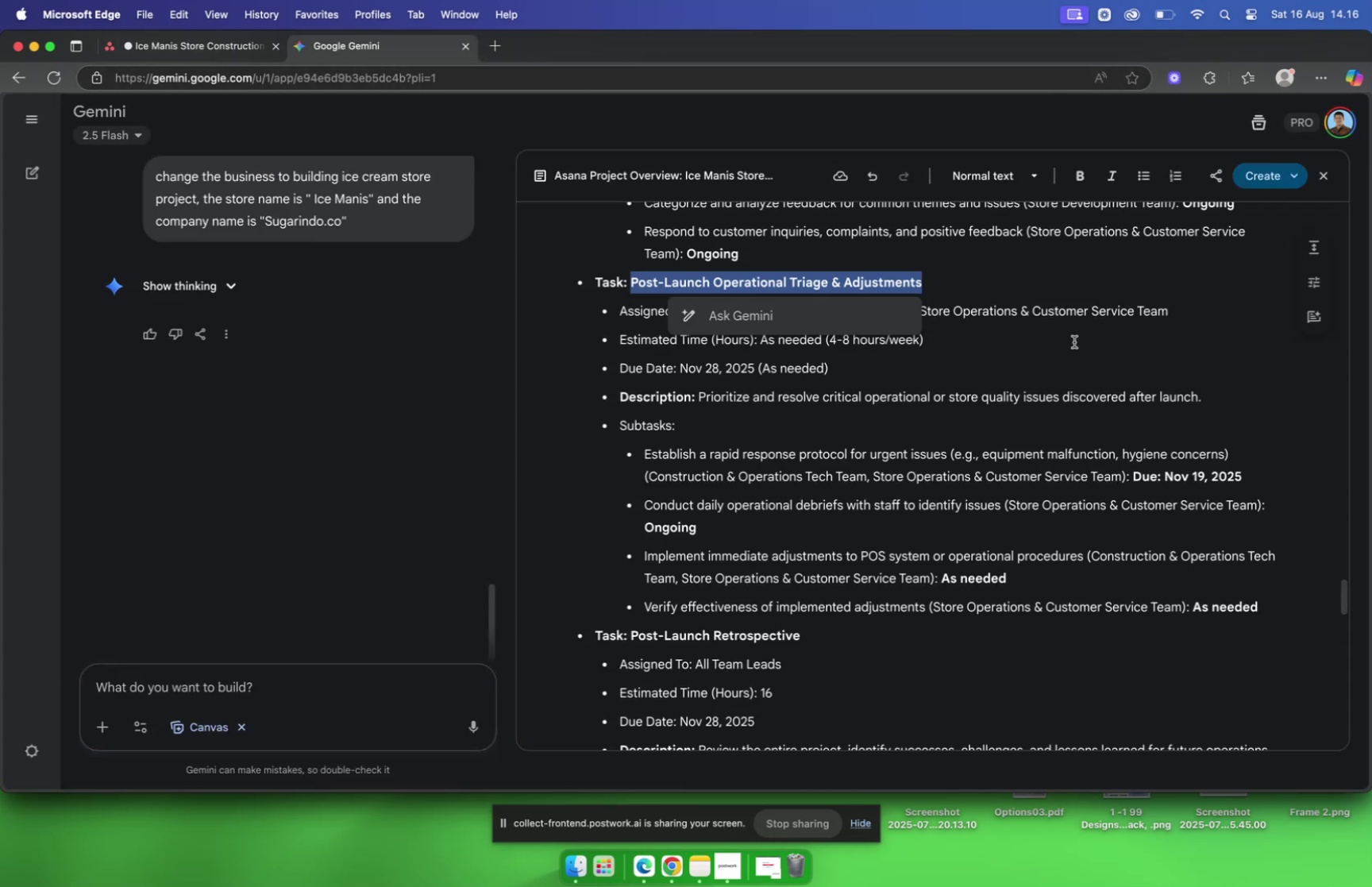 
scroll: coordinate [1085, 342], scroll_direction: down, amount: 1.0
 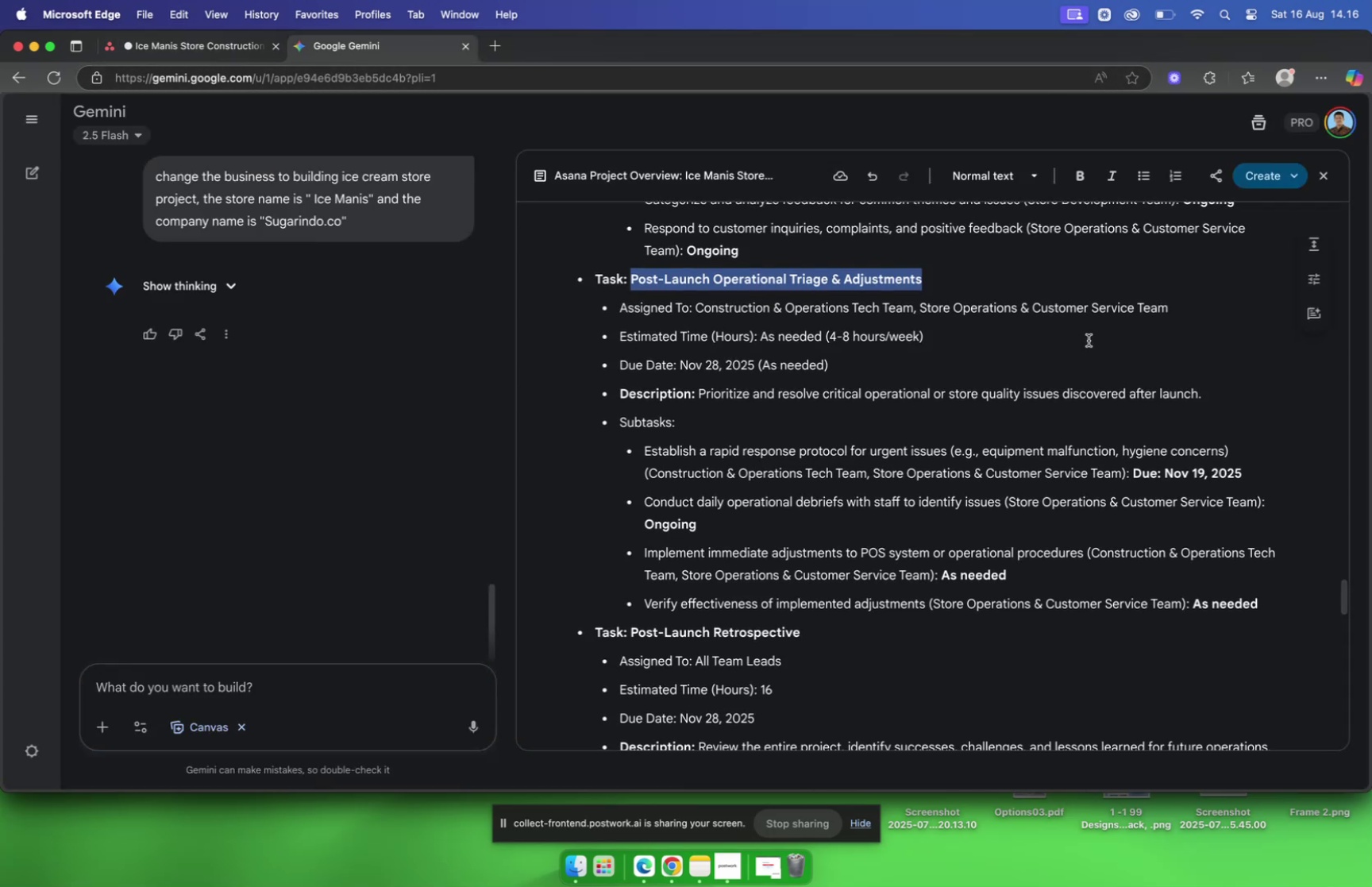 
left_click([1089, 340])
 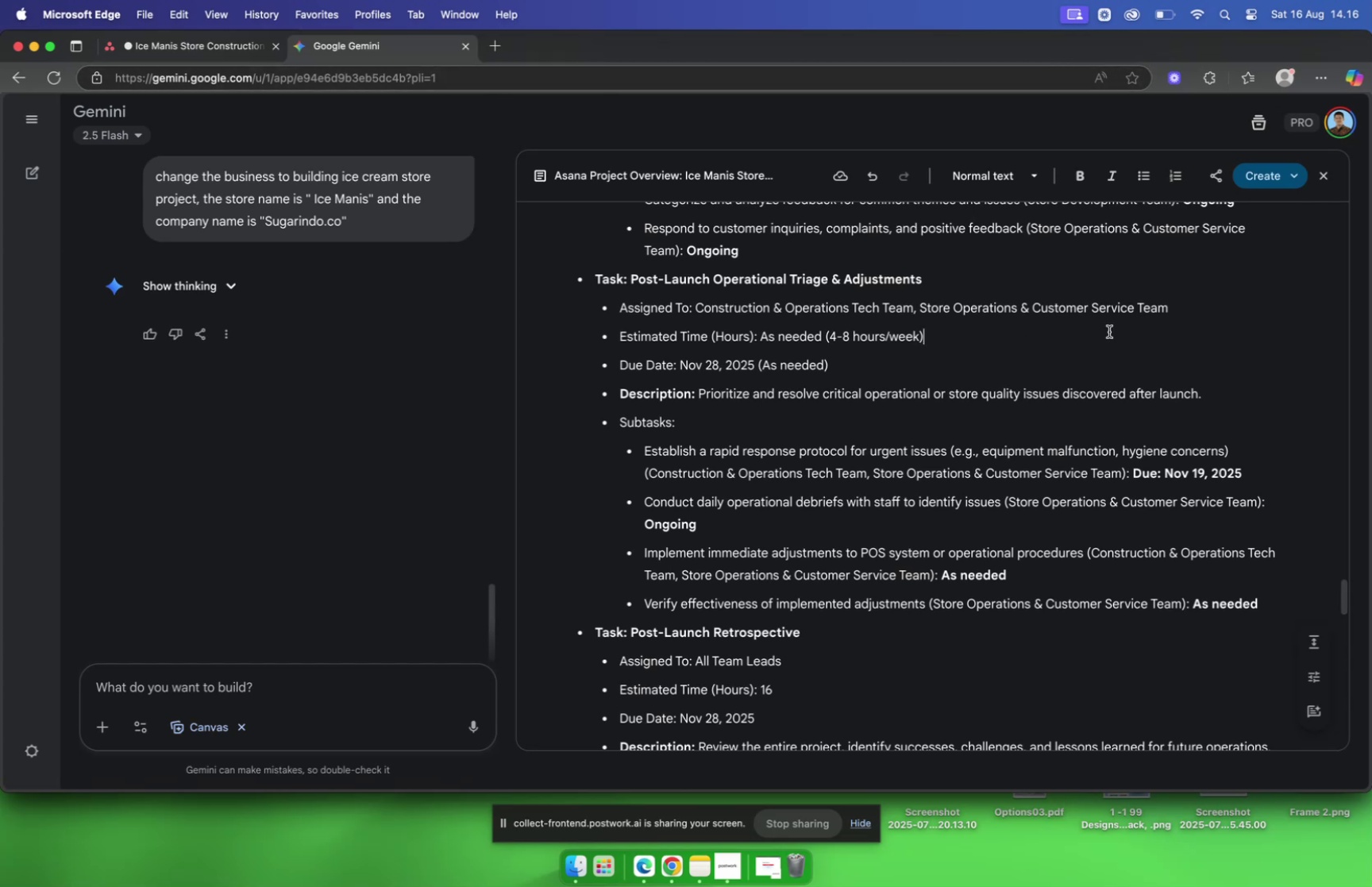 
left_click_drag(start_coordinate=[1216, 399], to_coordinate=[702, 395])
 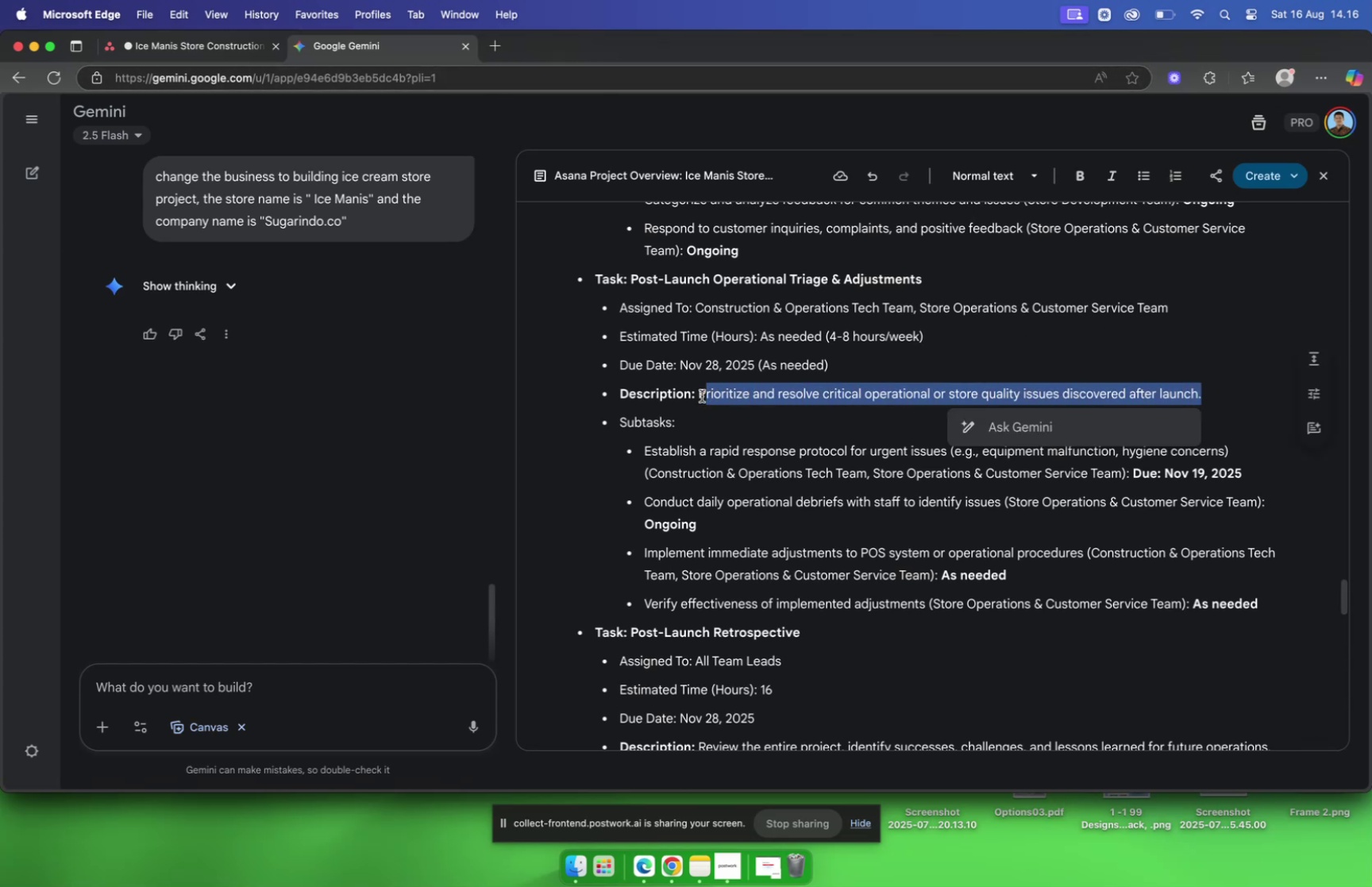 
wait(8.01)
 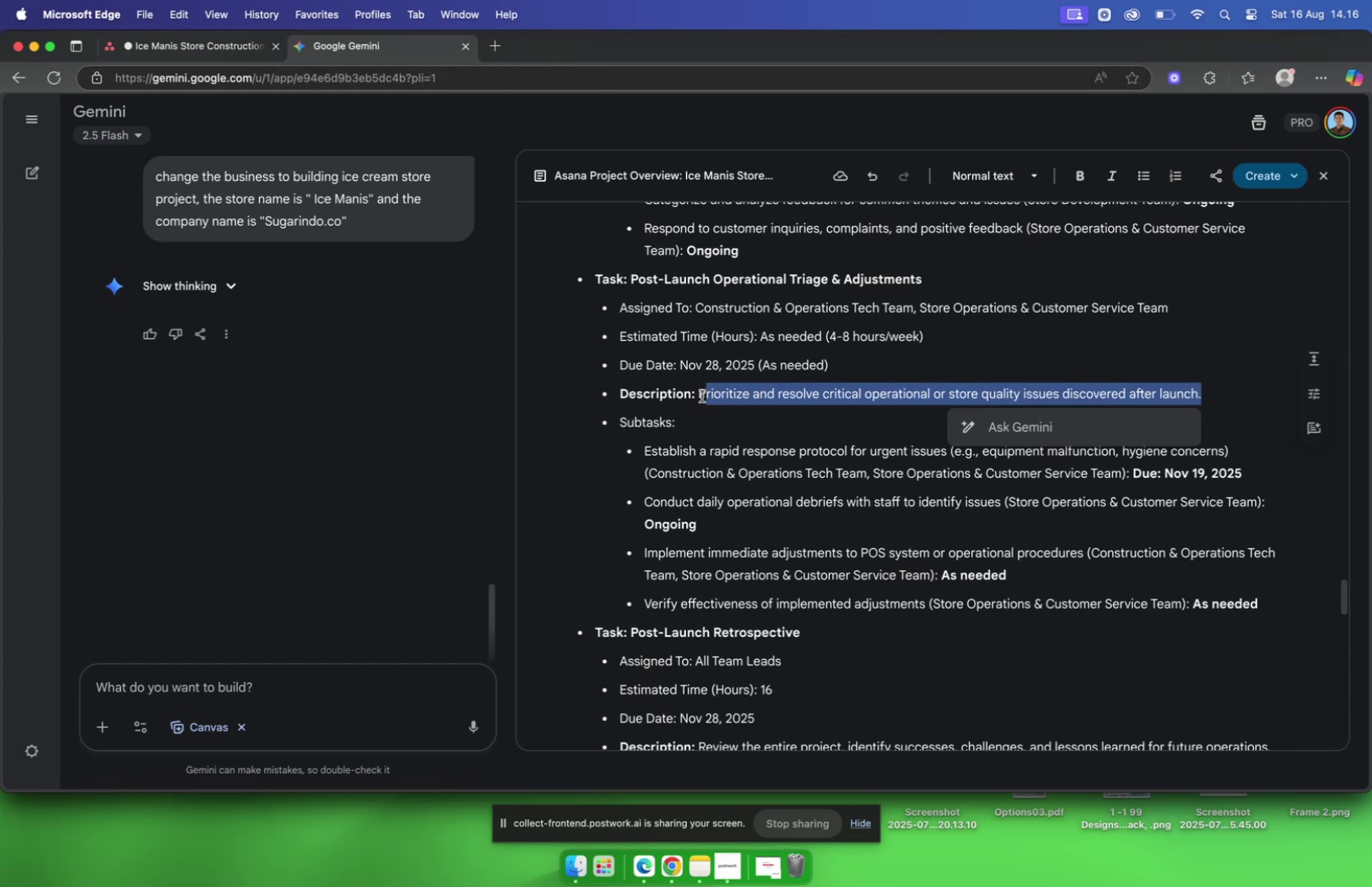 
left_click([1185, 354])
 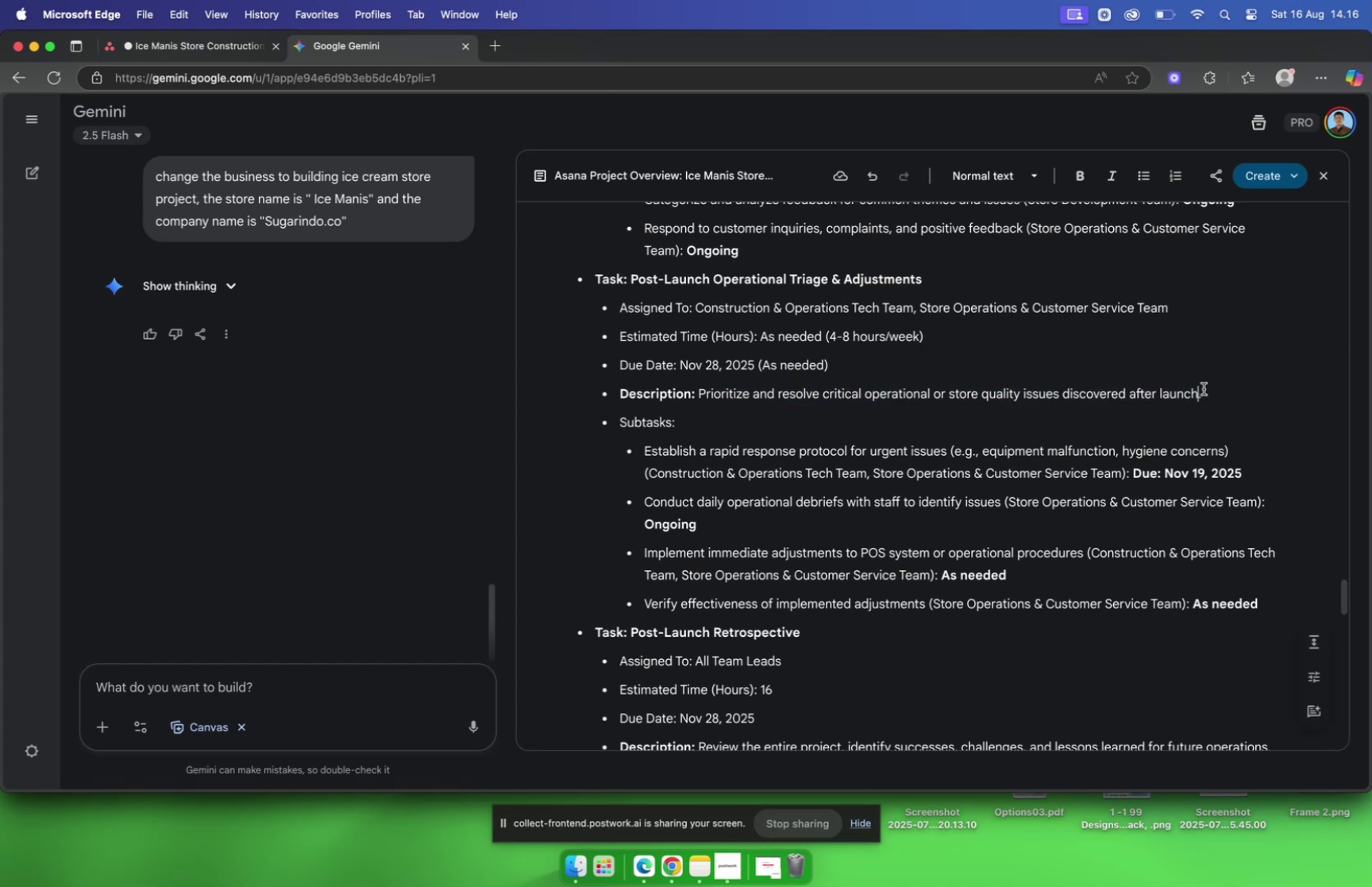 
triple_click([1205, 390])
 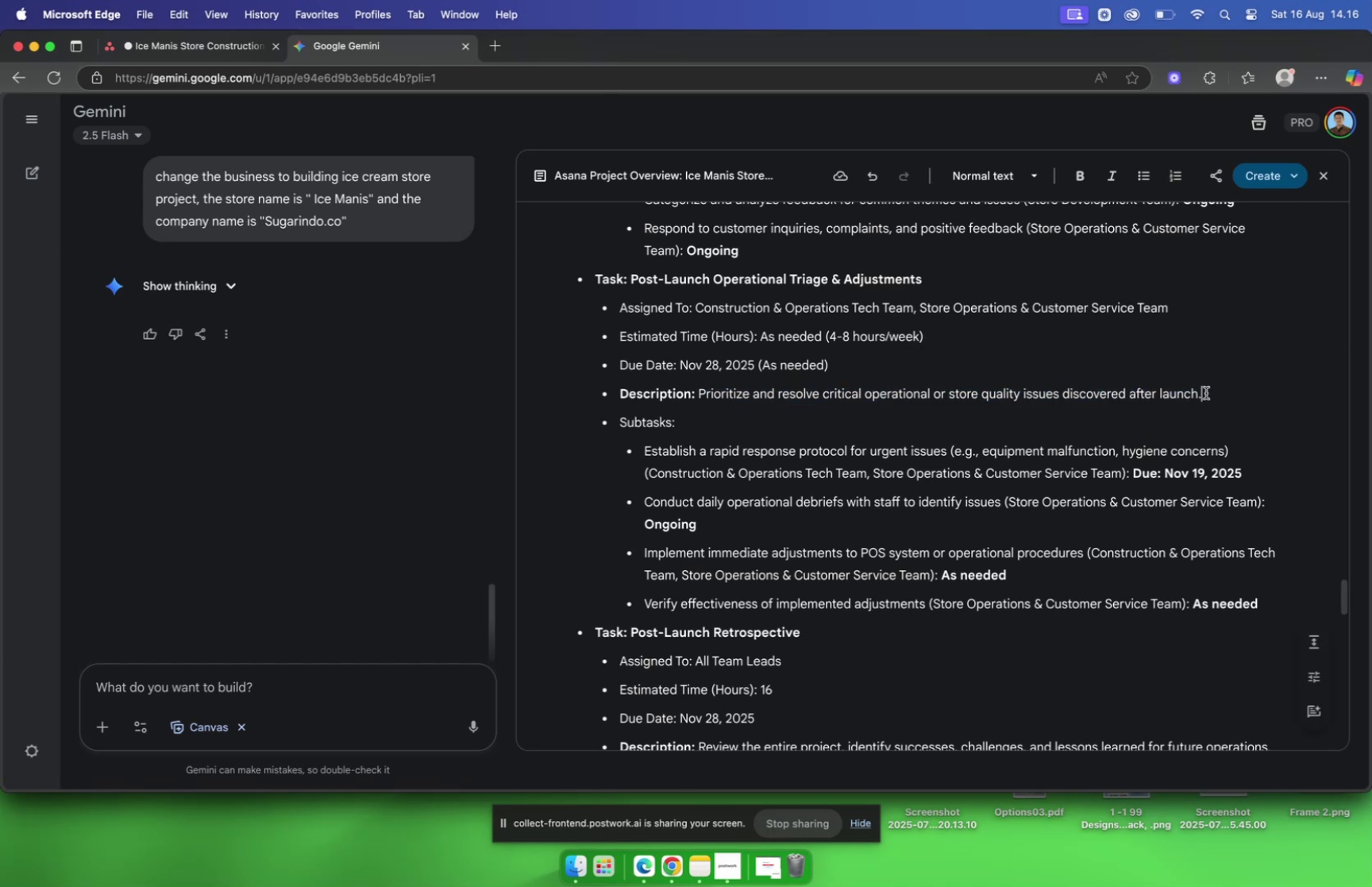 
left_click_drag(start_coordinate=[1206, 391], to_coordinate=[700, 403])
 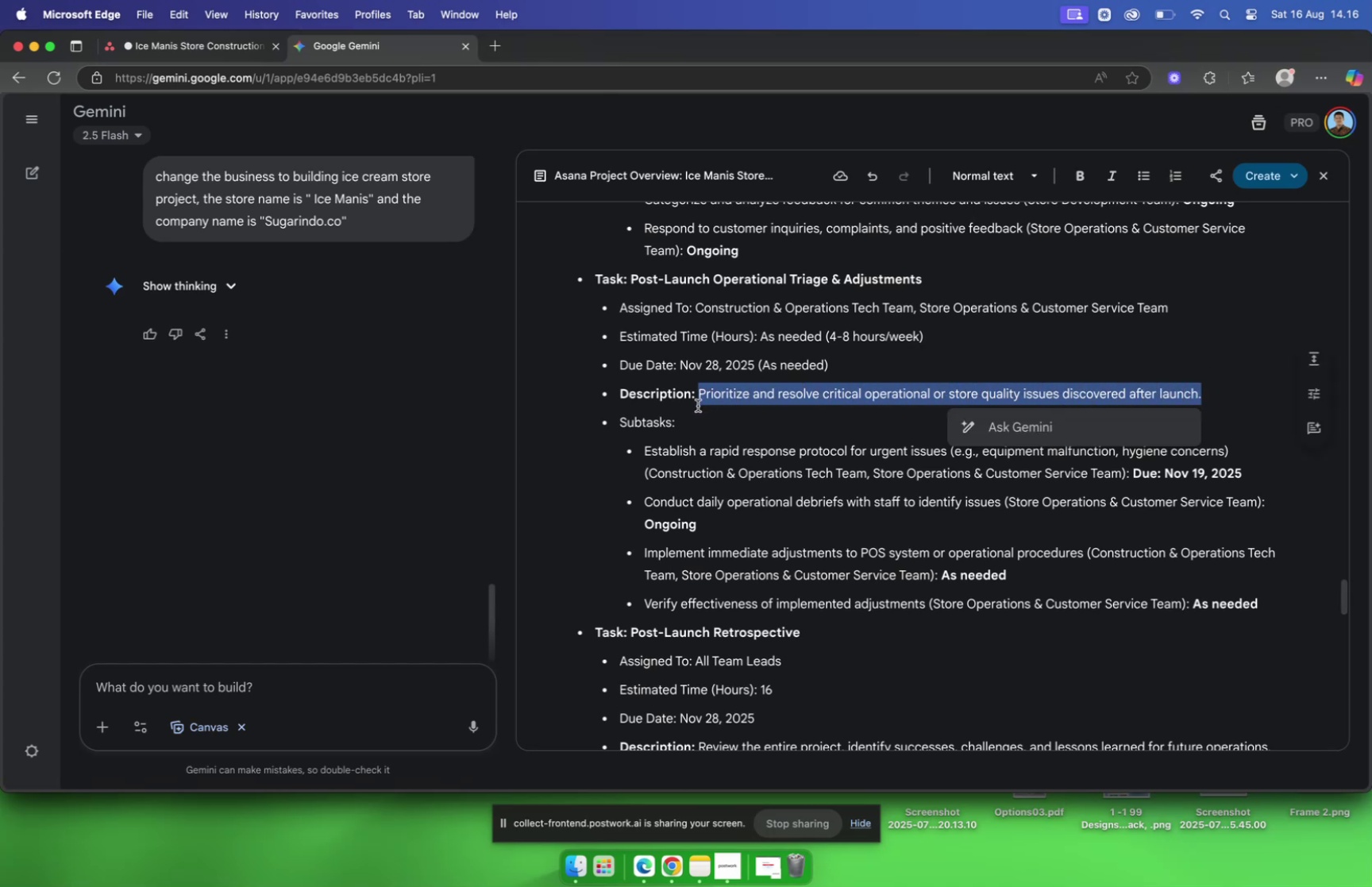 
key(Meta+C)
 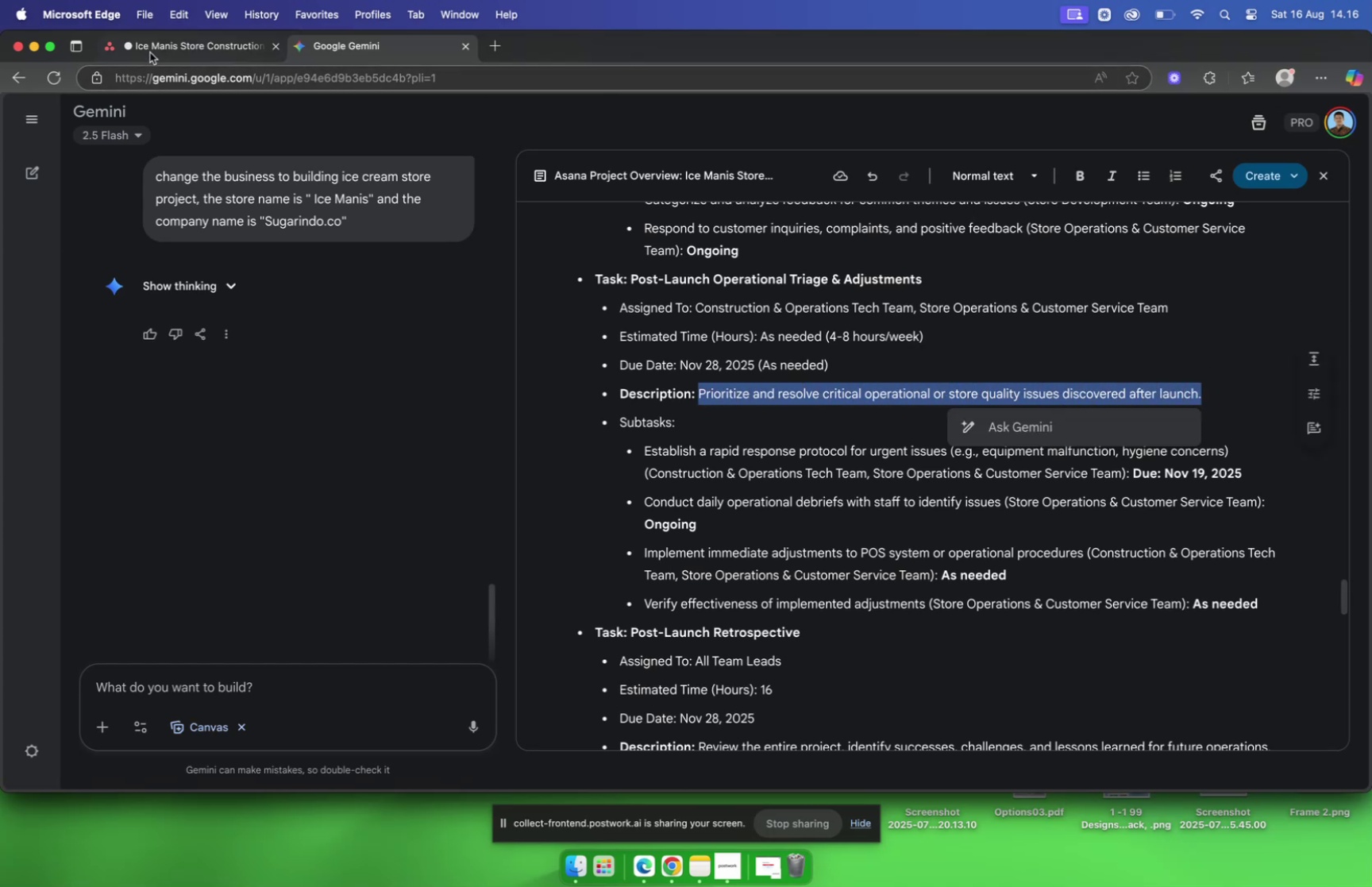 
left_click([174, 51])
 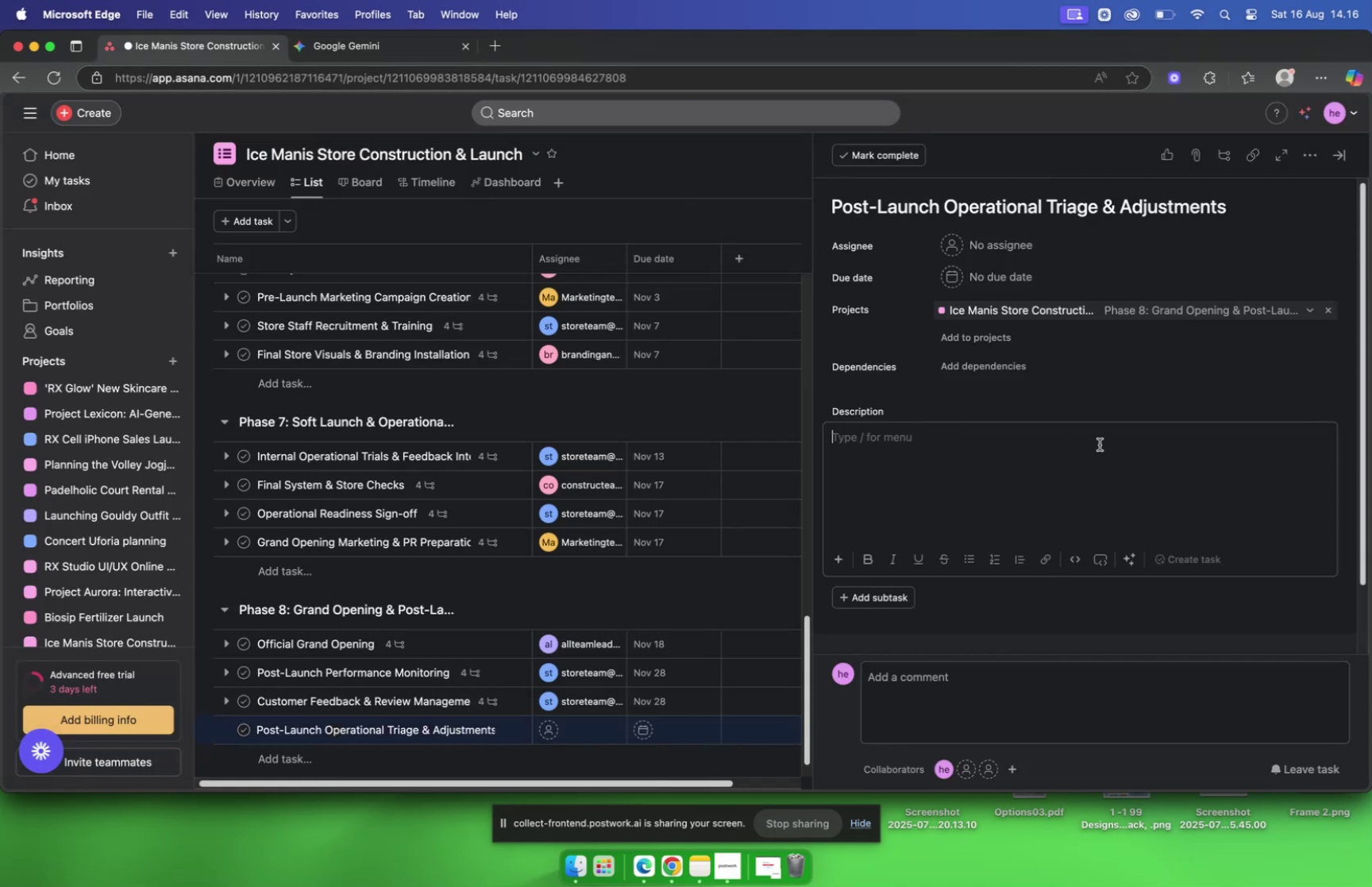 
key(Meta+CommandLeft)
 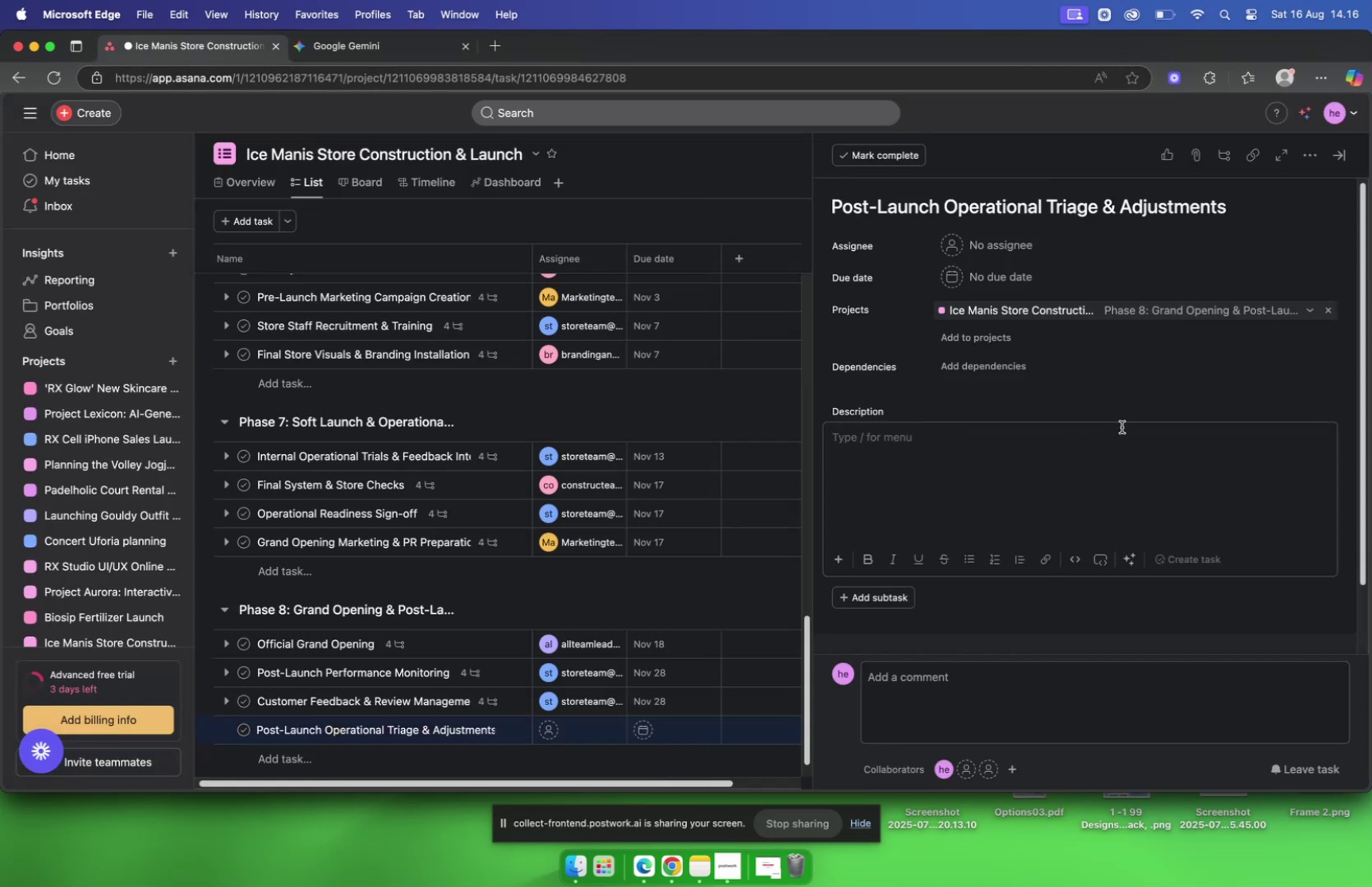 
key(Meta+V)
 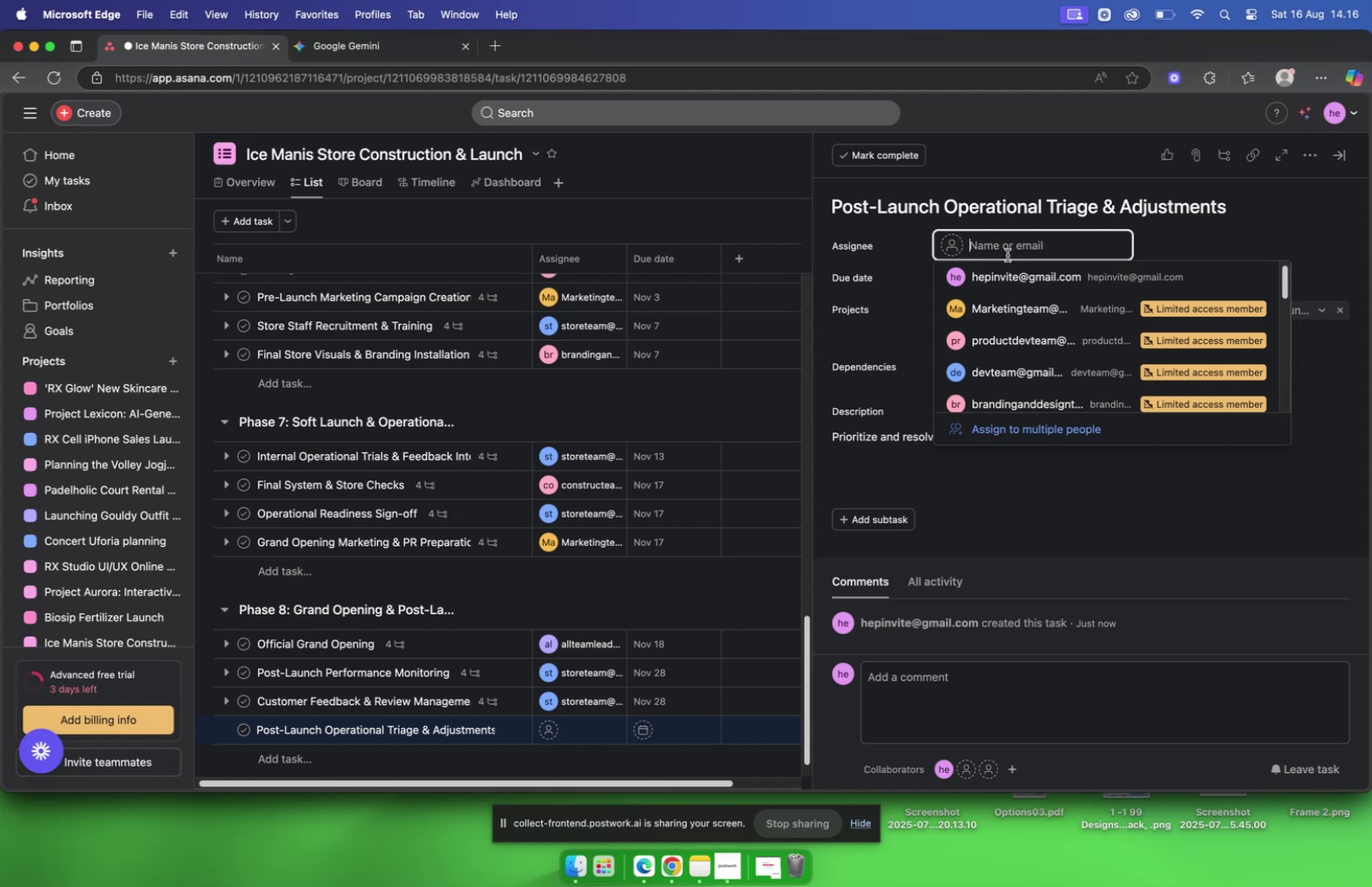 
type(cons)
 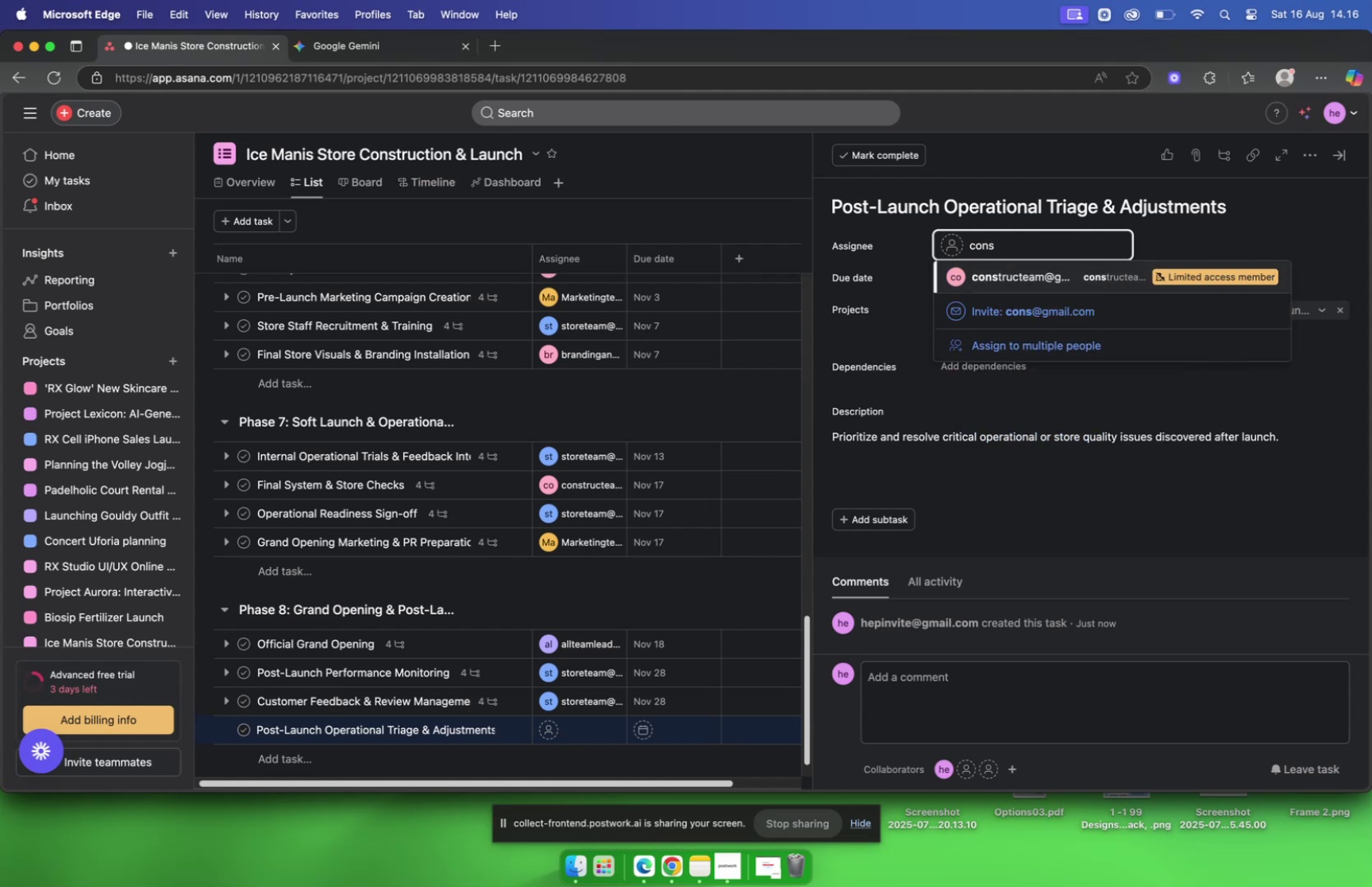 
key(Enter)
 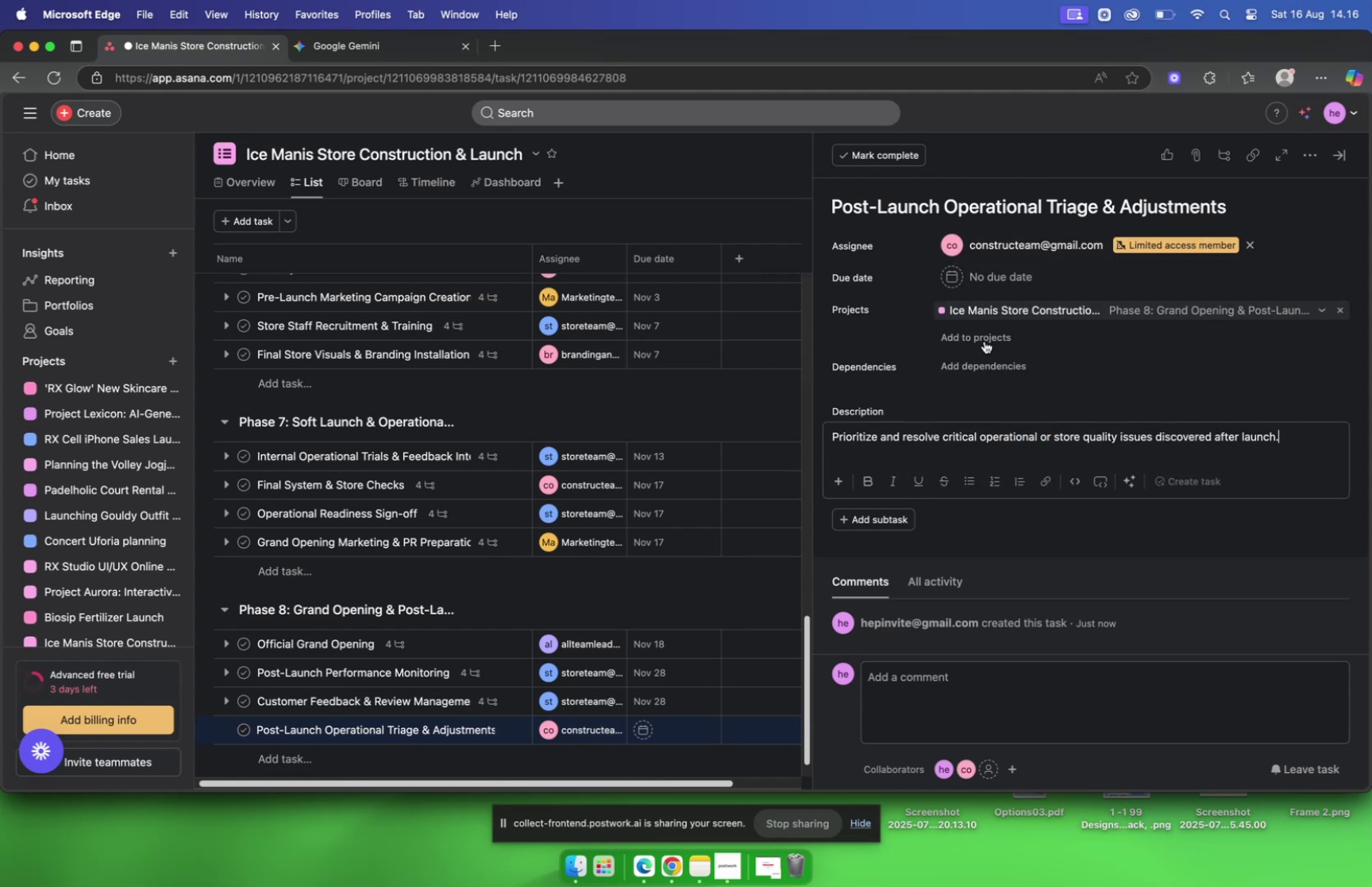 
left_click([973, 268])
 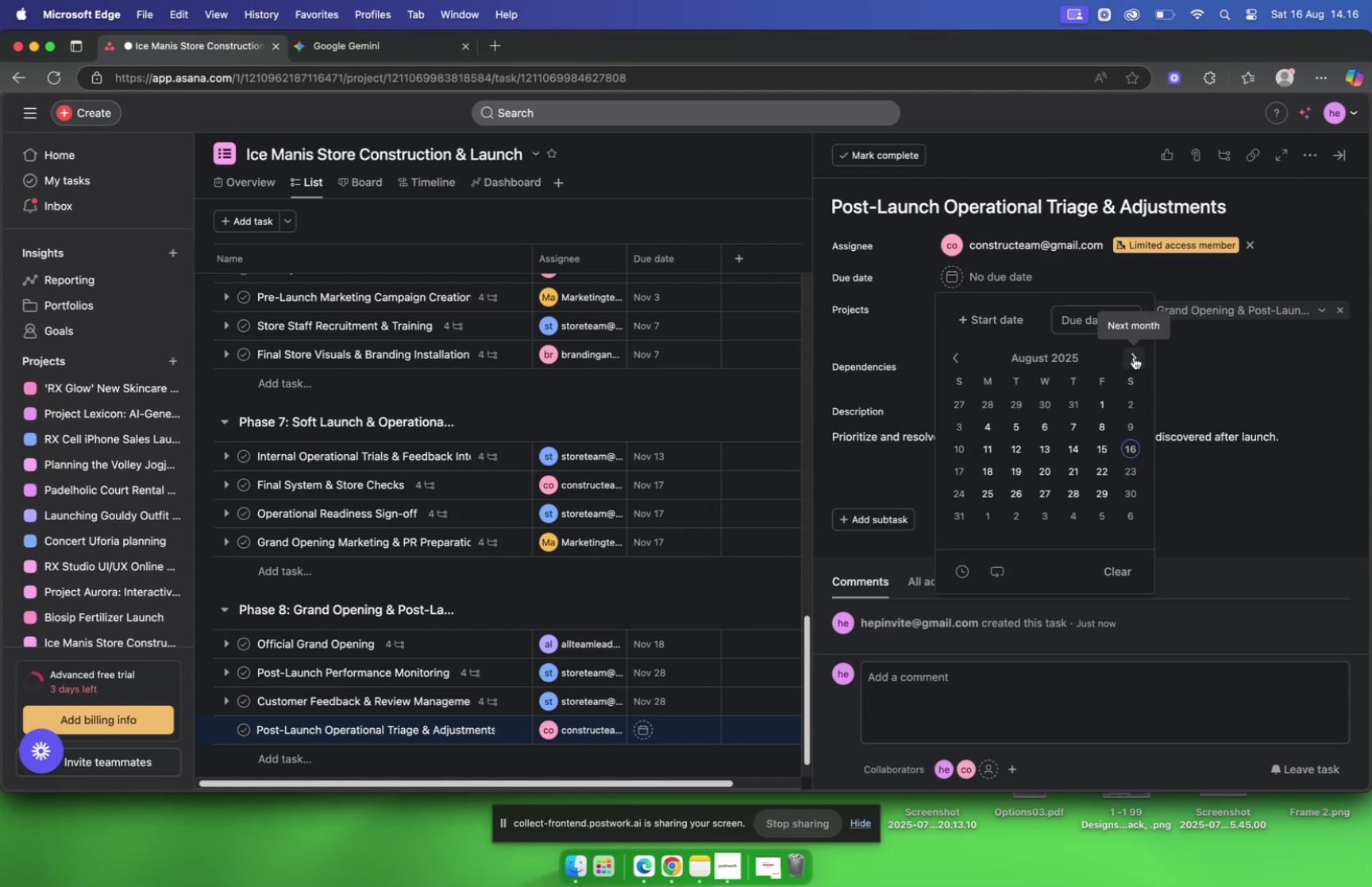 
double_click([1133, 357])
 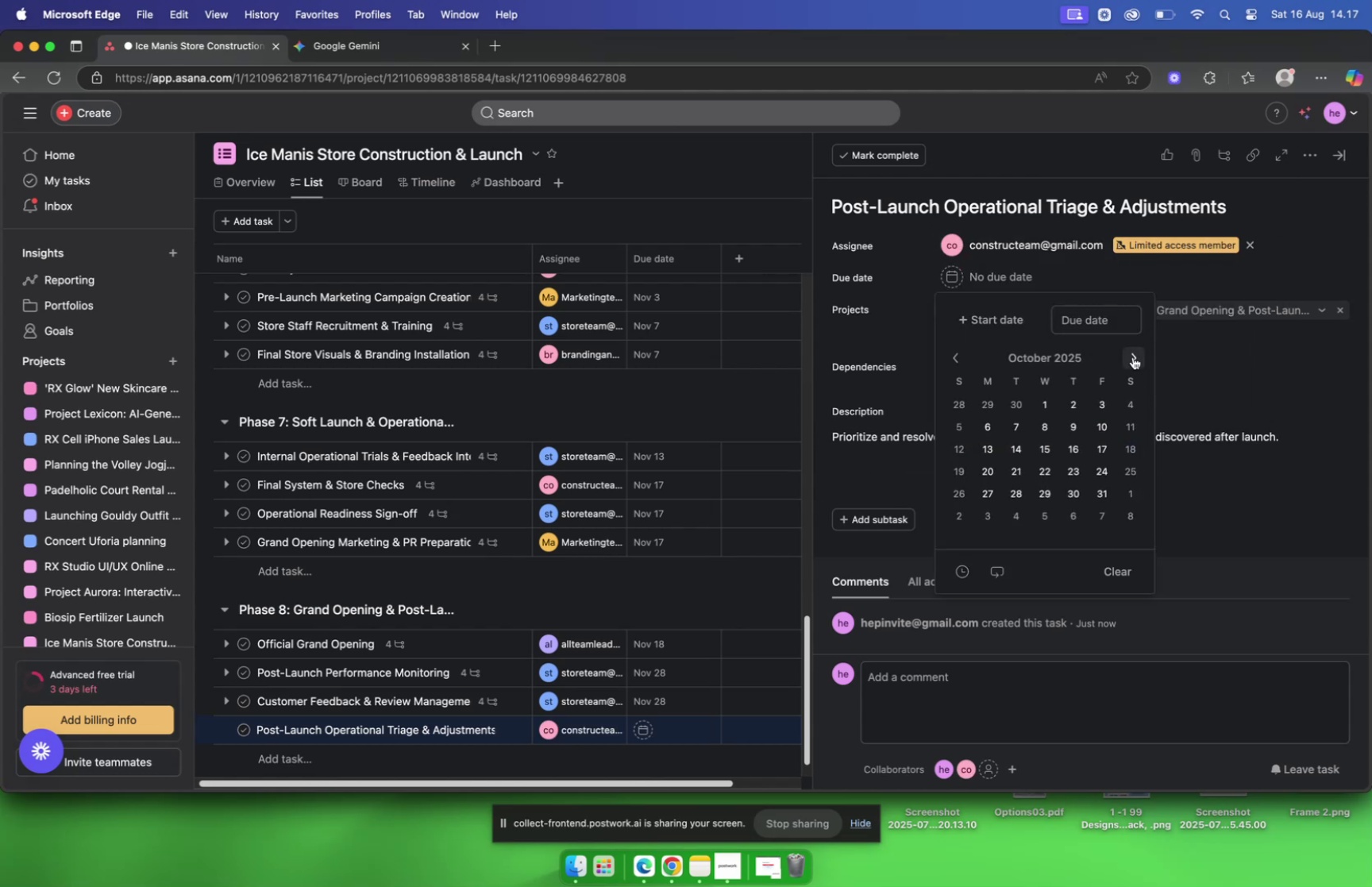 
triple_click([1133, 357])
 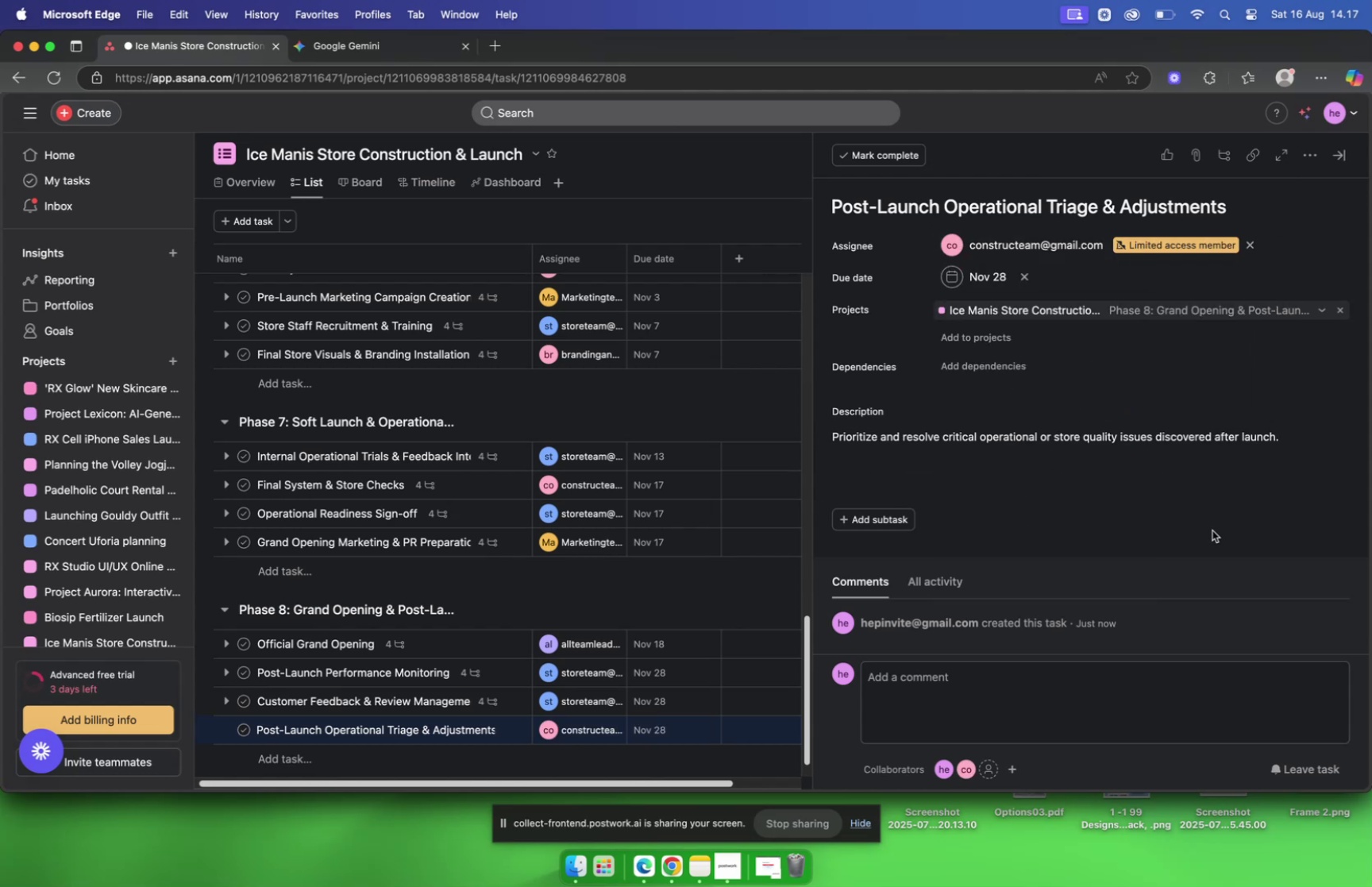 
left_click([874, 518])
 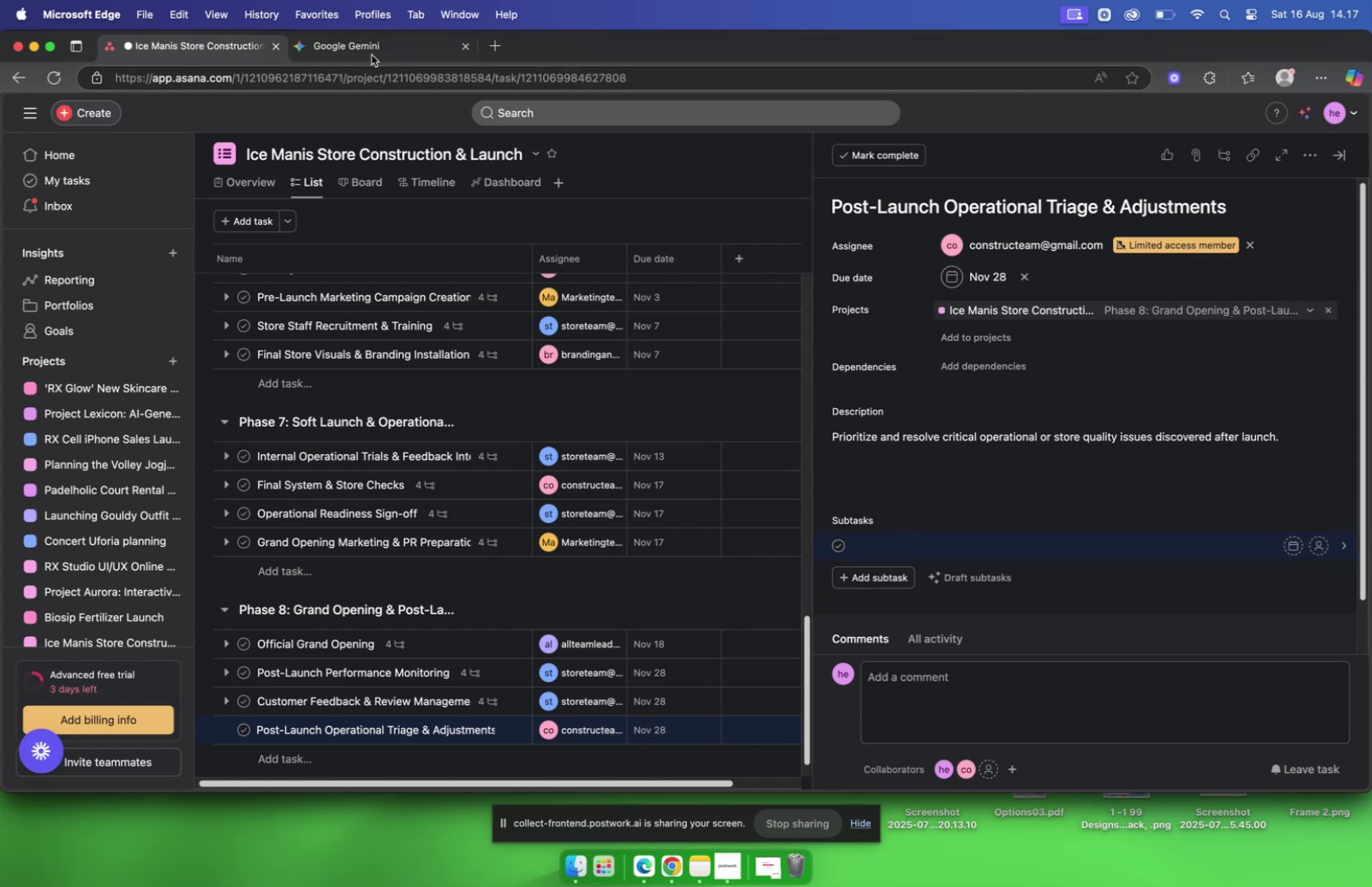 
left_click([349, 43])
 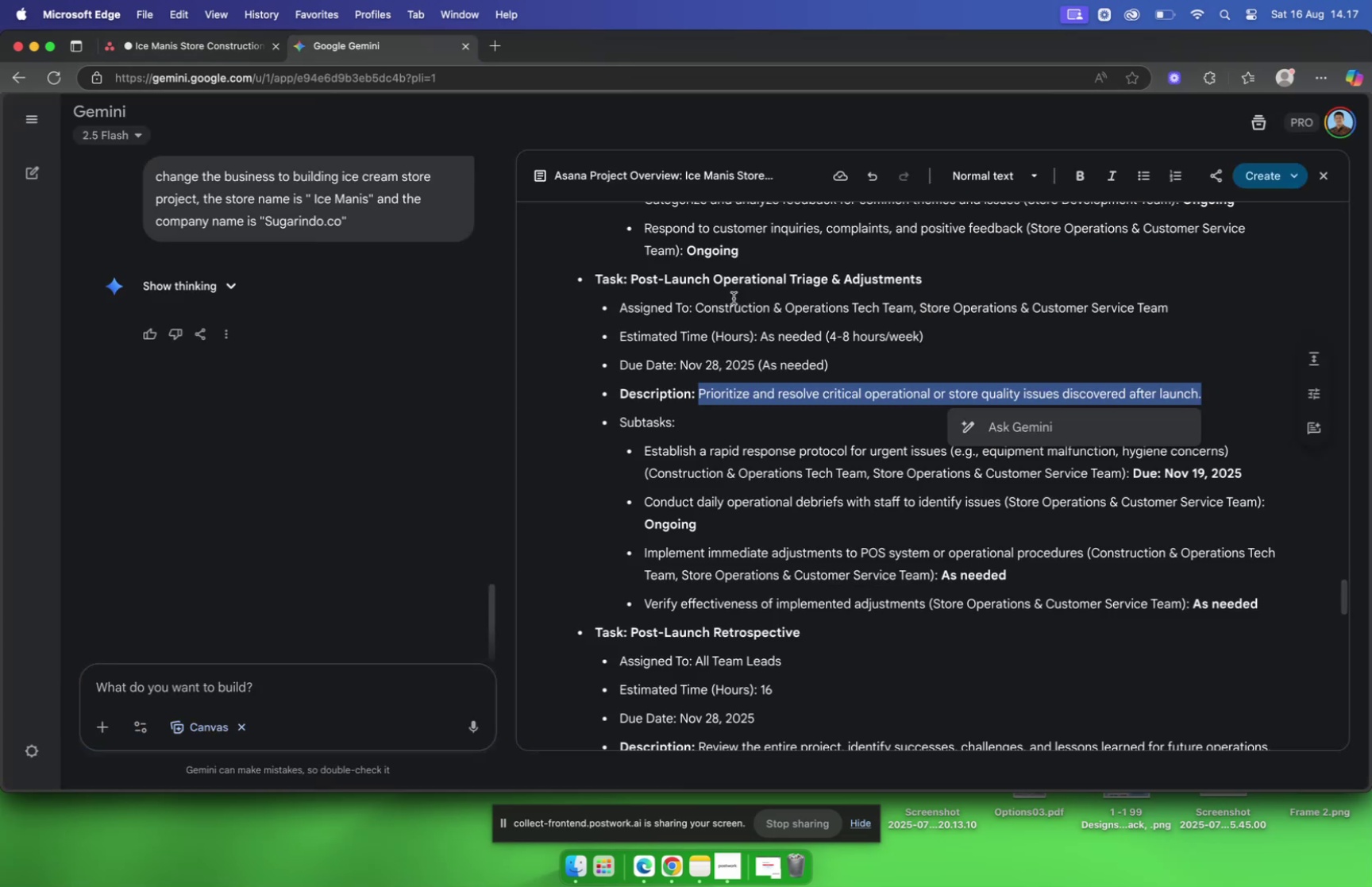 
scroll: coordinate [747, 301], scroll_direction: down, amount: 5.0
 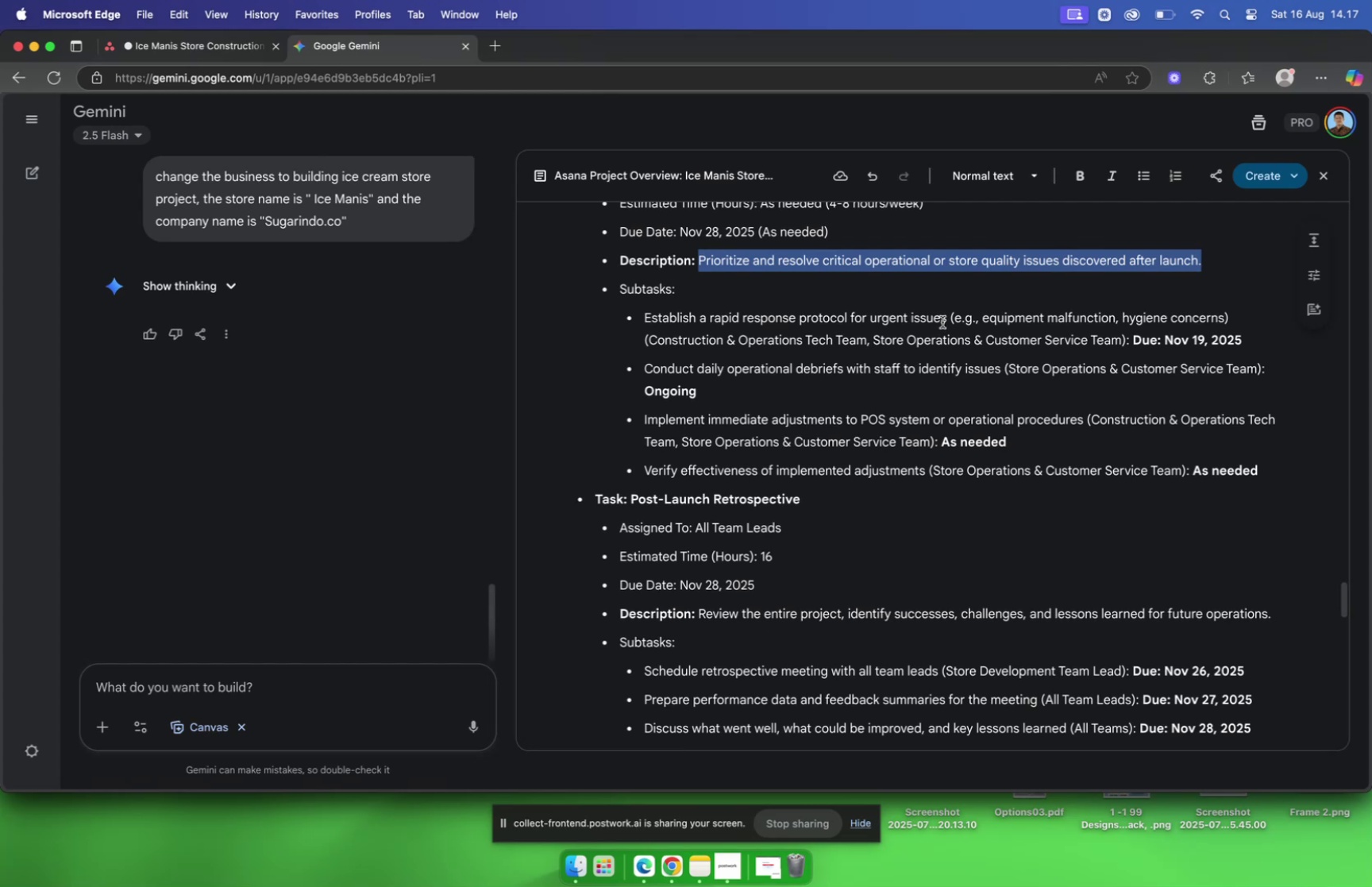 
left_click([946, 322])
 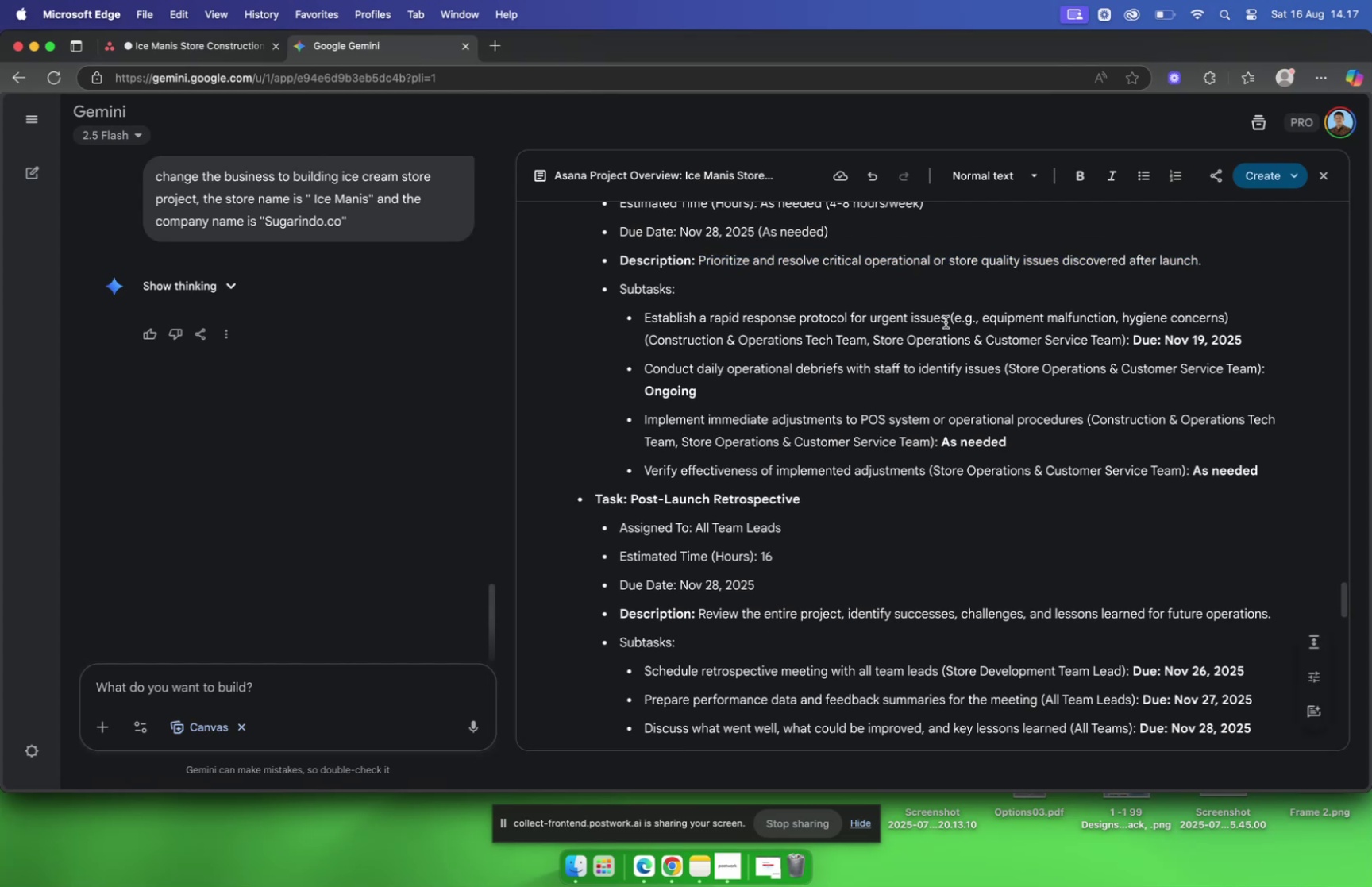 
left_click_drag(start_coordinate=[946, 322], to_coordinate=[646, 326])
 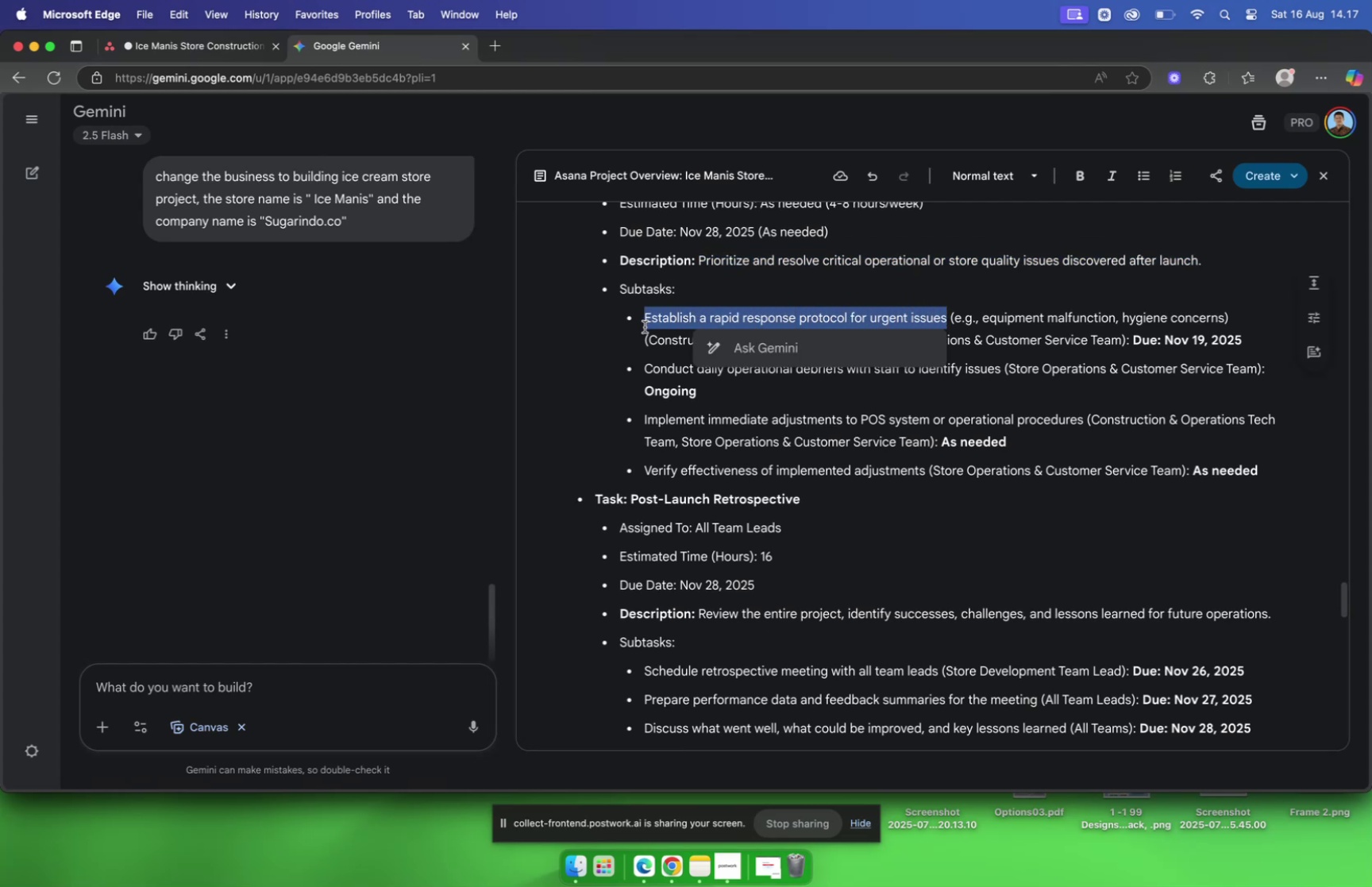 
key(Meta+C)
 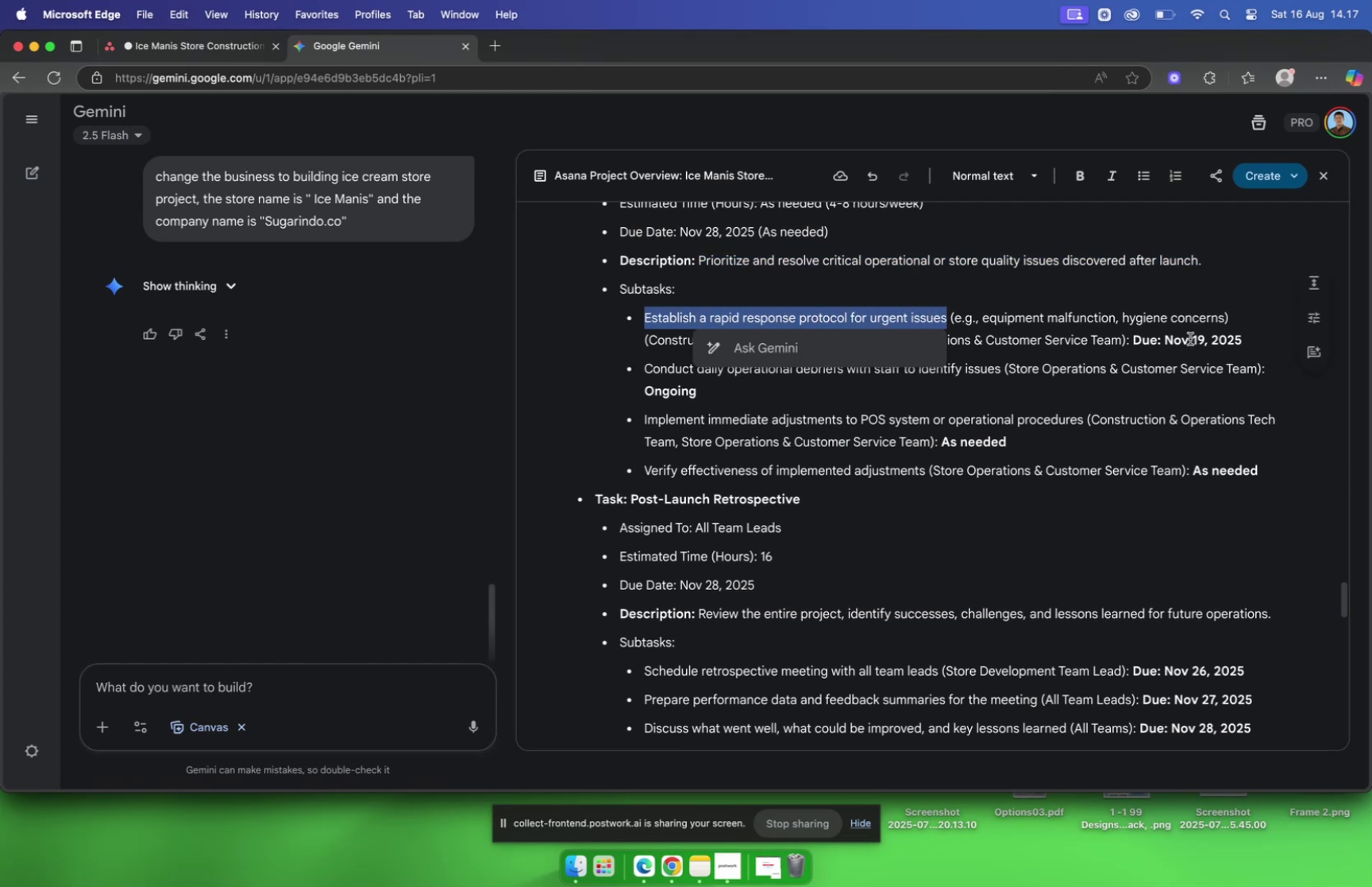 
left_click([1181, 345])
 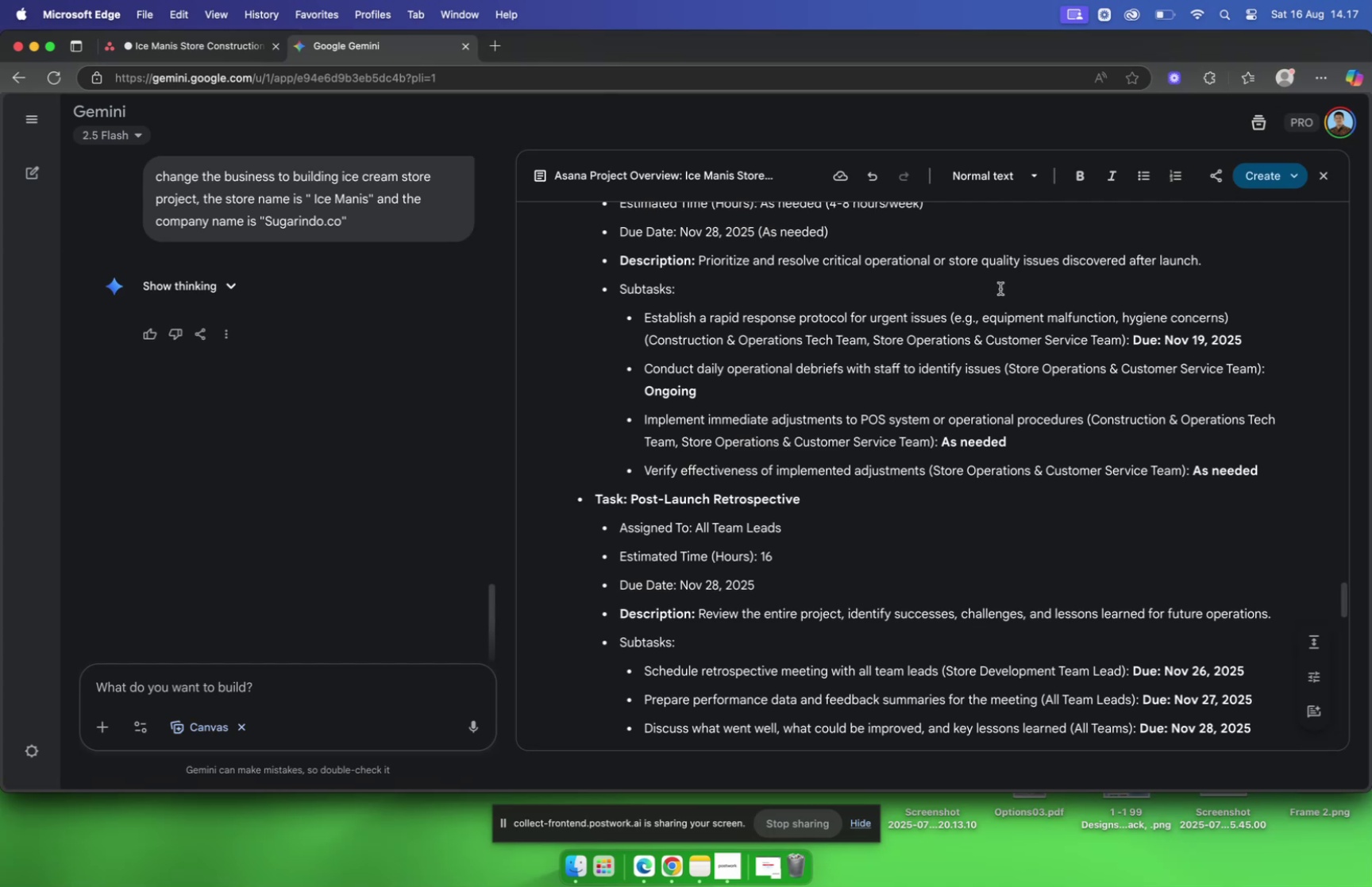 
wait(6.5)
 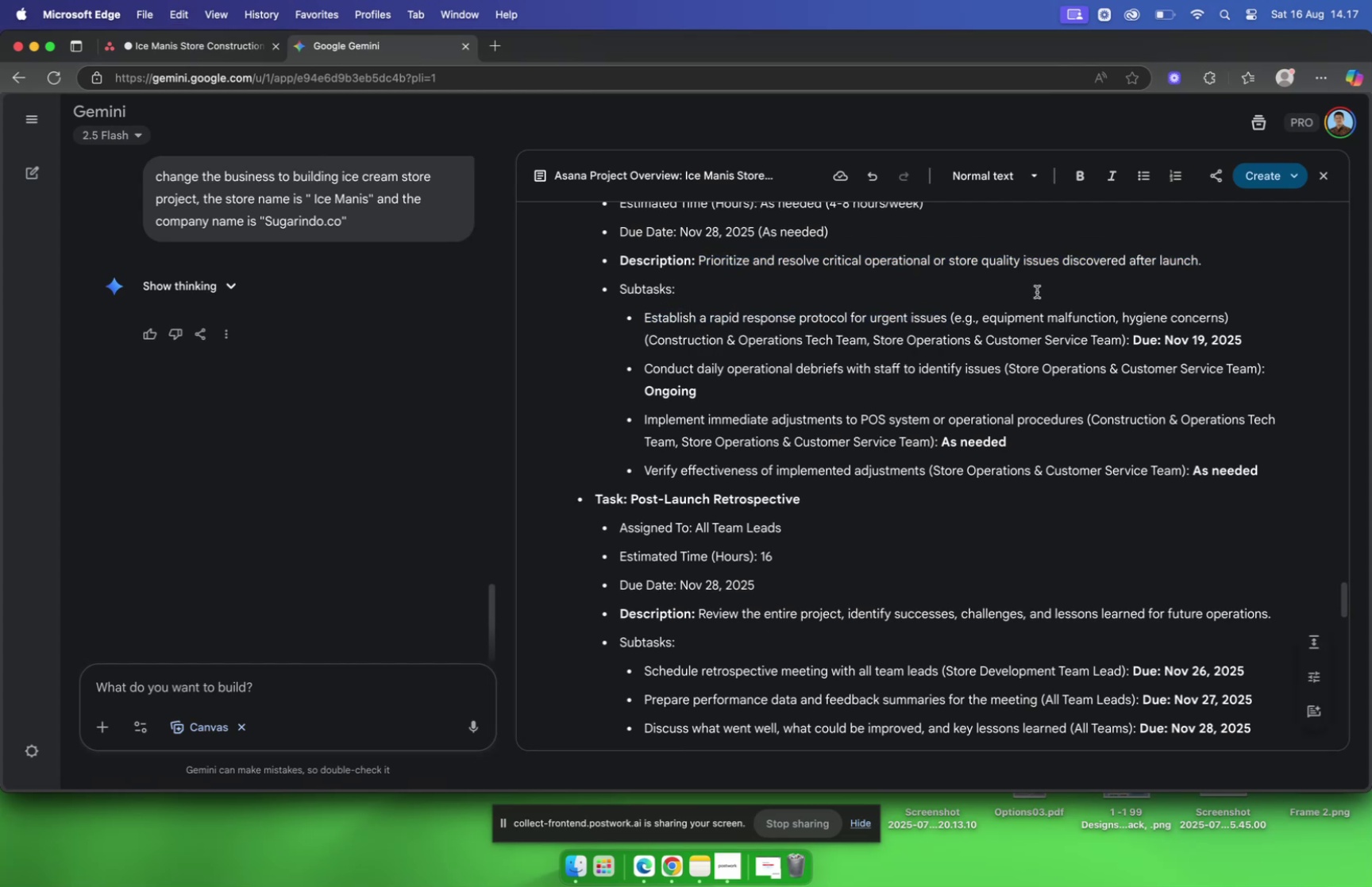 
left_click([182, 51])
 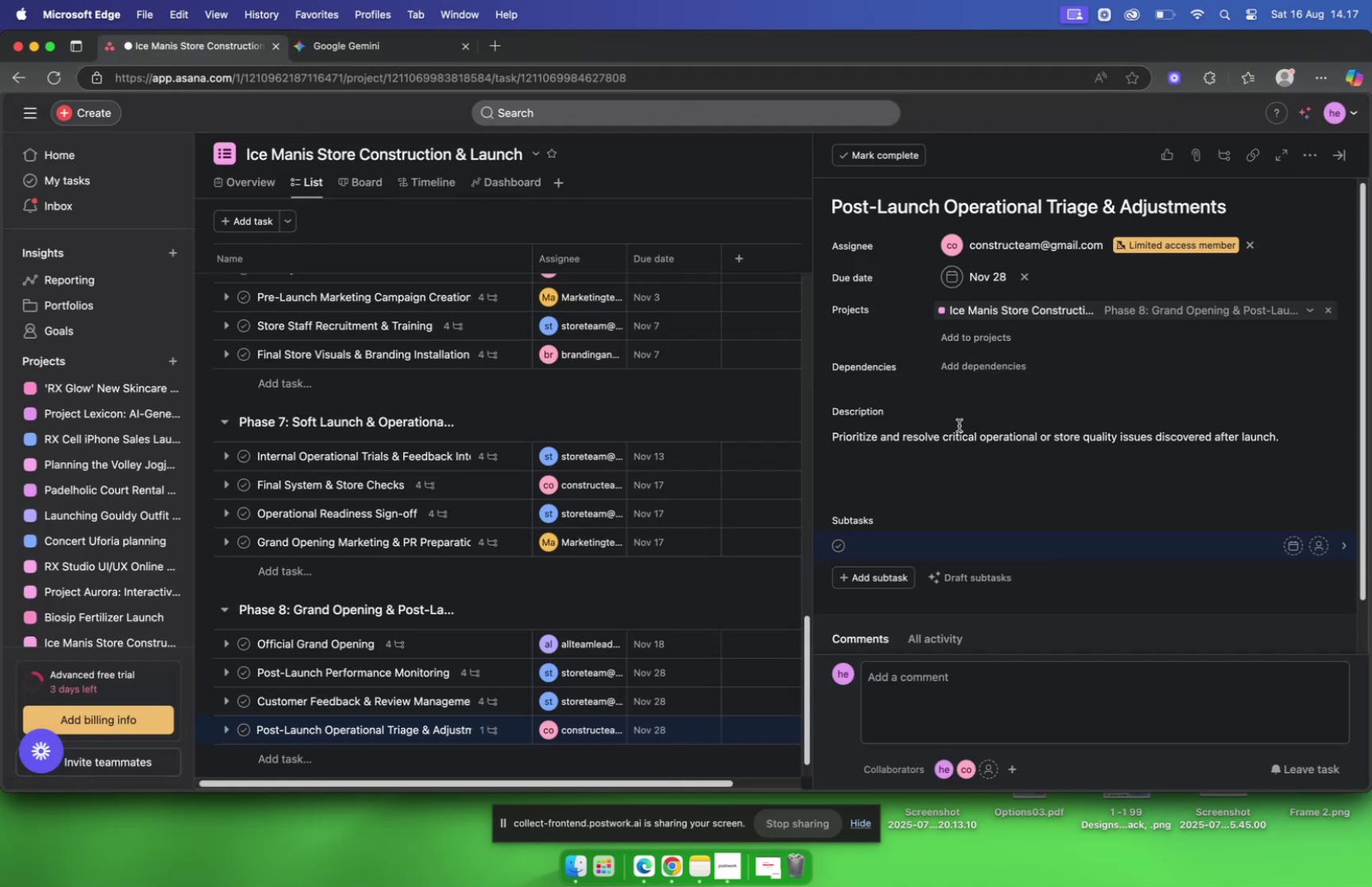 
key(Meta+V)
 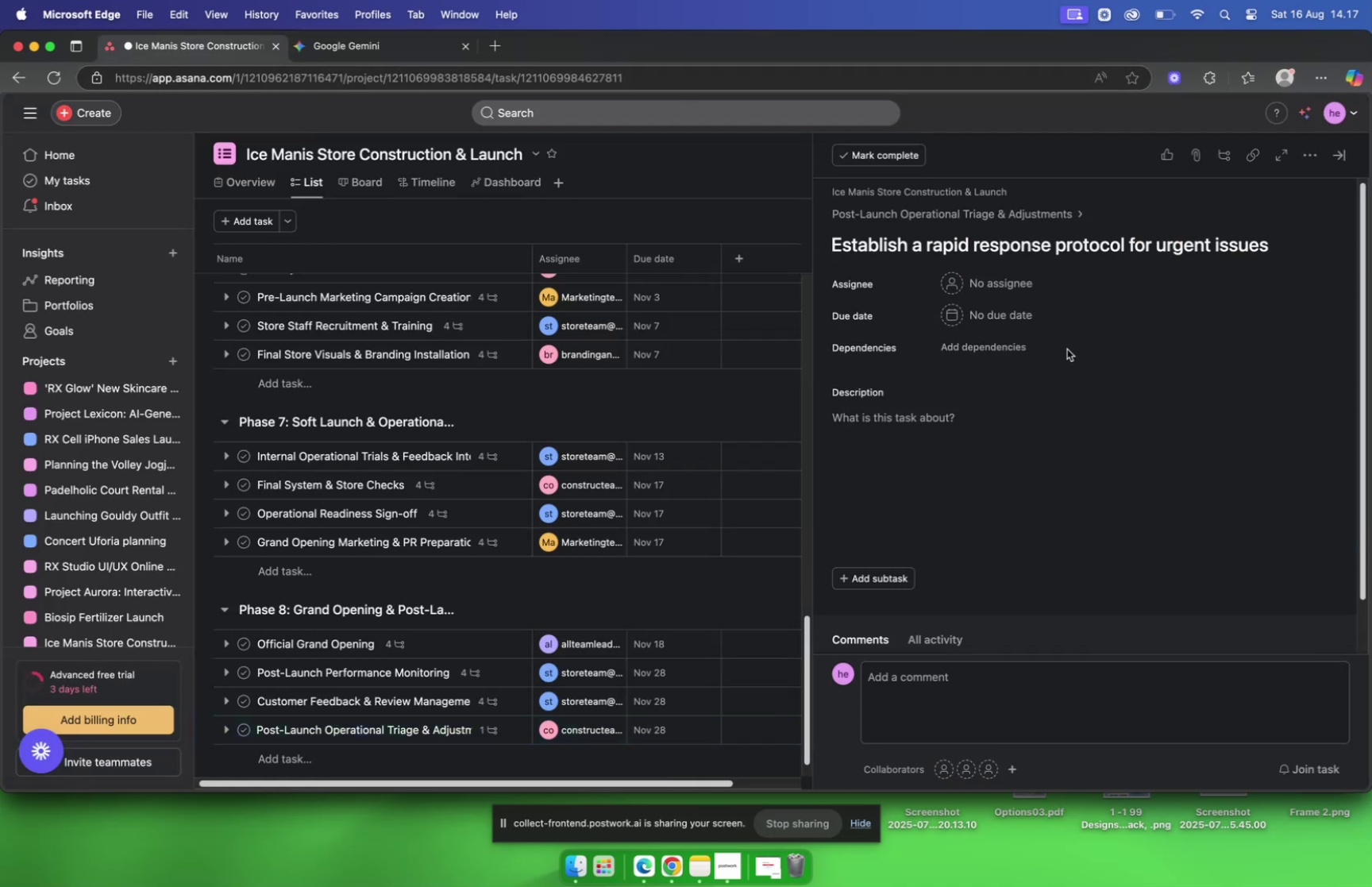 
left_click([996, 315])
 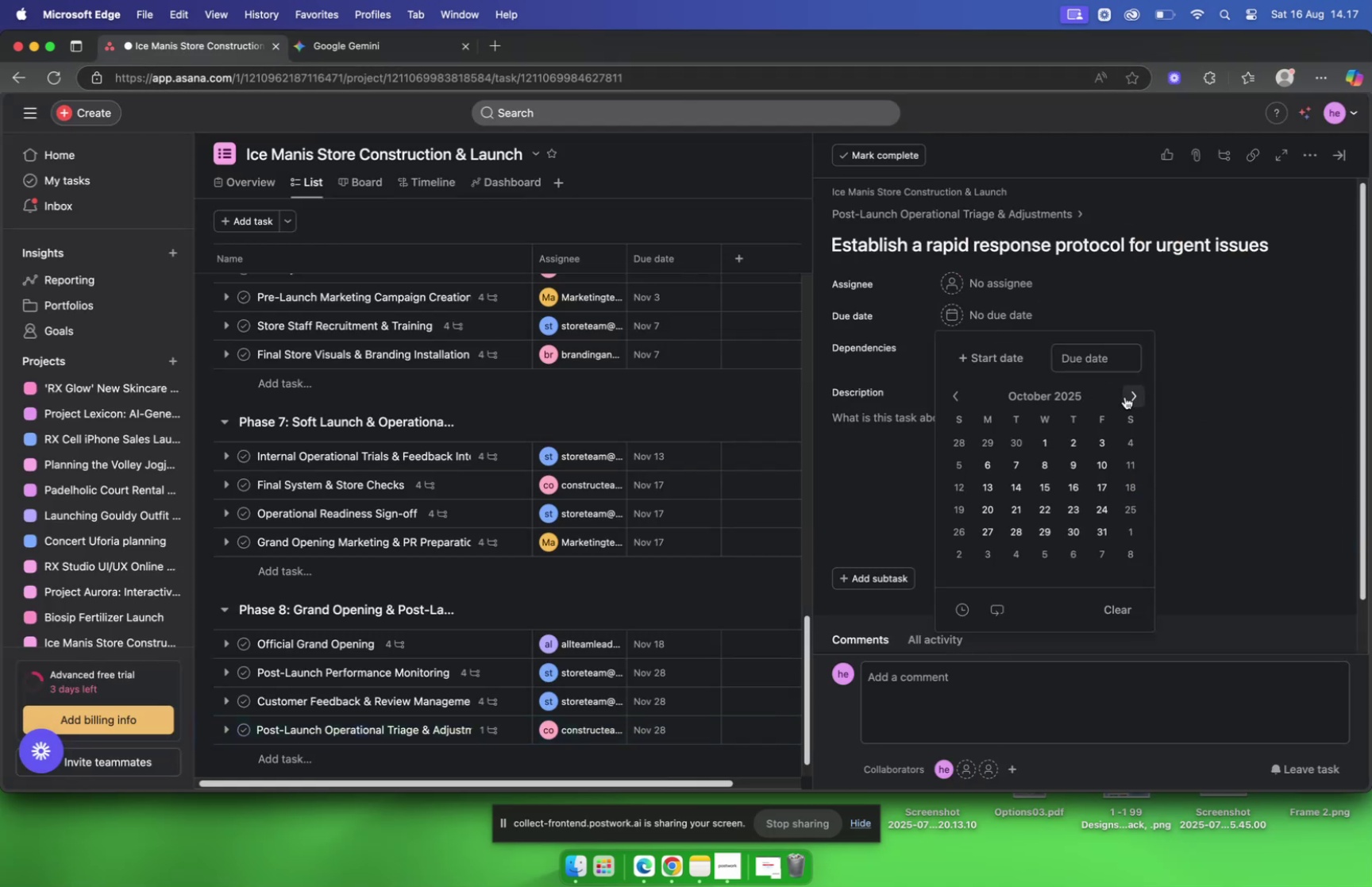 
triple_click([1125, 396])
 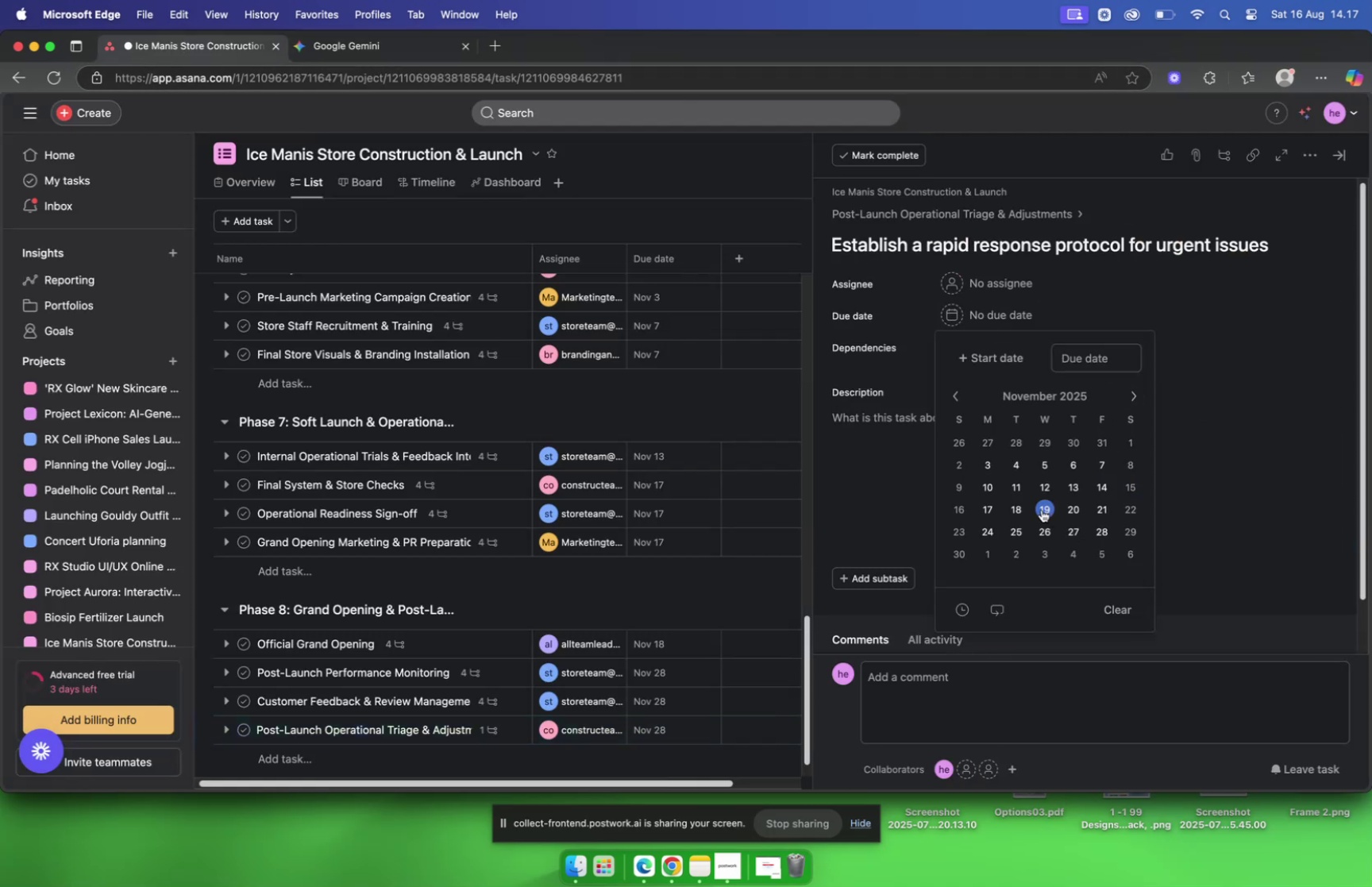 
left_click([1042, 509])
 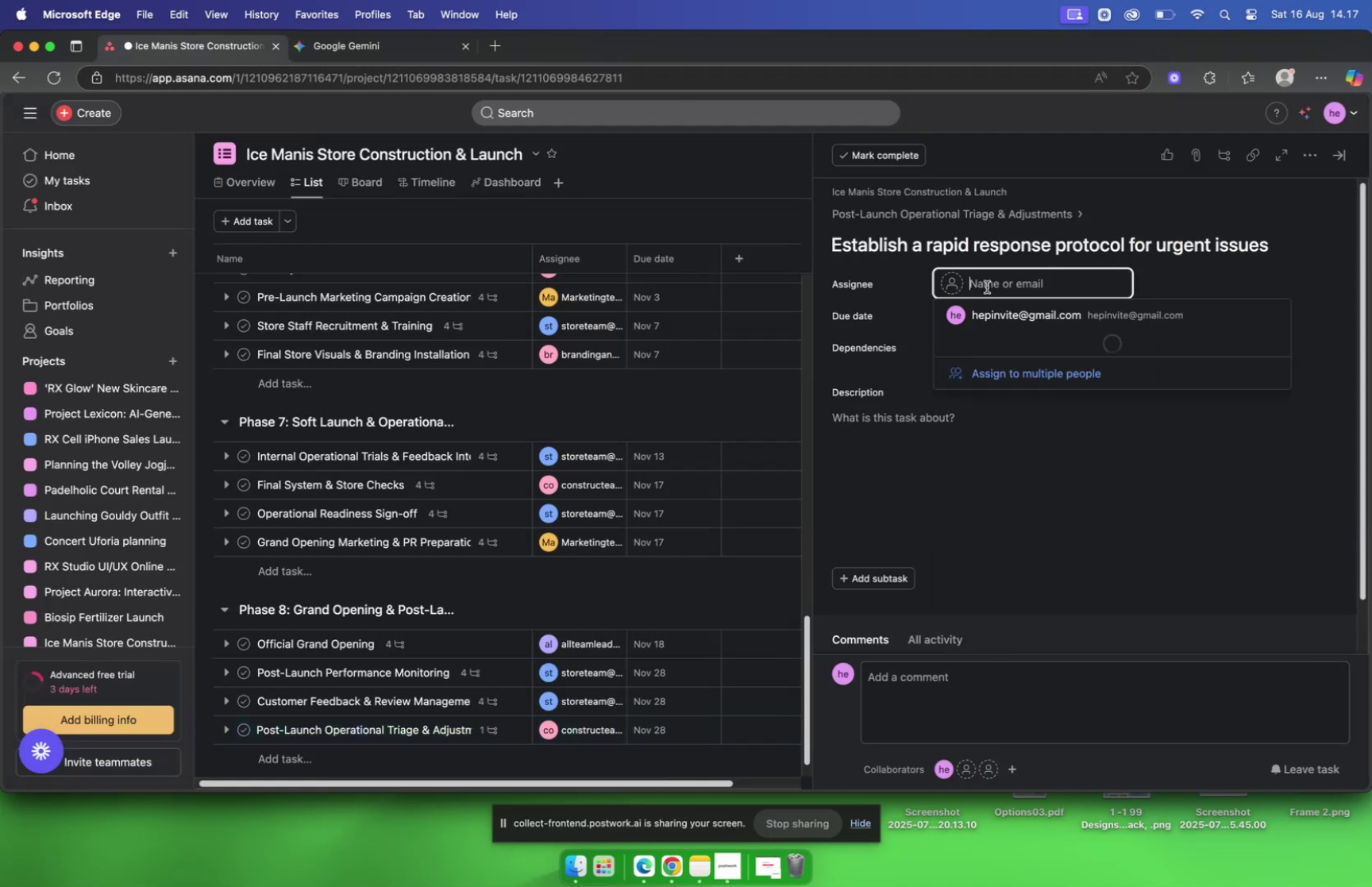 
type(cons)
 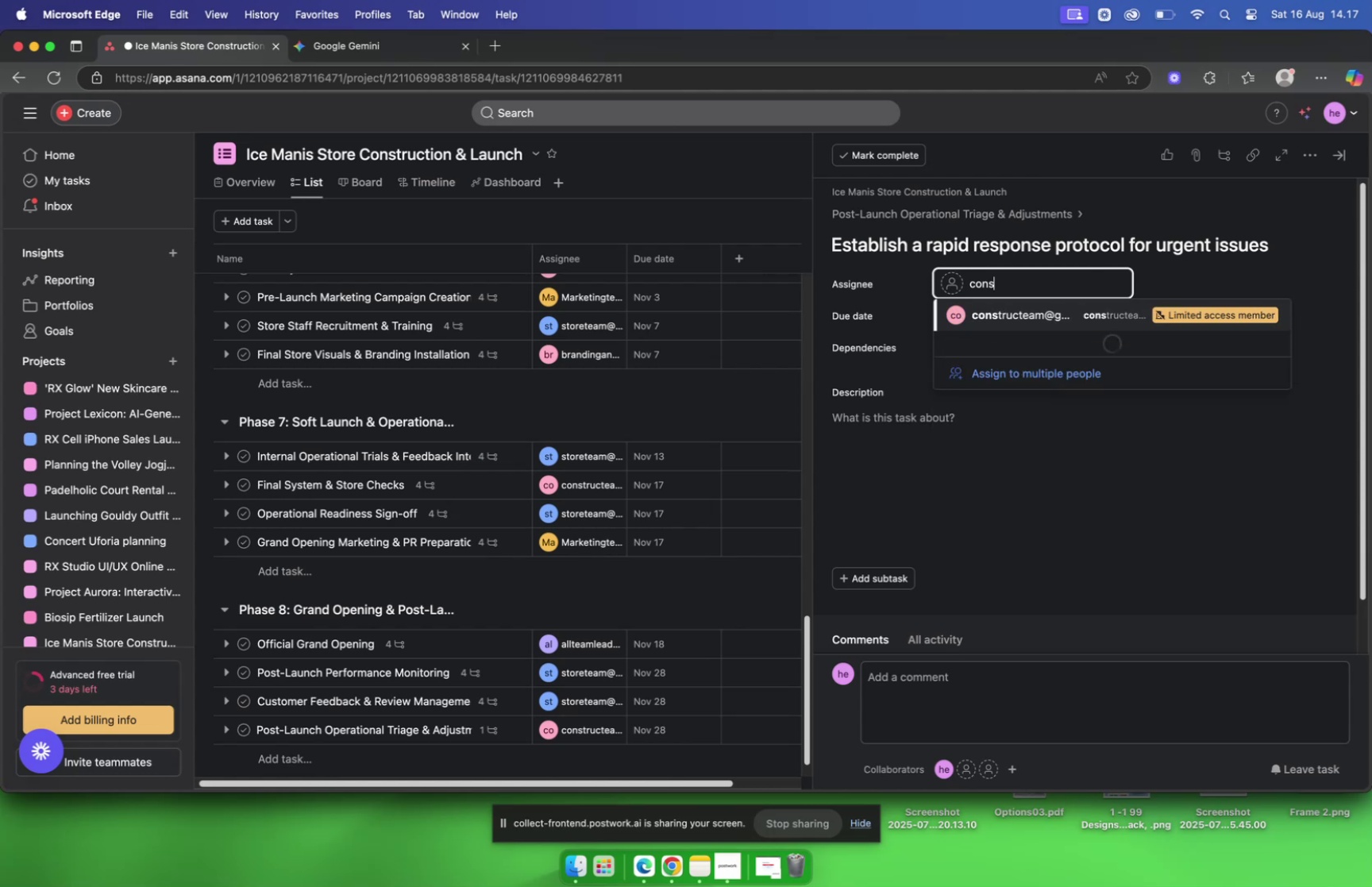 
key(Enter)
 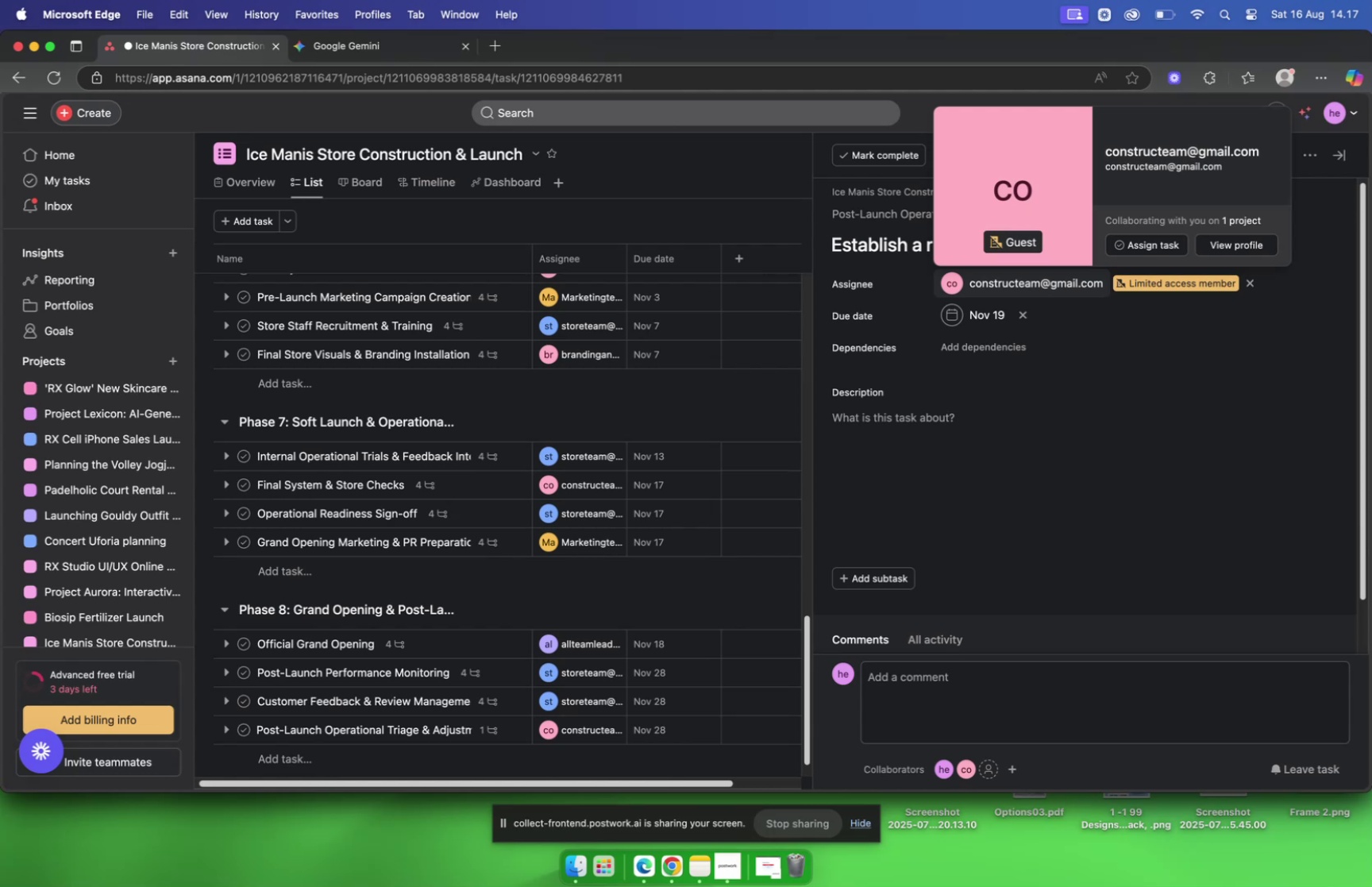 
wait(18.11)
 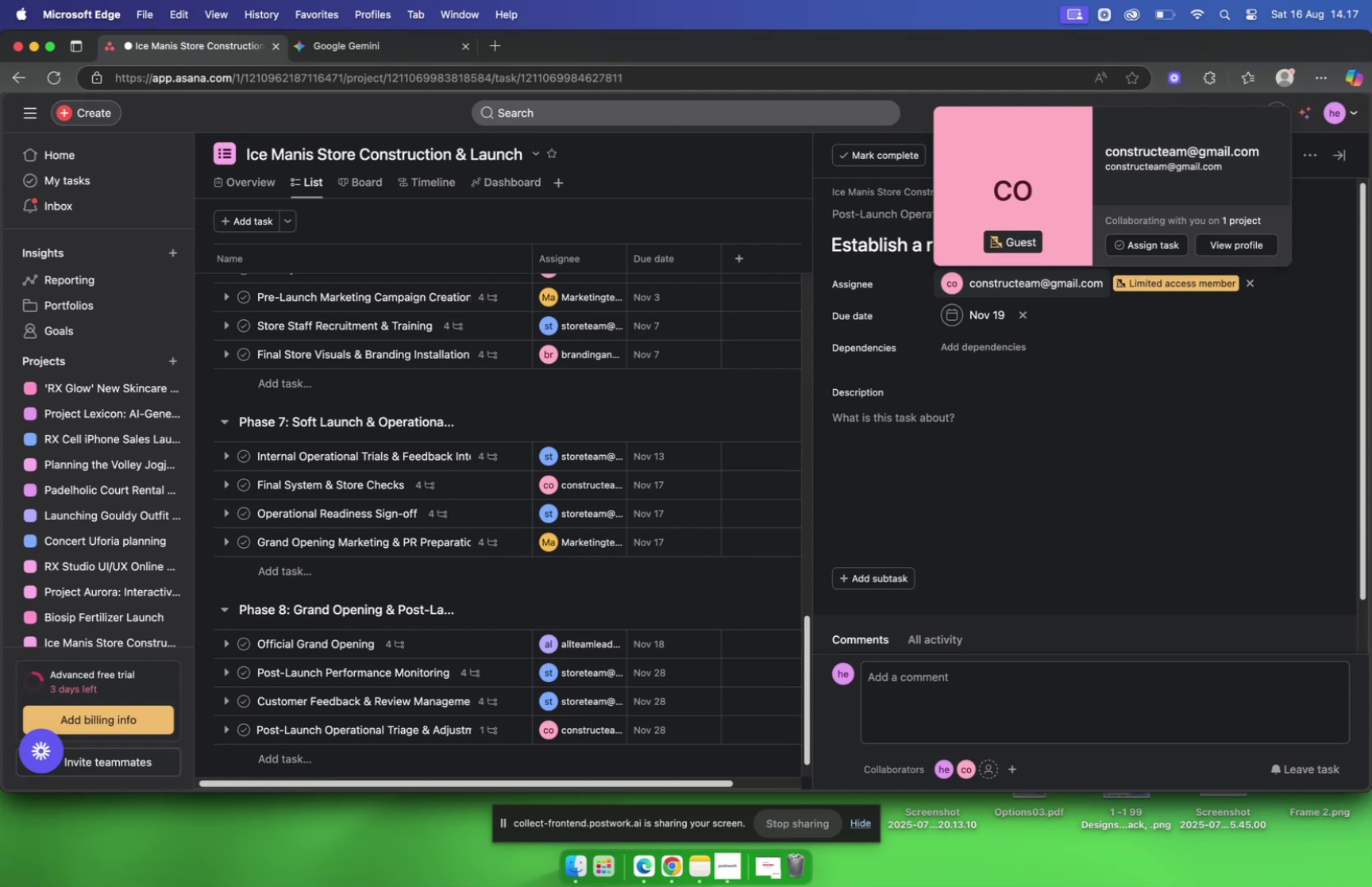 
left_click([969, 461])
 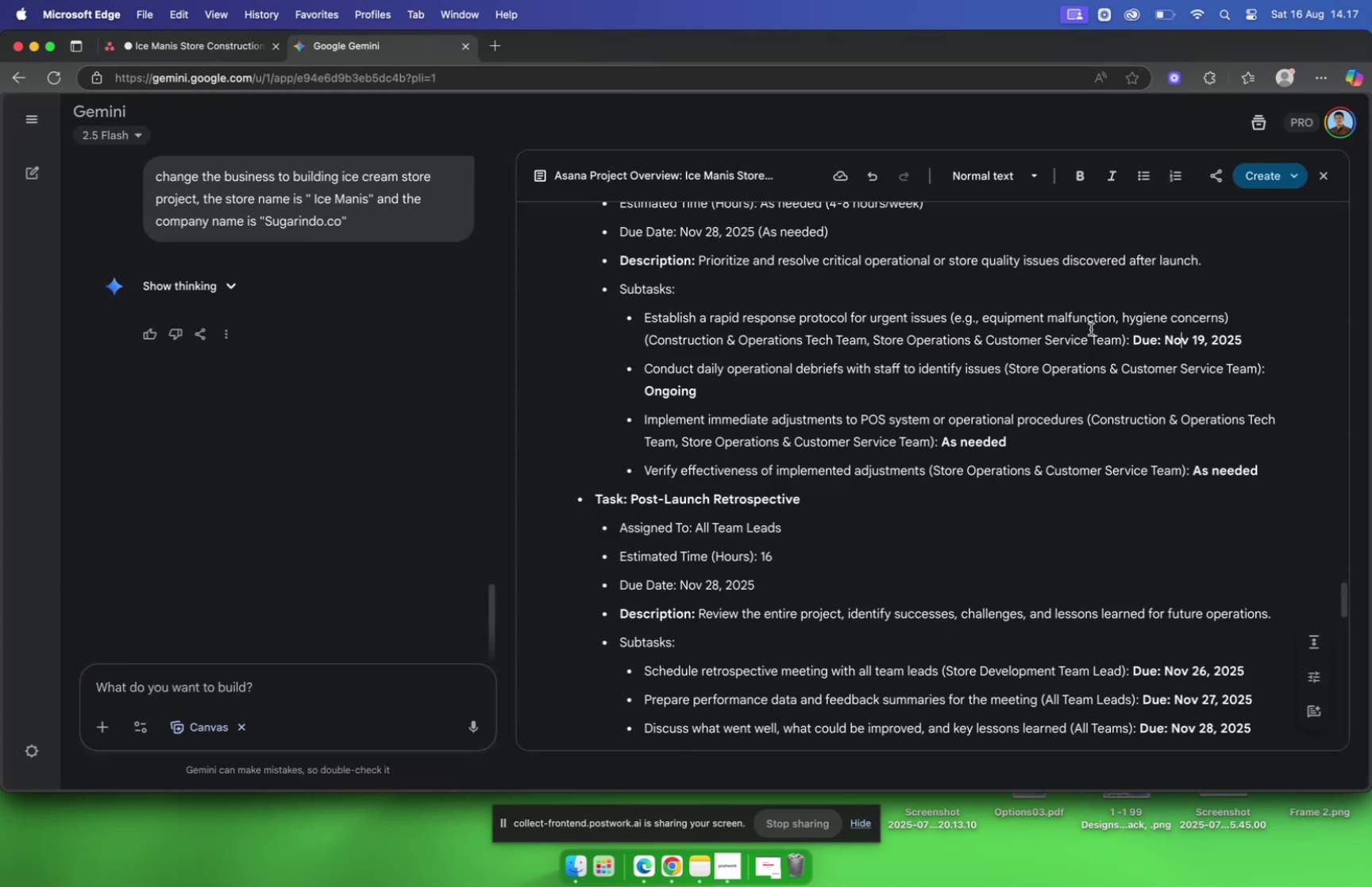 
wait(6.11)
 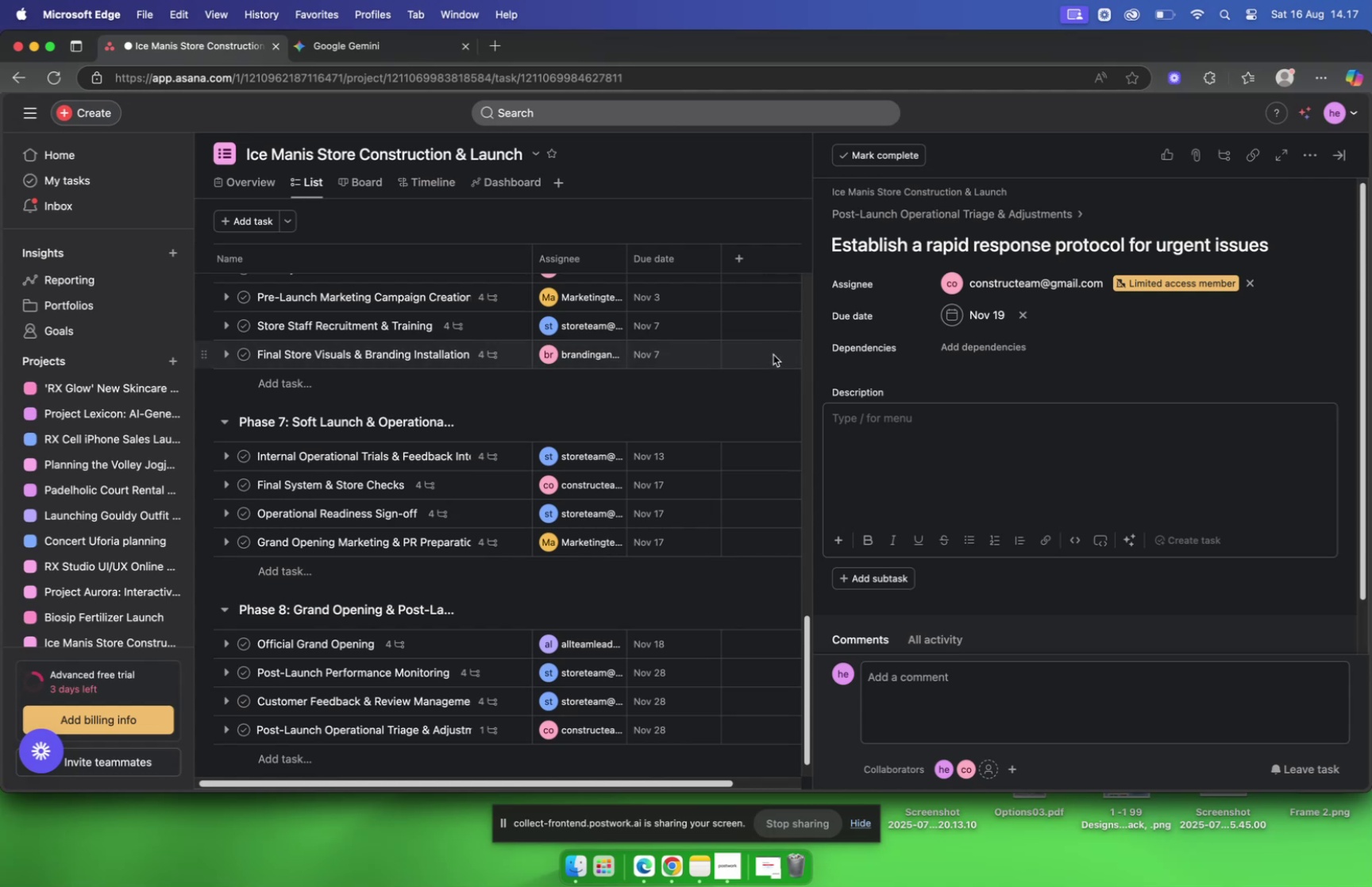 
left_click_drag(start_coordinate=[1000, 373], to_coordinate=[646, 376])
 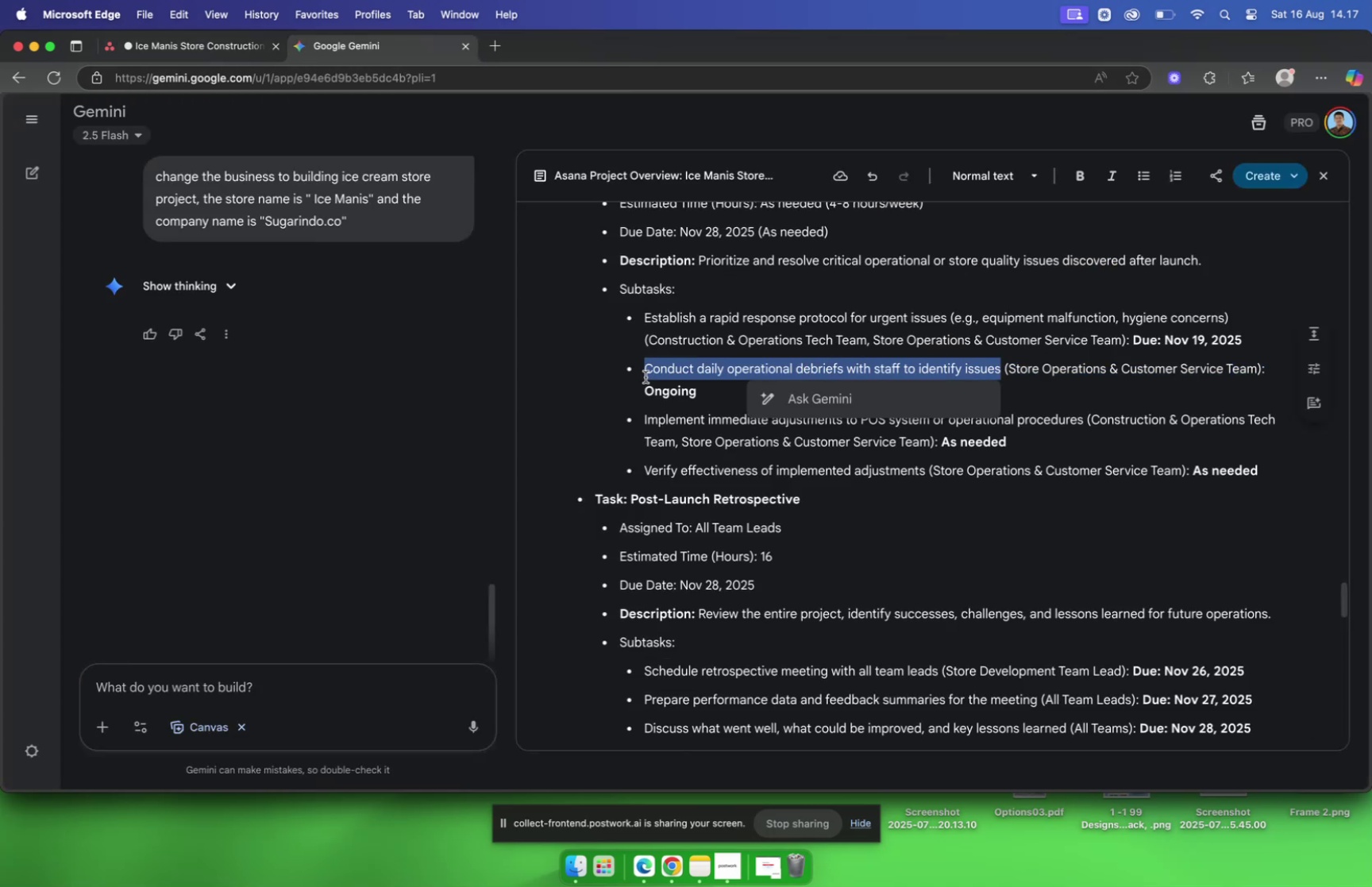 
key(Meta+C)
 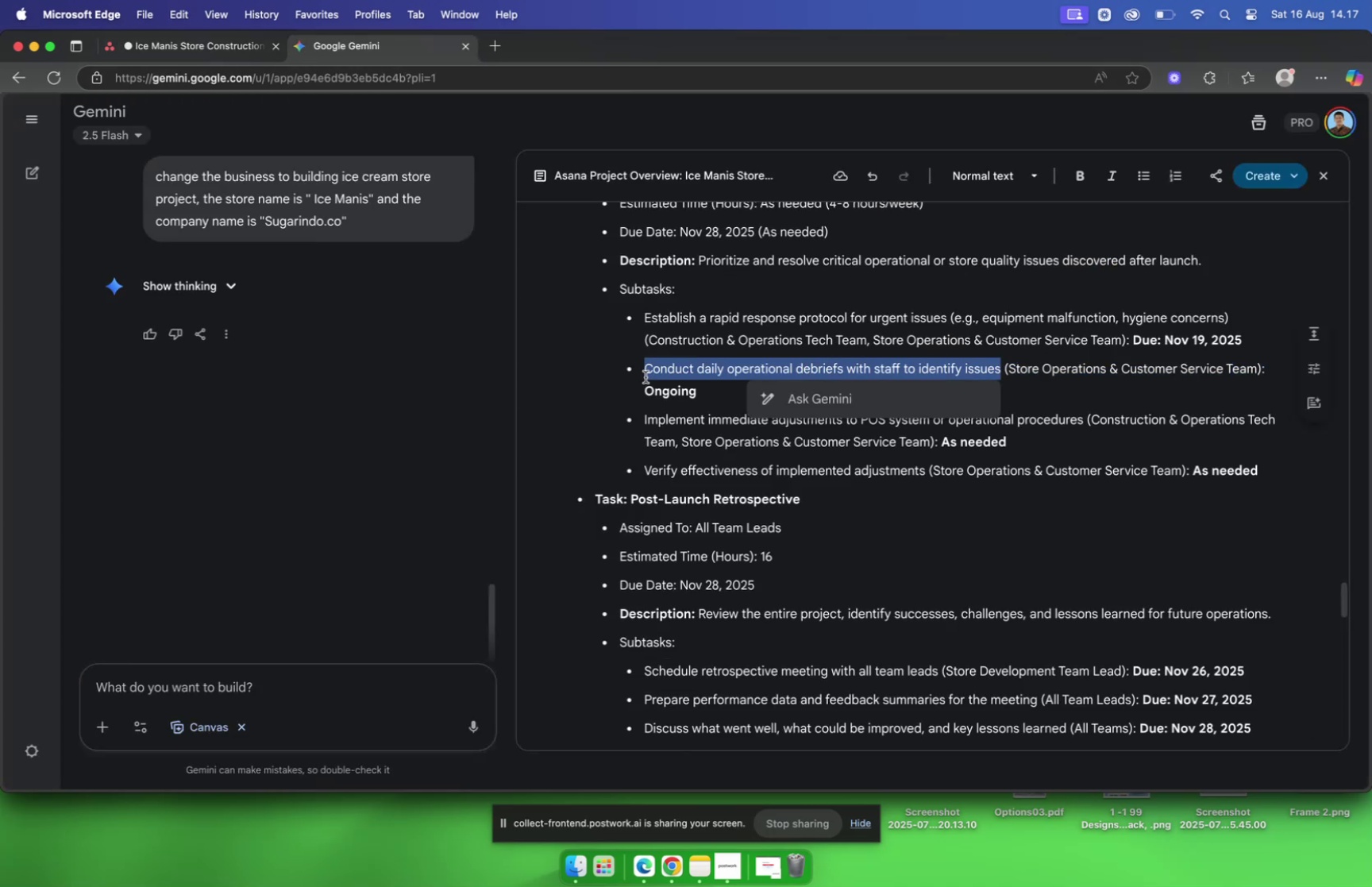 
key(Meta+CommandLeft)
 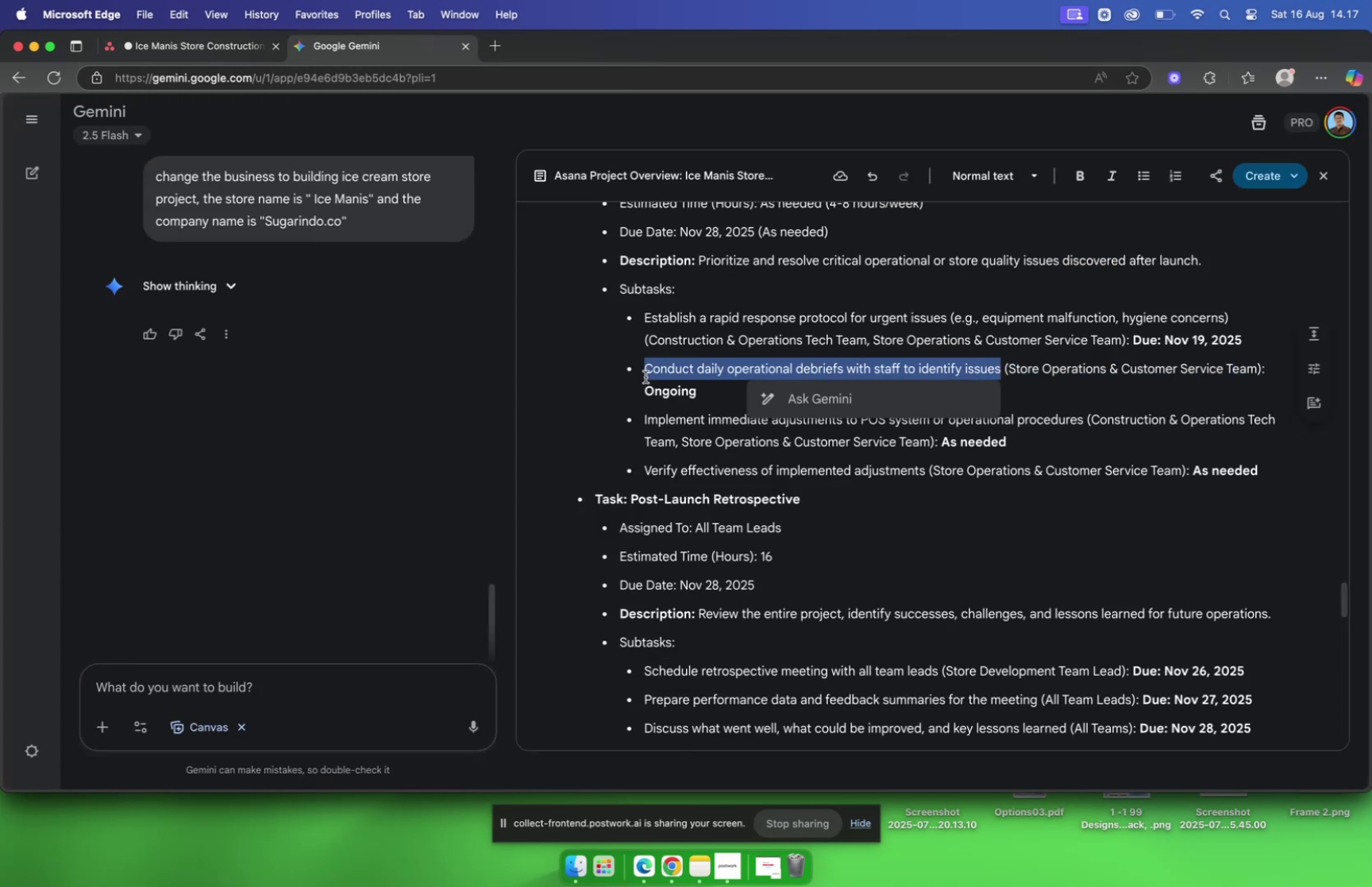 
key(Meta+C)
 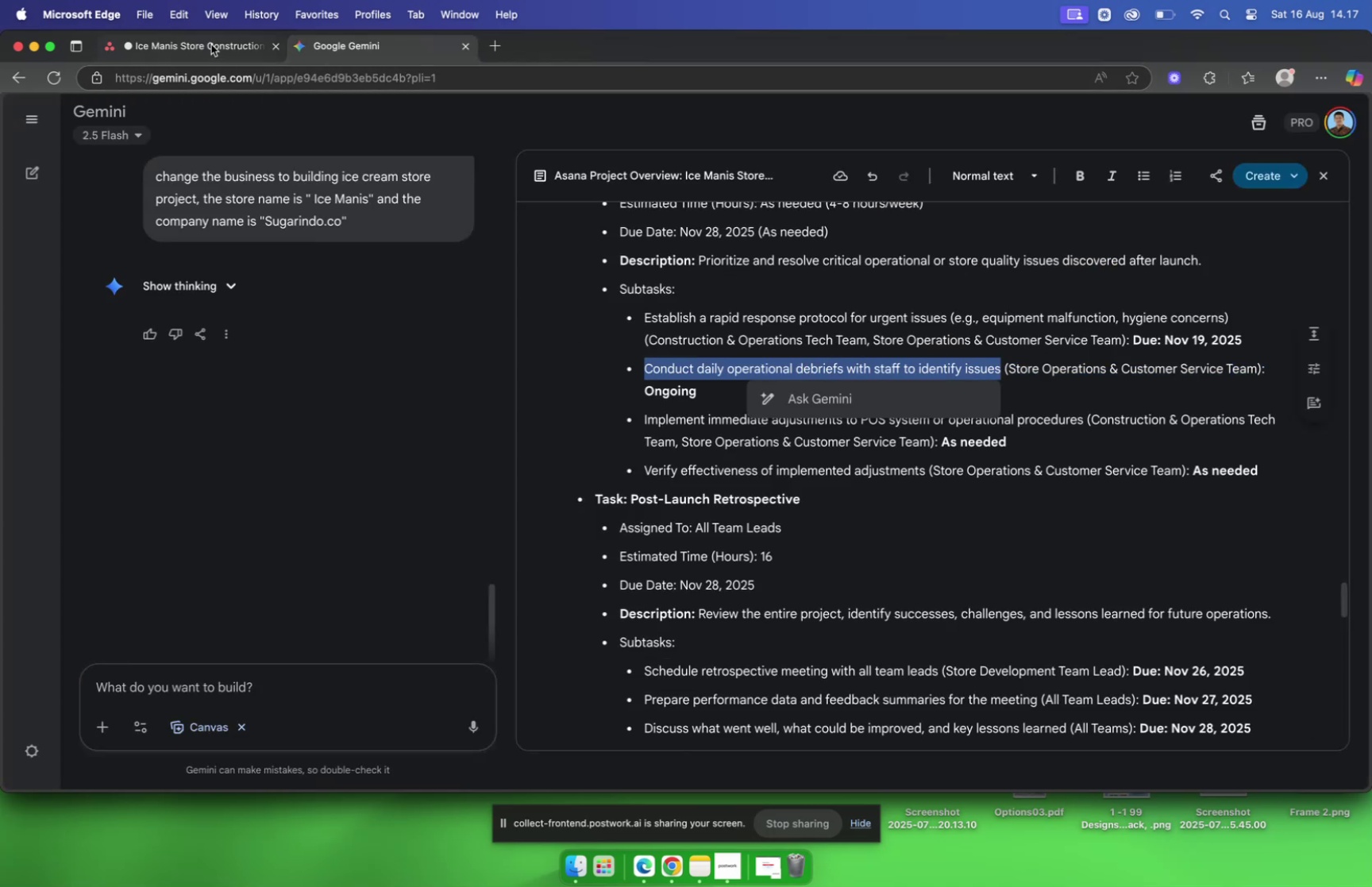 
left_click([207, 44])
 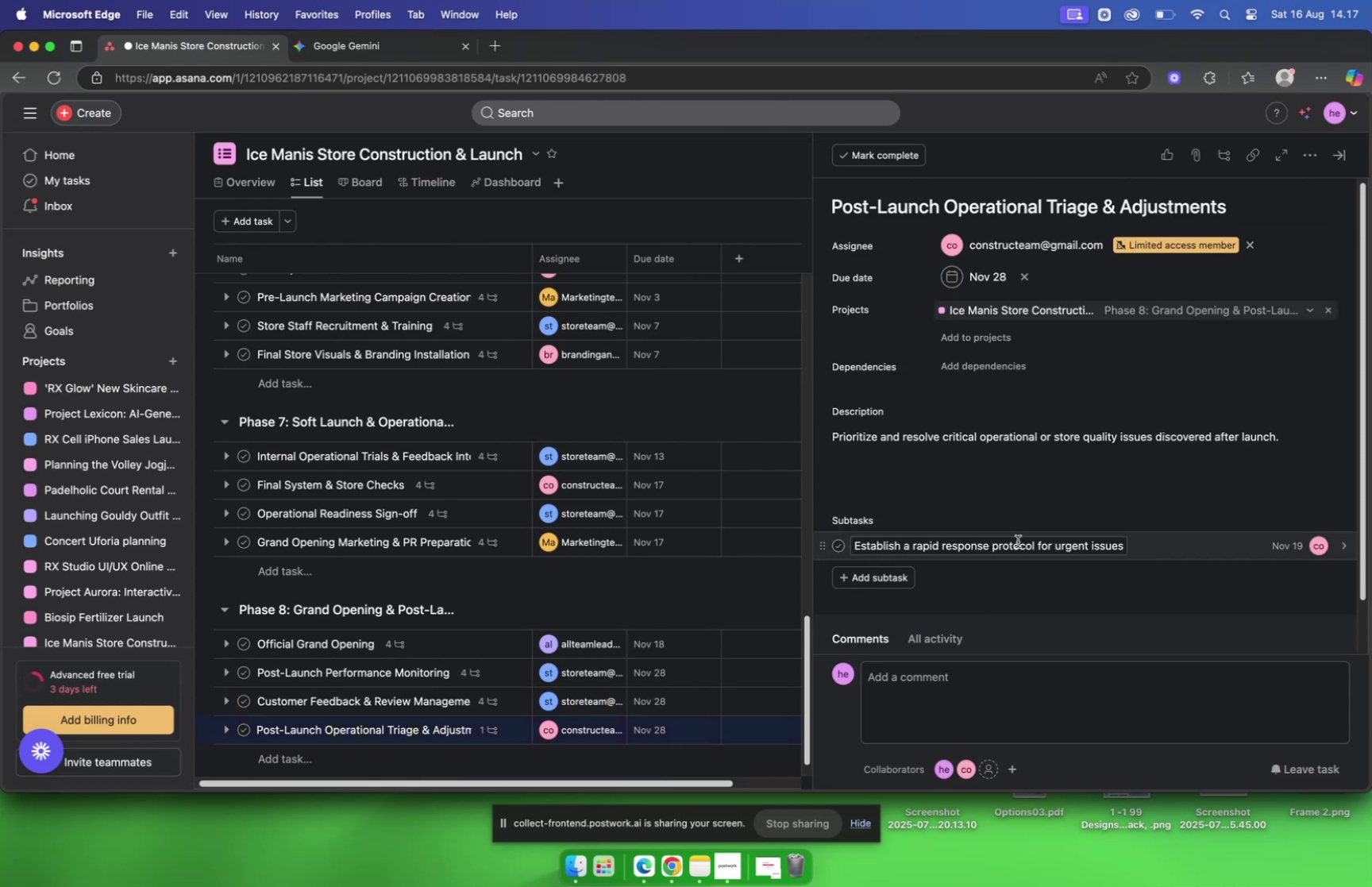 
left_click([872, 578])
 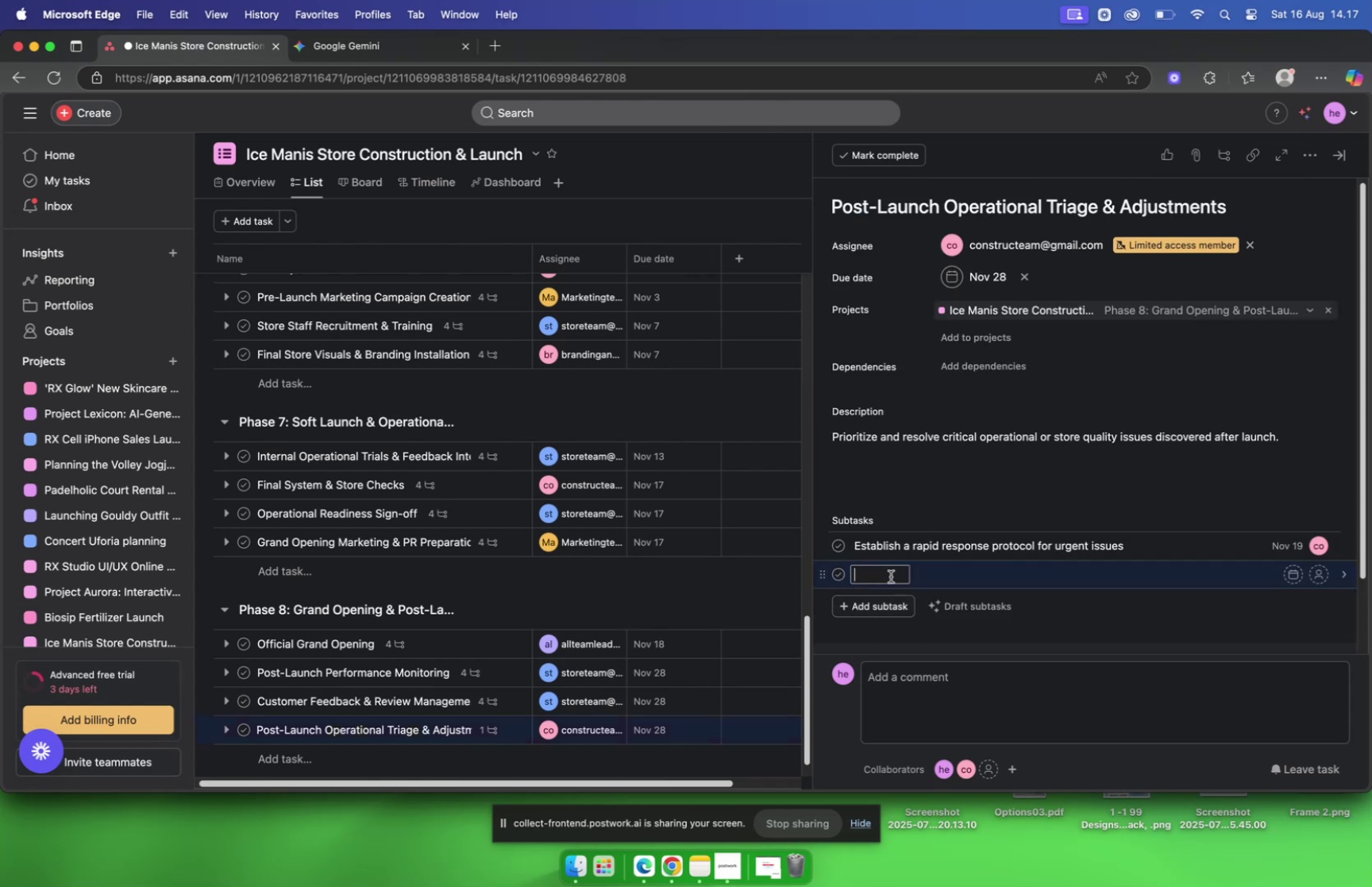 
key(Meta+CommandLeft)
 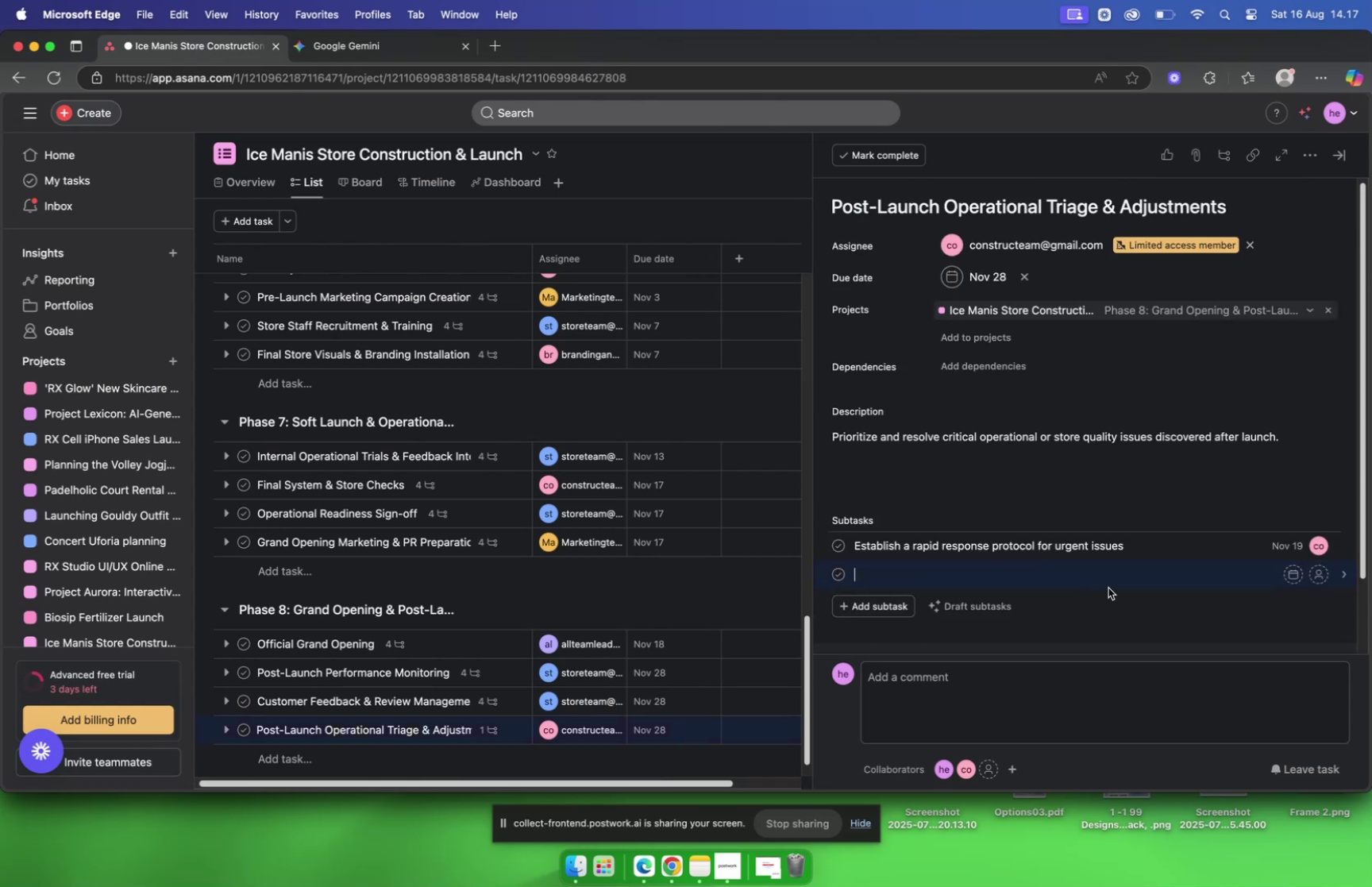 
key(Meta+V)
 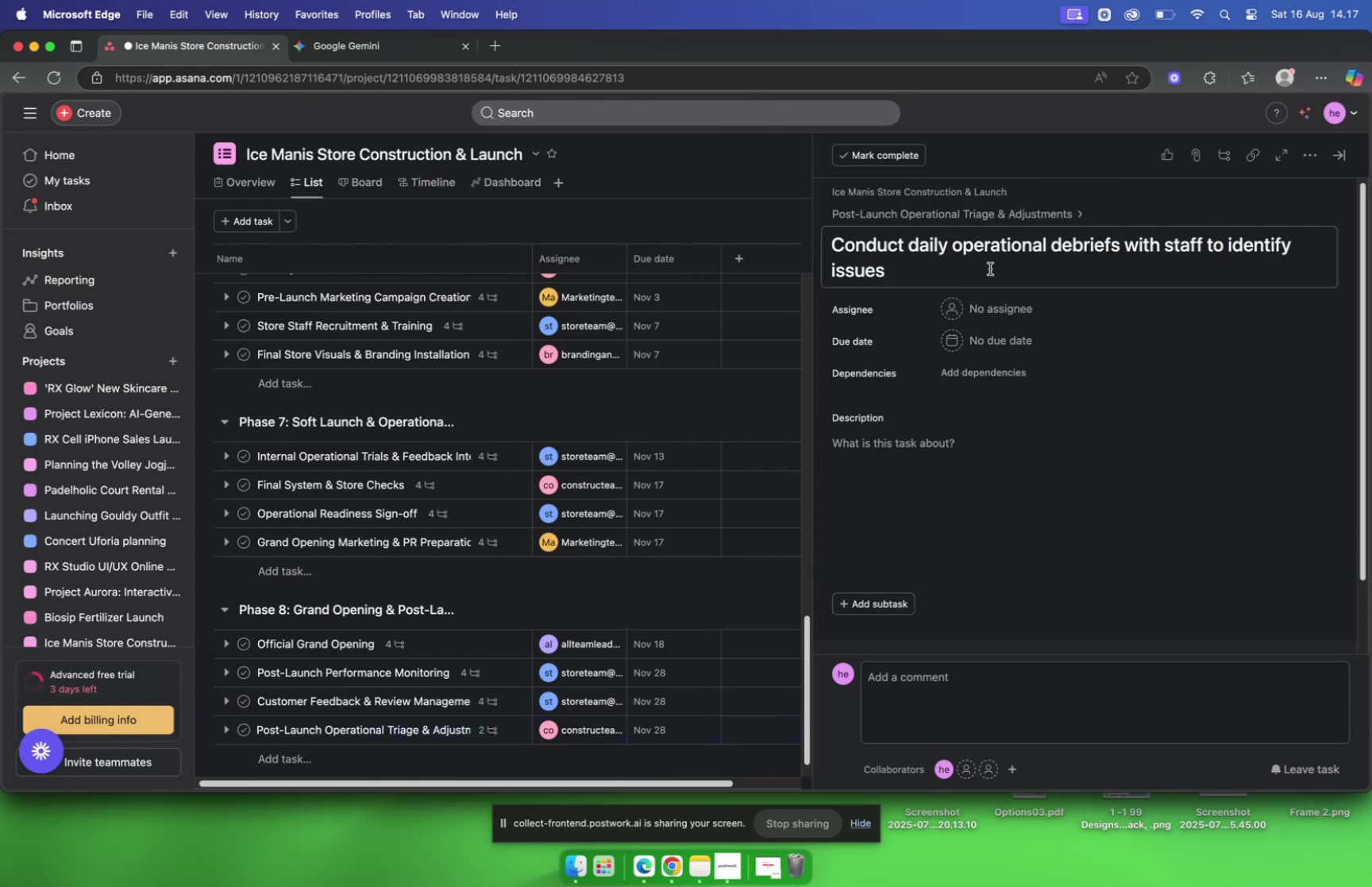 
left_click([988, 315])
 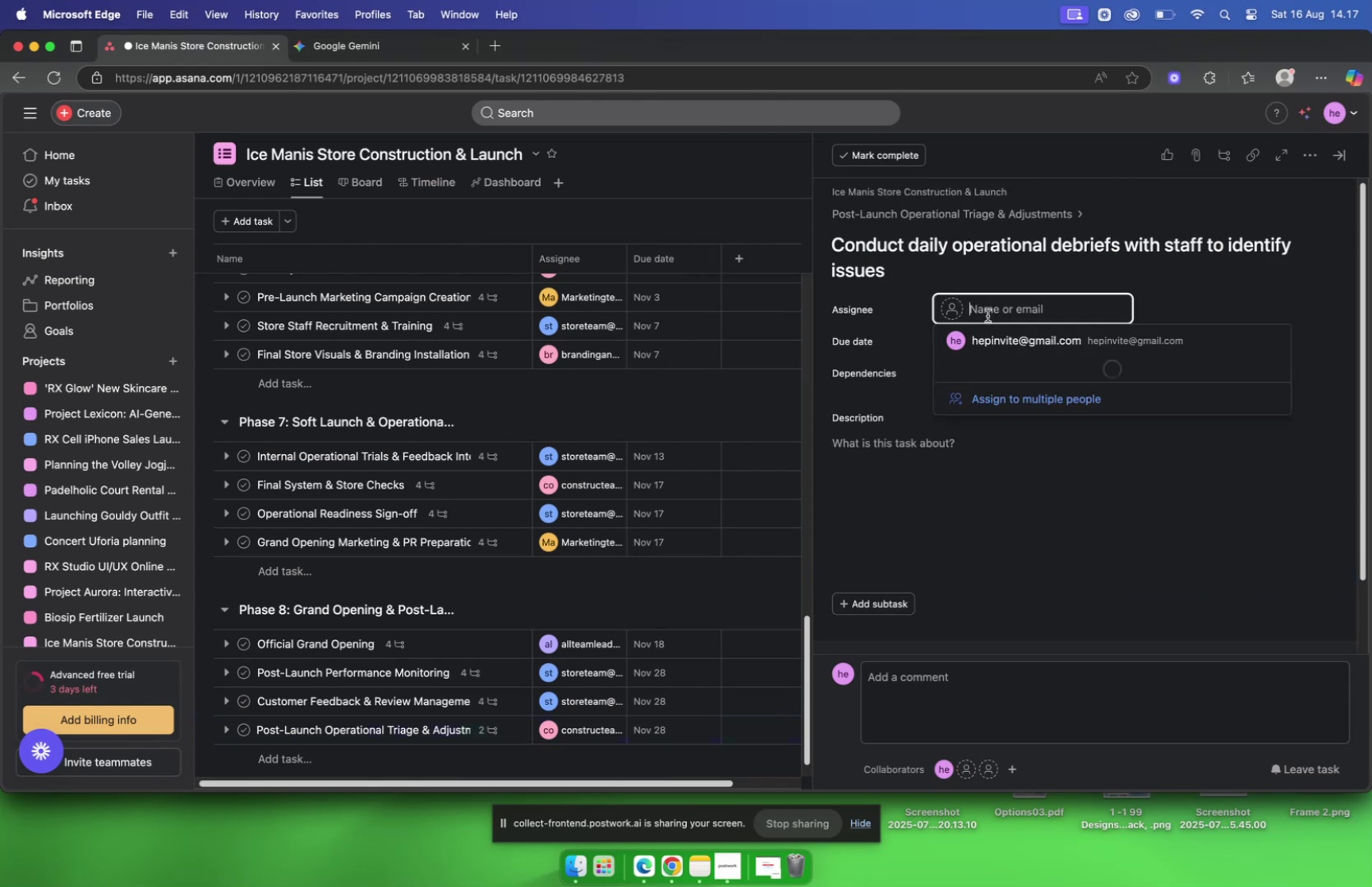 
key(S)
 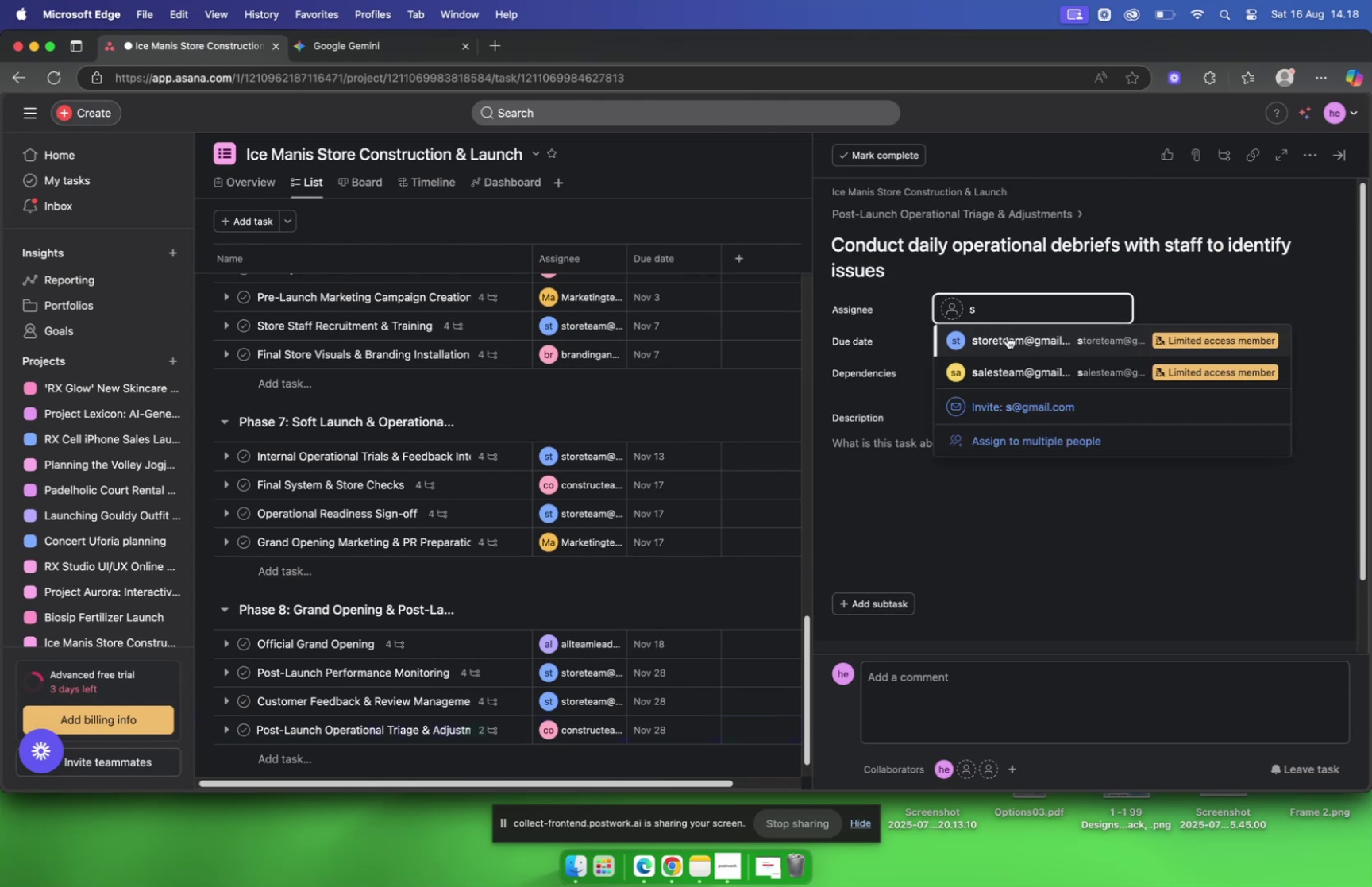 
left_click([1006, 338])
 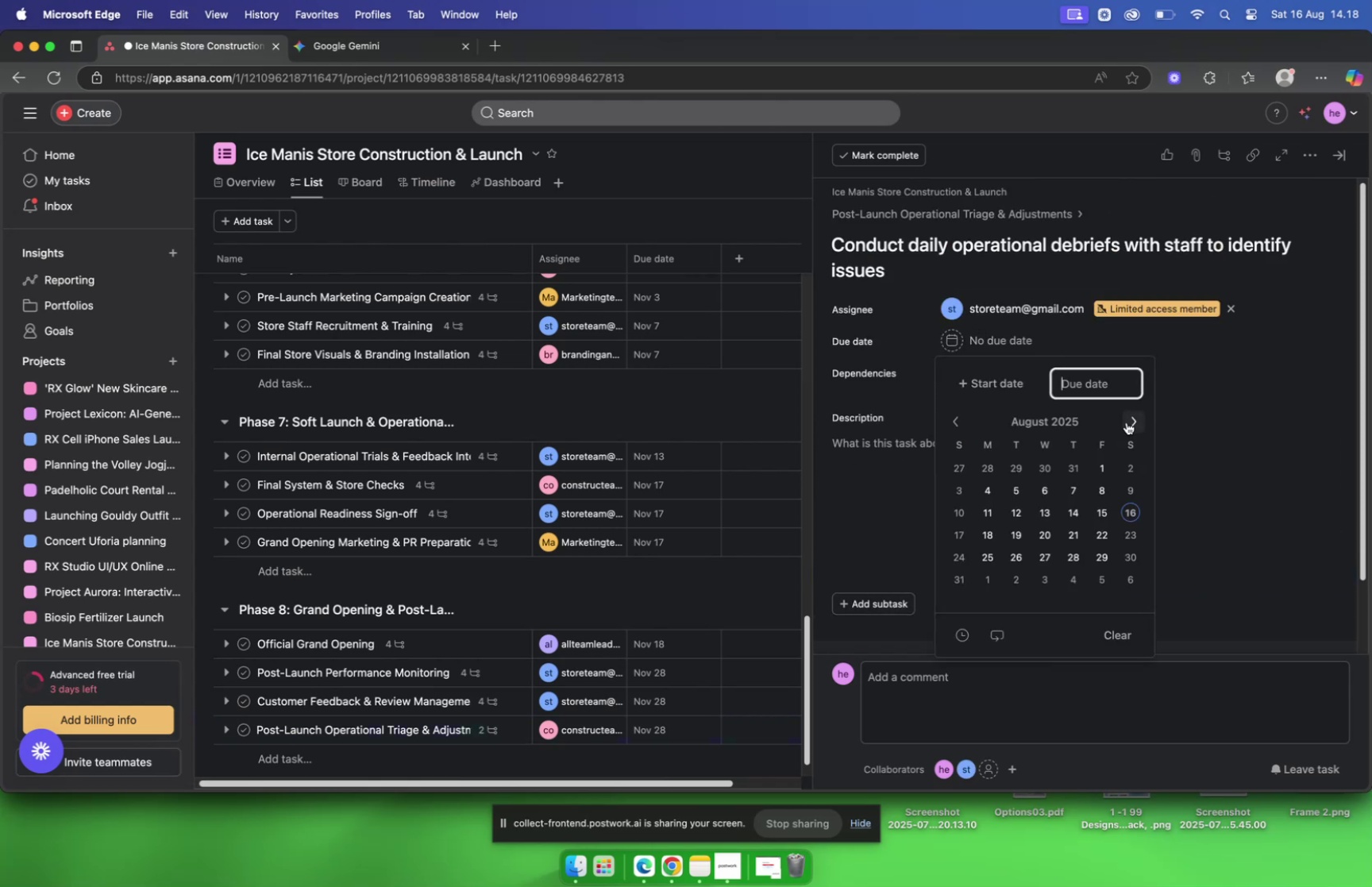 
double_click([1127, 421])
 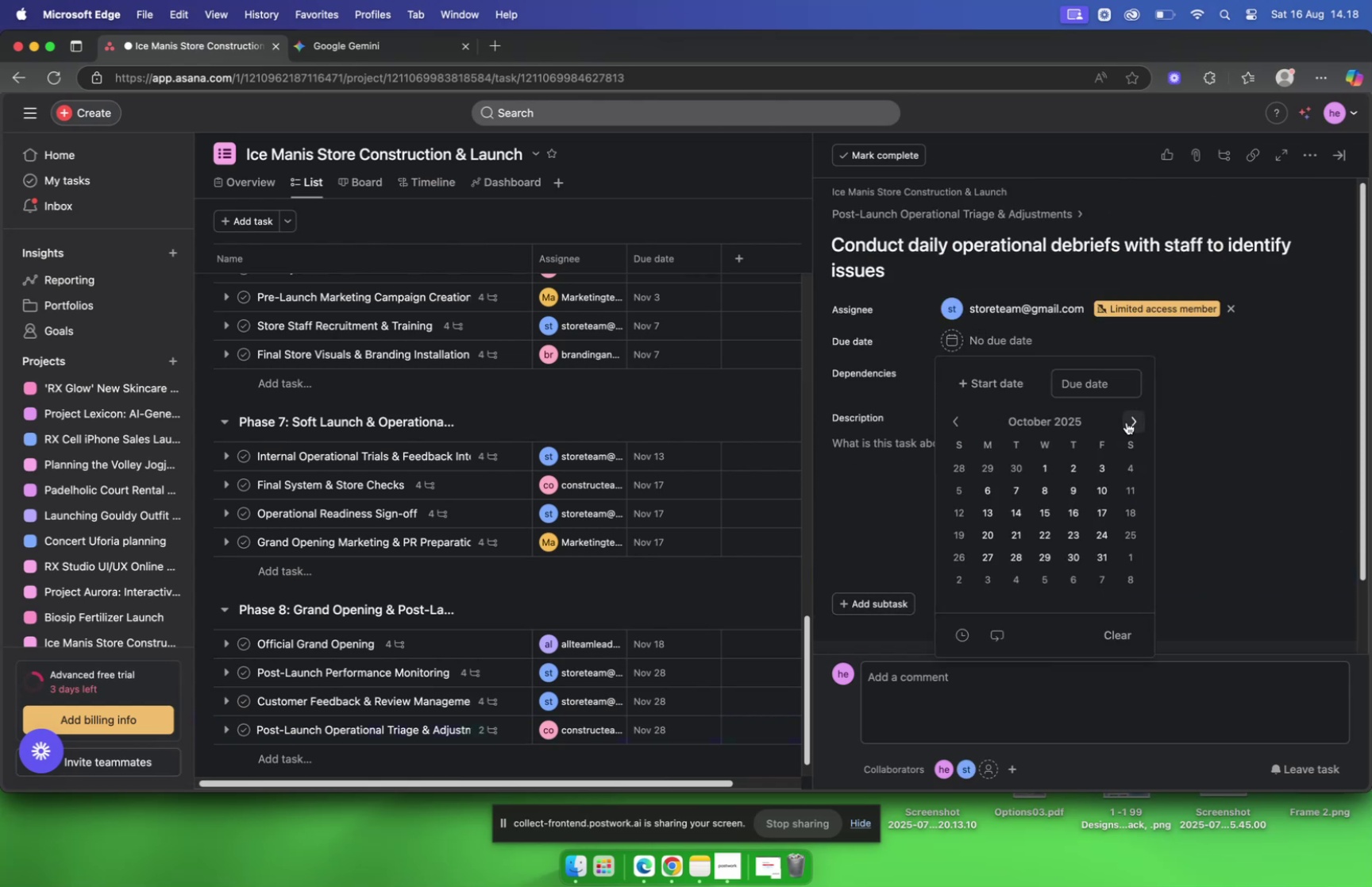 
triple_click([1127, 422])
 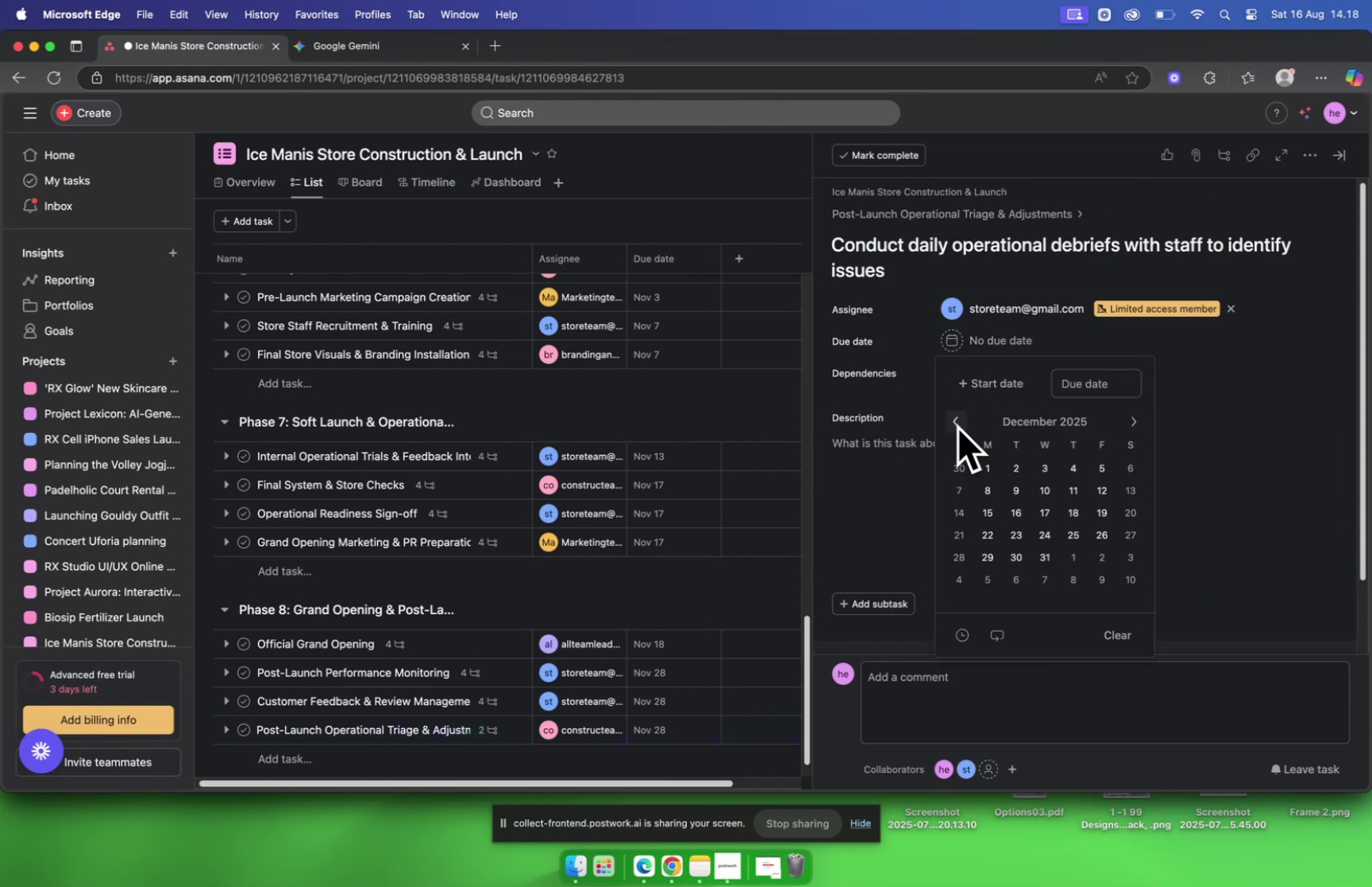 
left_click([954, 426])
 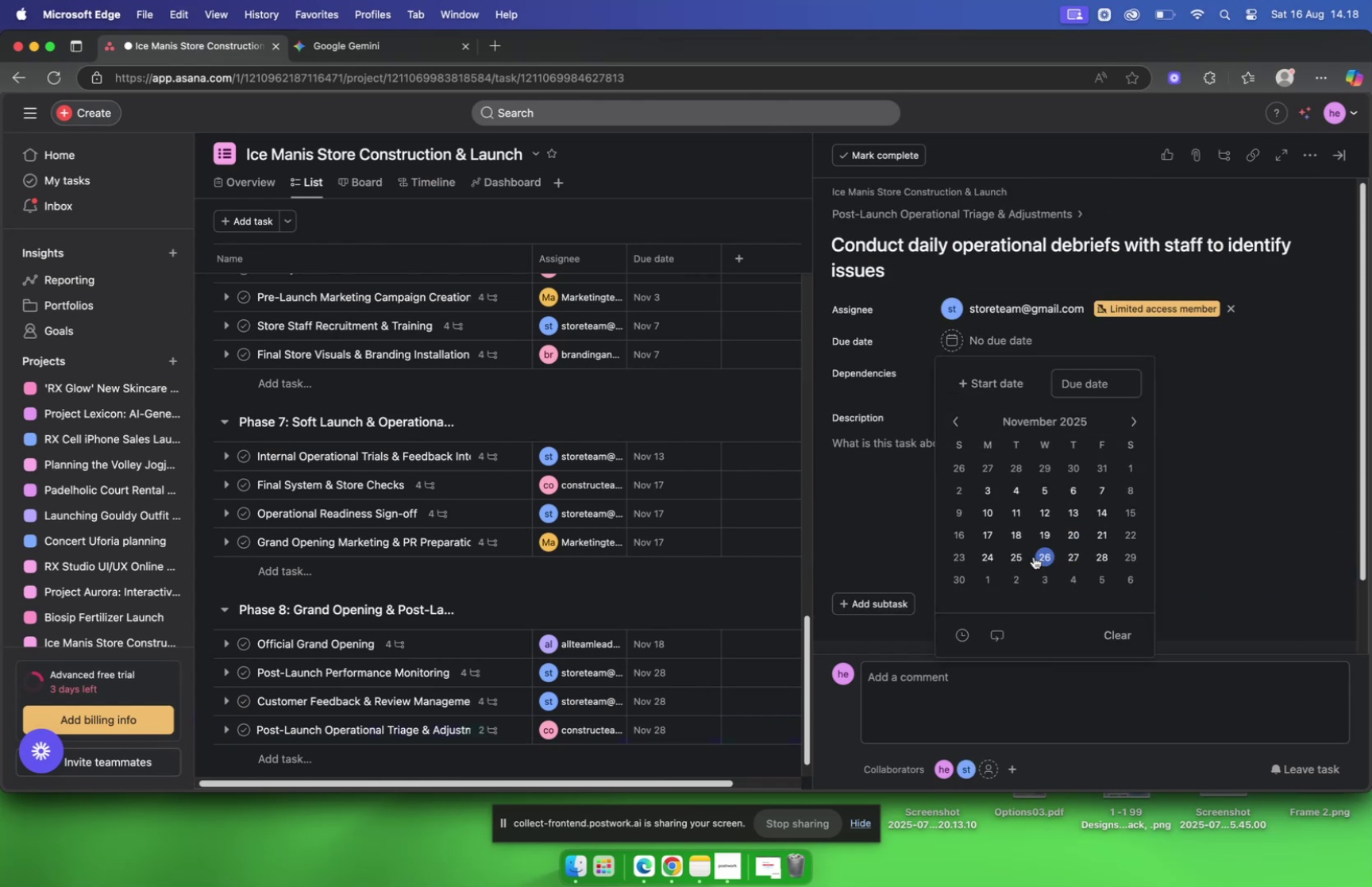 
left_click([1025, 557])
 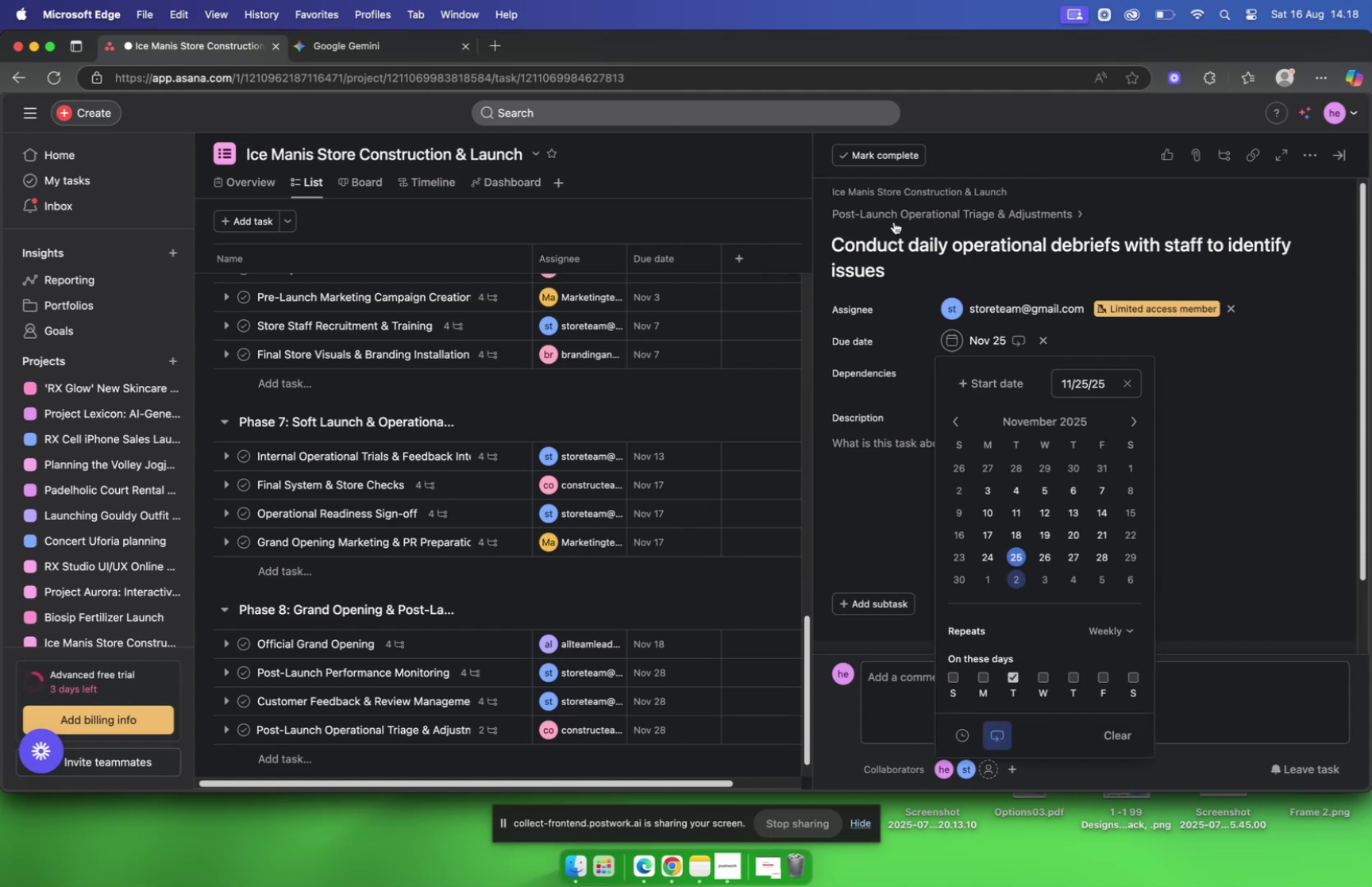 
scroll: coordinate [974, 388], scroll_direction: down, amount: 2.0
 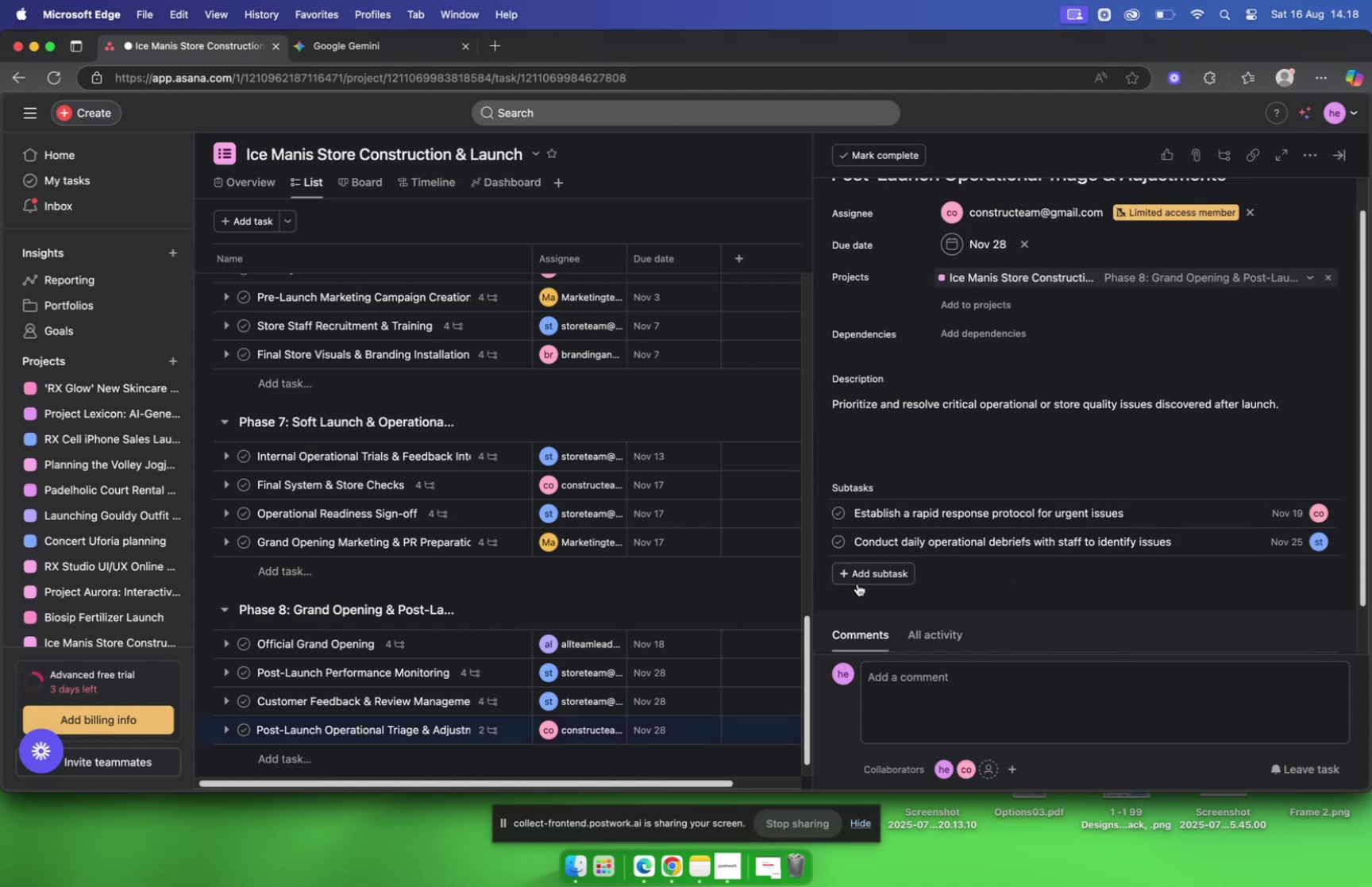 
left_click([863, 582])
 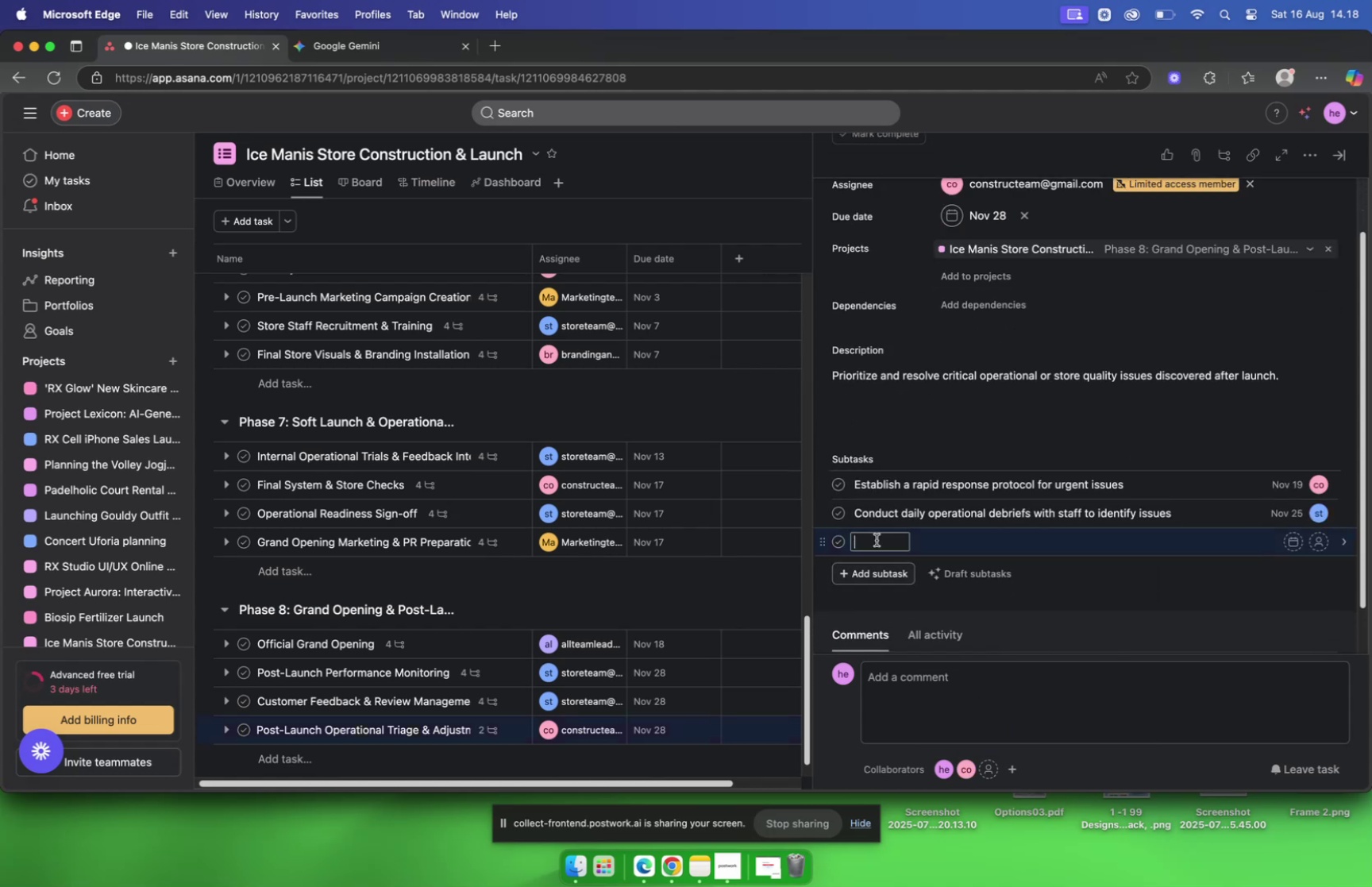 
scroll: coordinate [884, 525], scroll_direction: down, amount: 2.0
 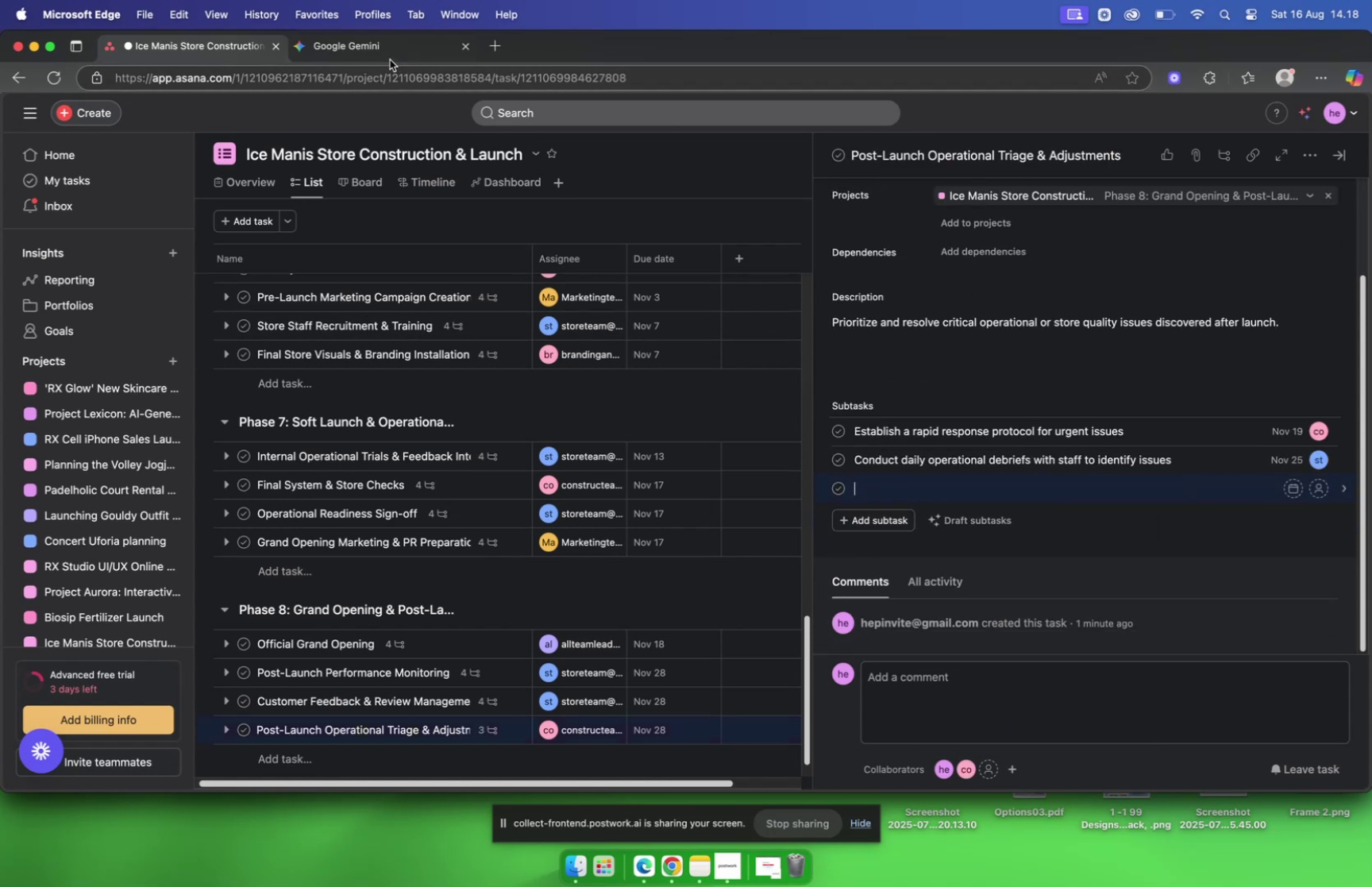 
wait(5.54)
 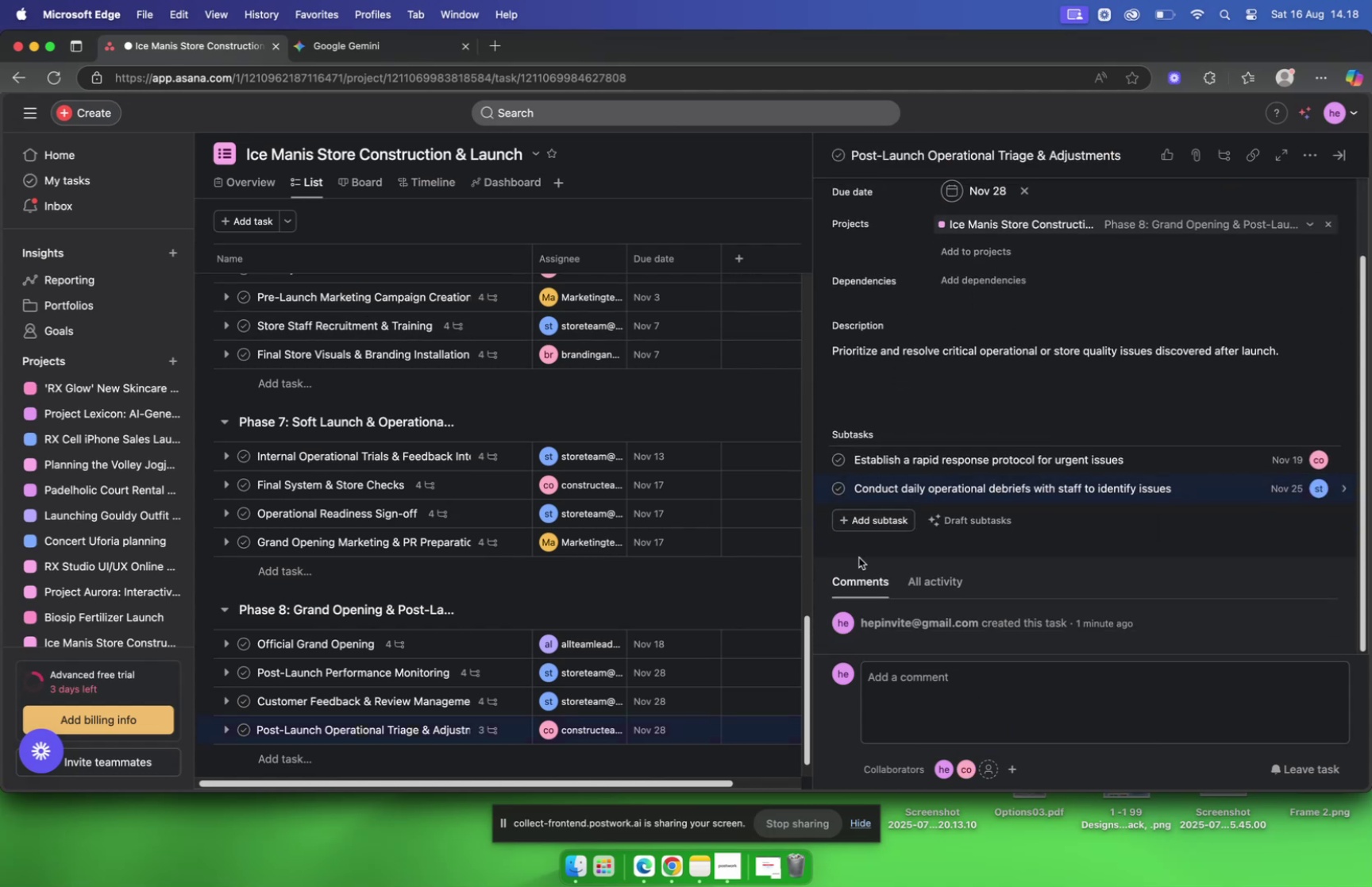 
scroll: coordinate [764, 353], scroll_direction: down, amount: 2.0
 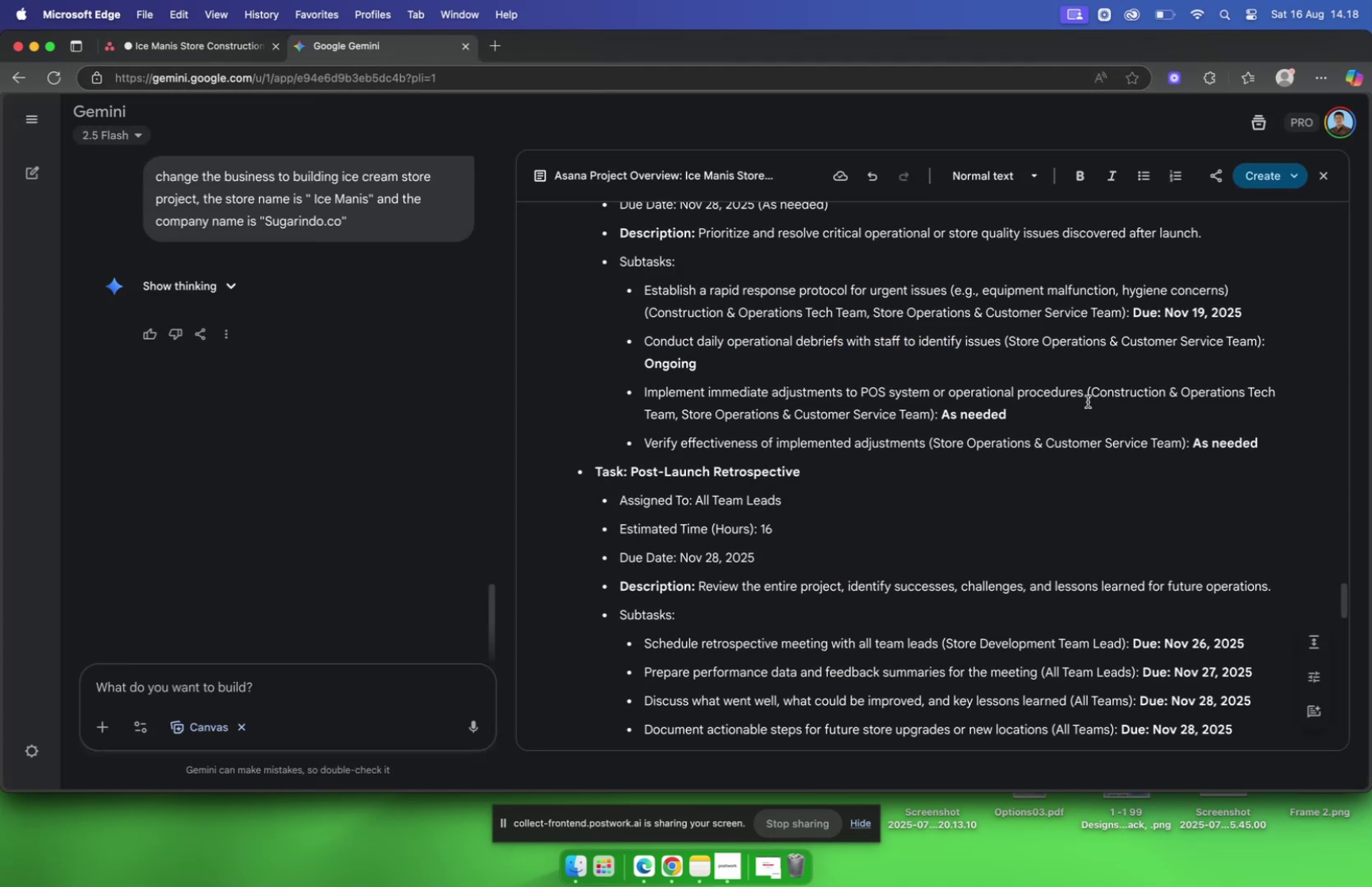 
left_click_drag(start_coordinate=[1084, 398], to_coordinate=[639, 389])
 